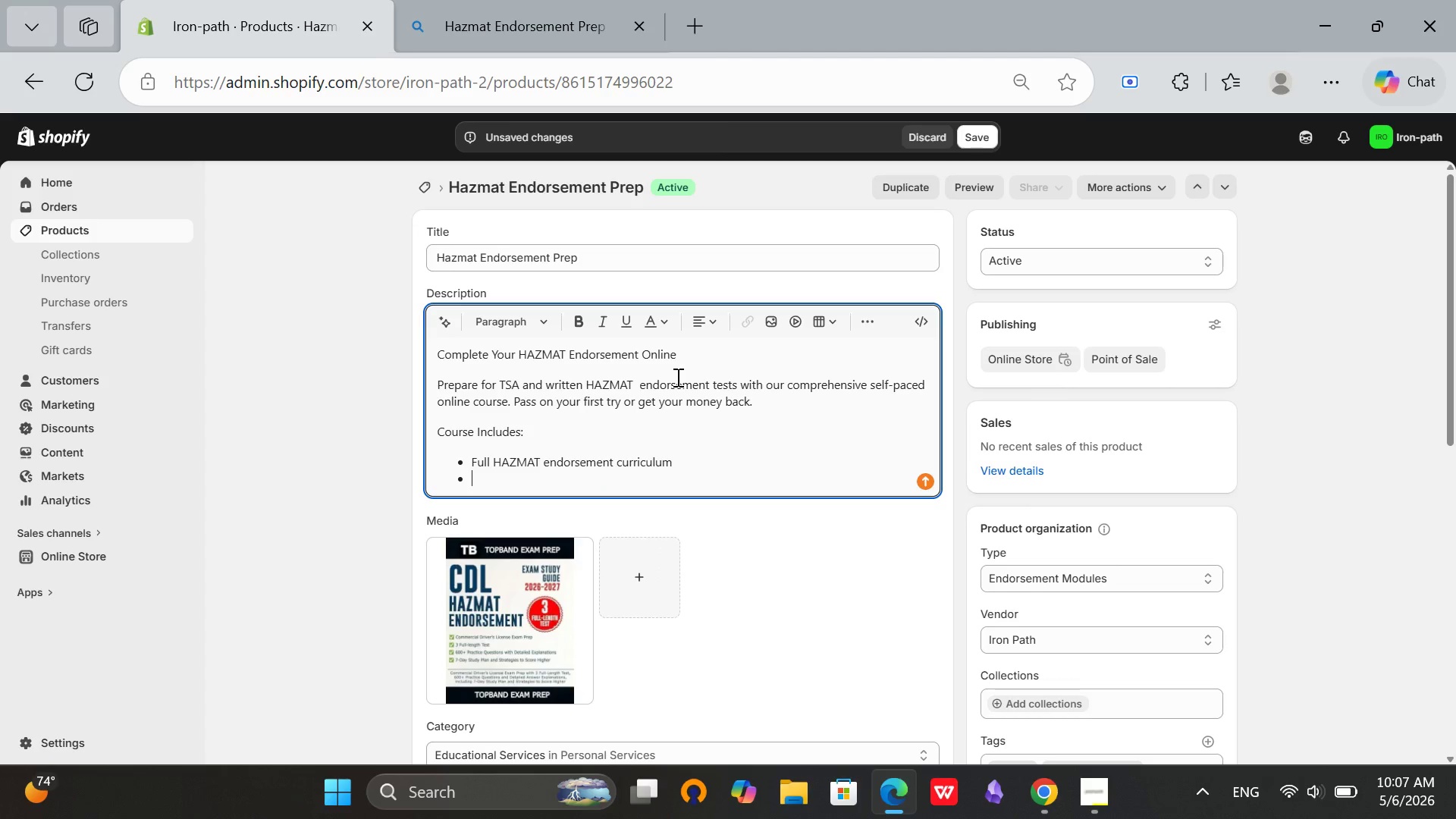 
type(Practice exams with 300+ questions)
 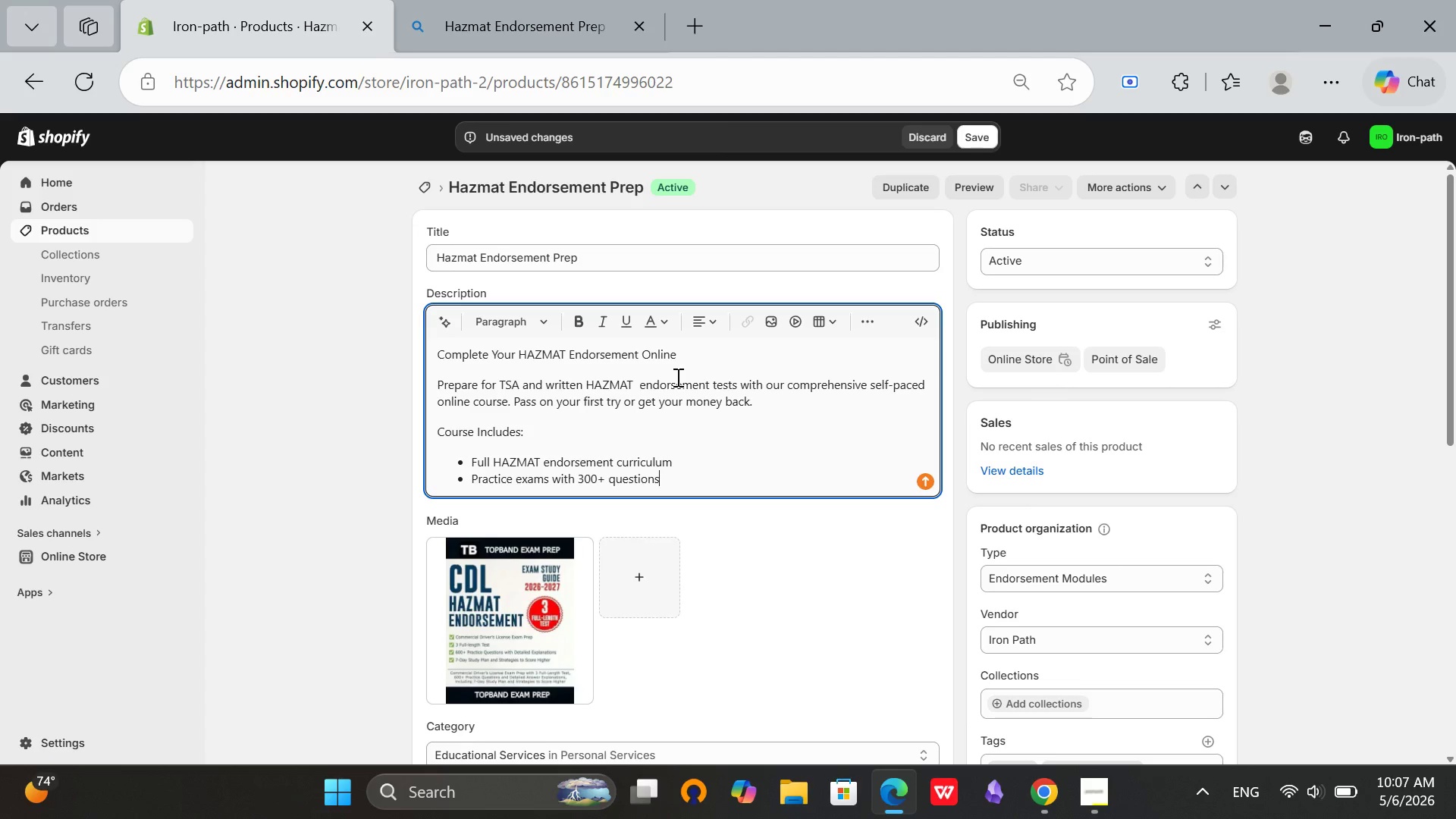 
key(Enter)
 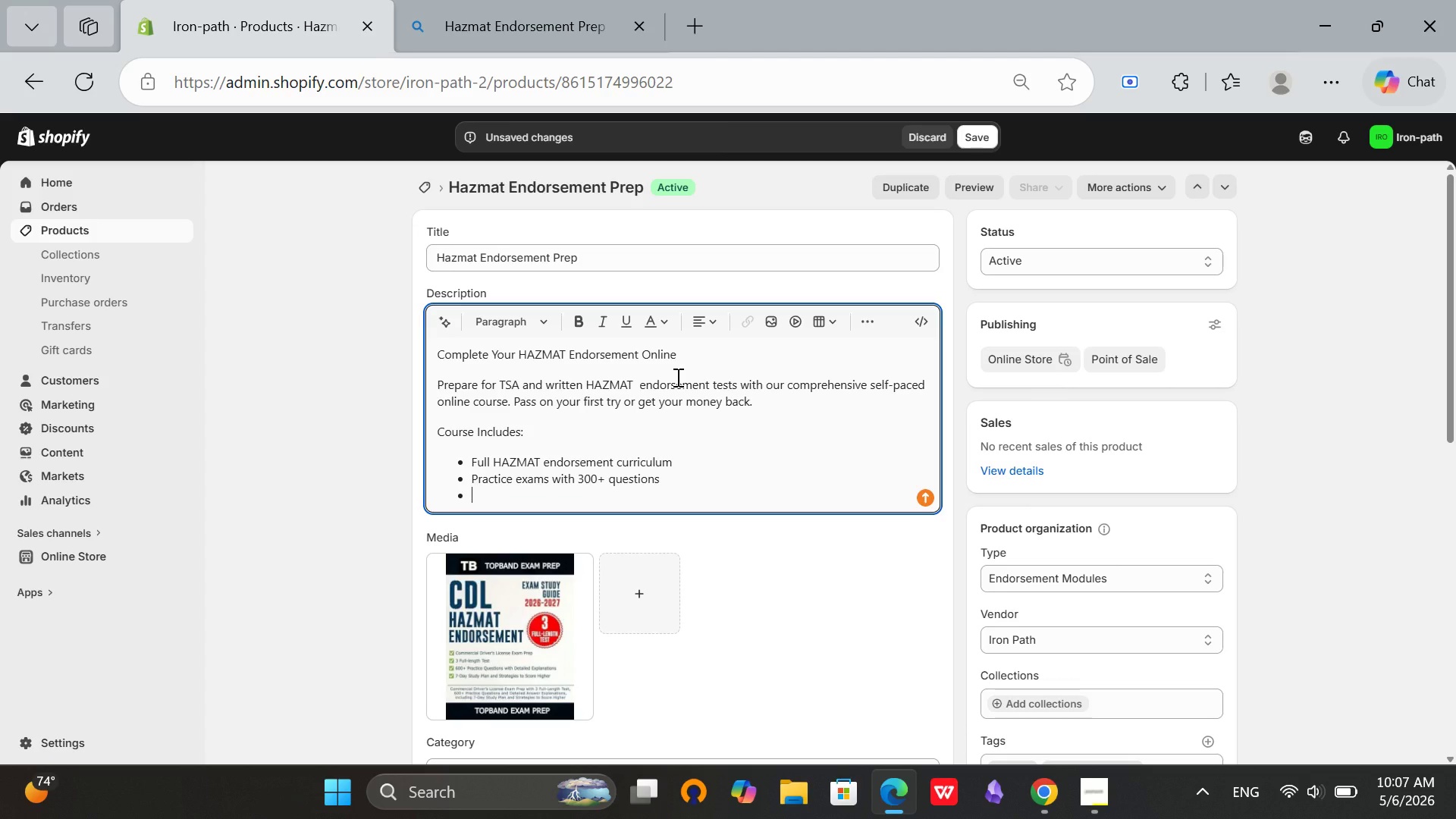 
type(Printable study guides)
 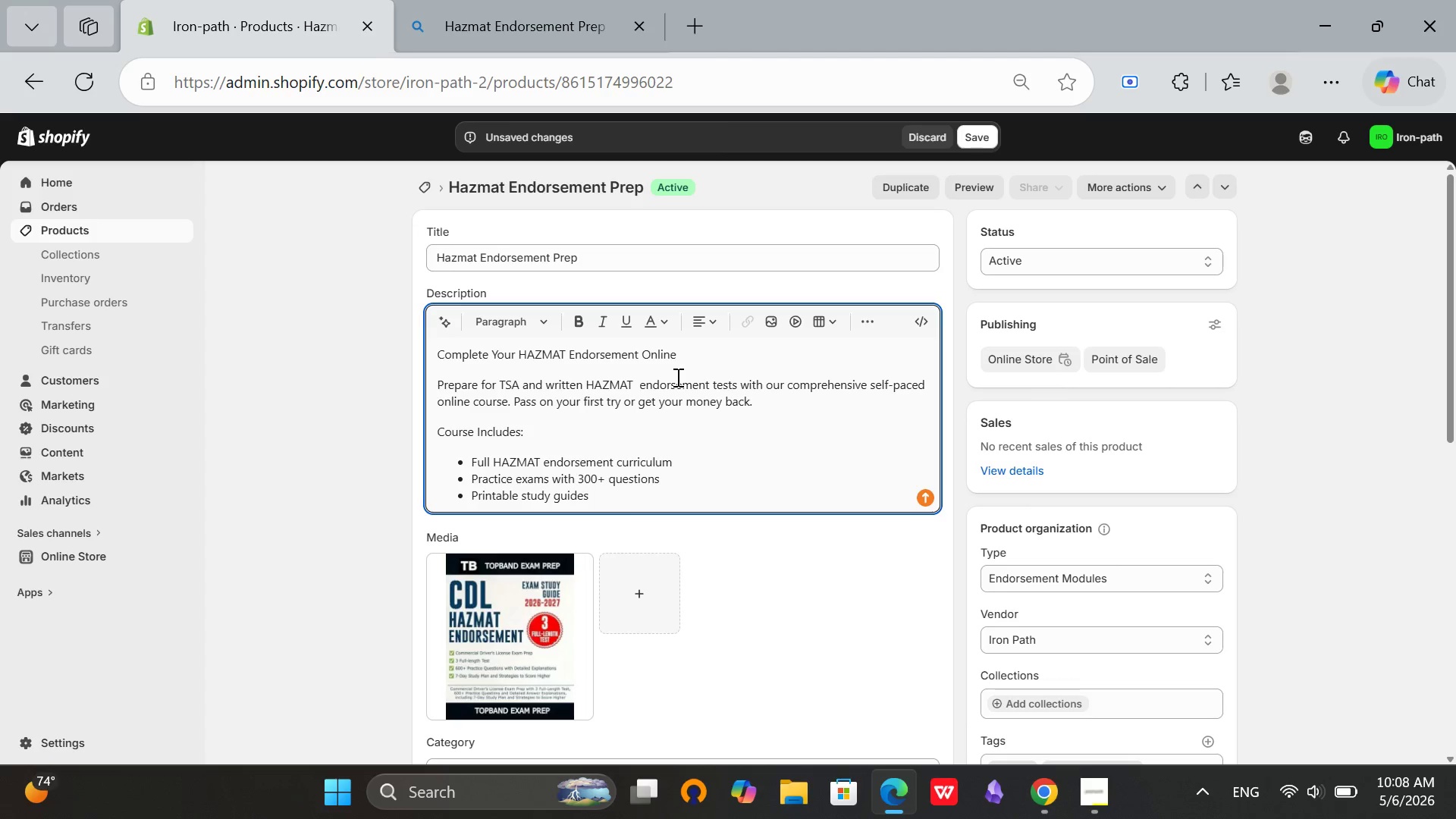 
key(Enter)
 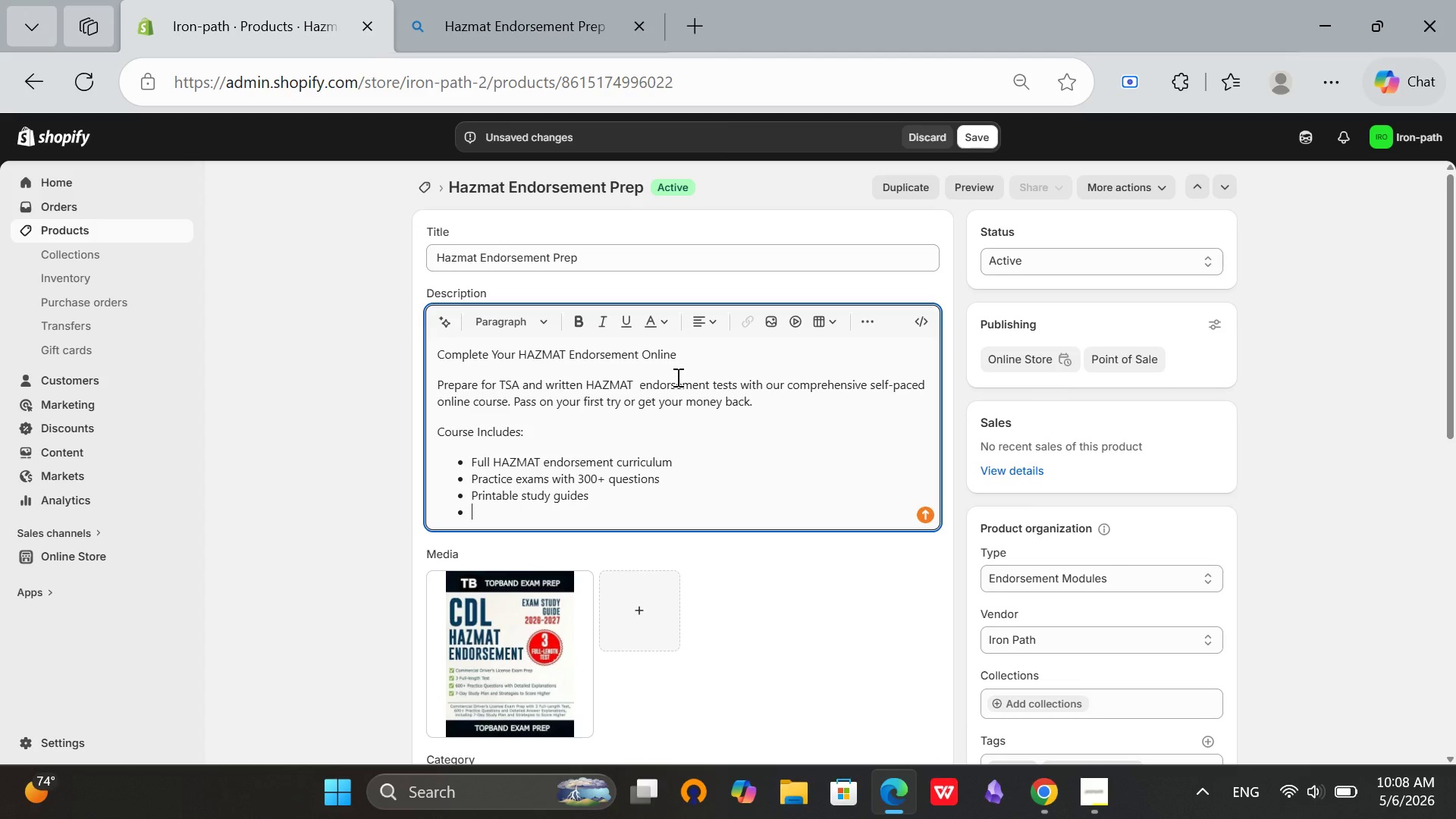 
type(TSA bacj)
key(Backspace)
type(l)
key(Backspace)
type(kground chek)
key(Backspace)
type(ck guidance)
 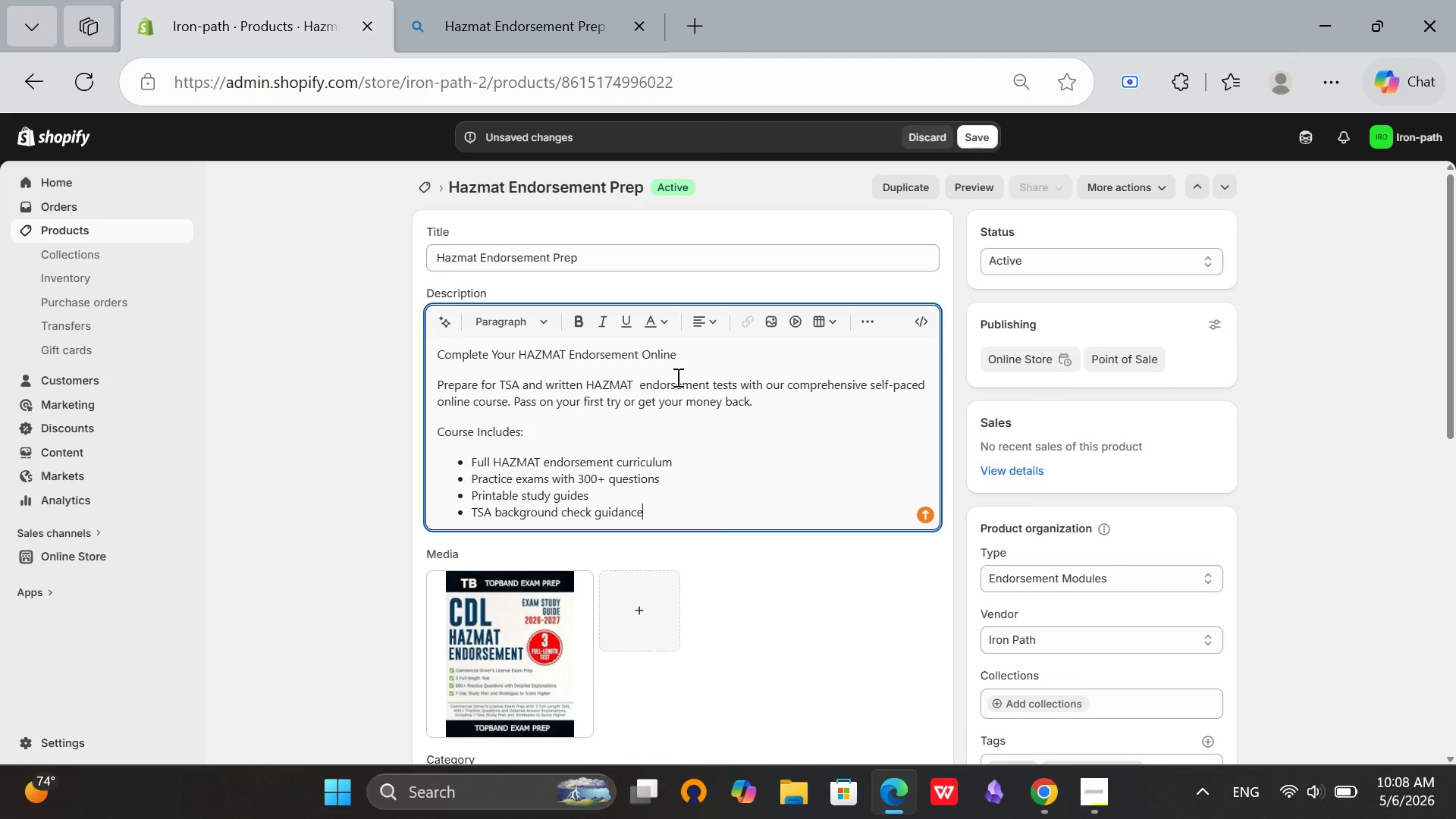 
key(Enter)
 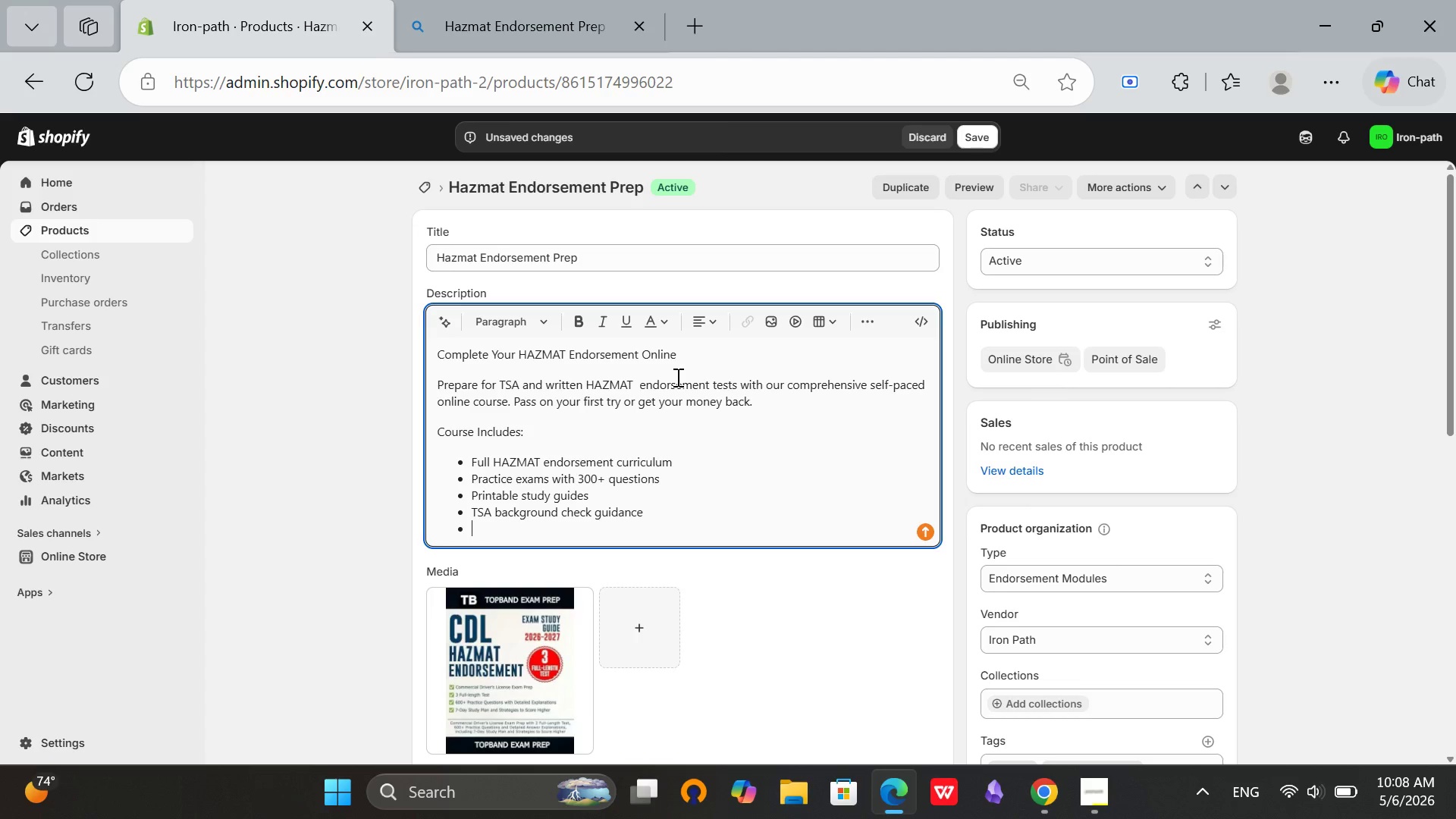 
type(Certificate of completion)
 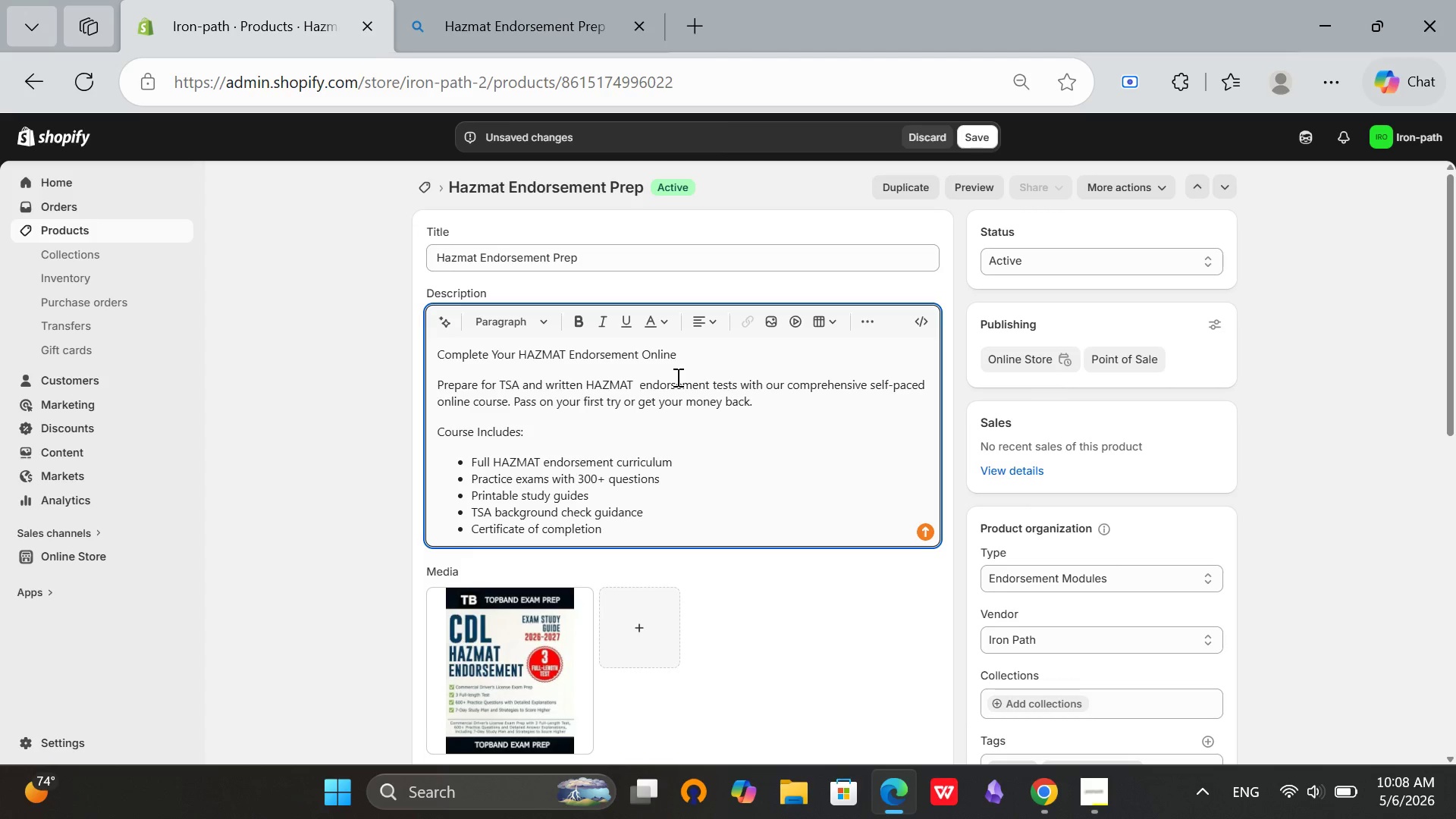 
key(Enter)
 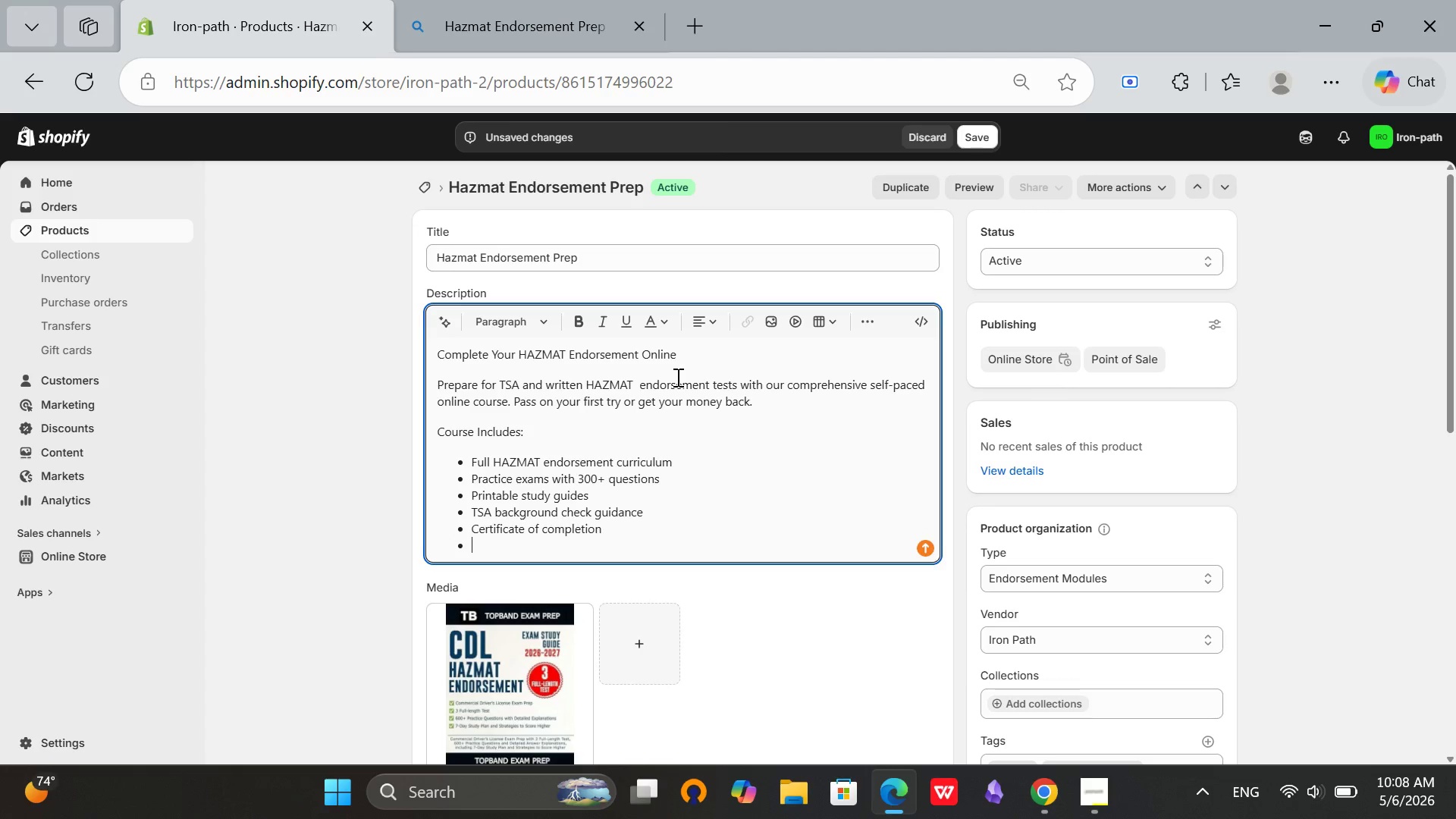 
key(Enter)
 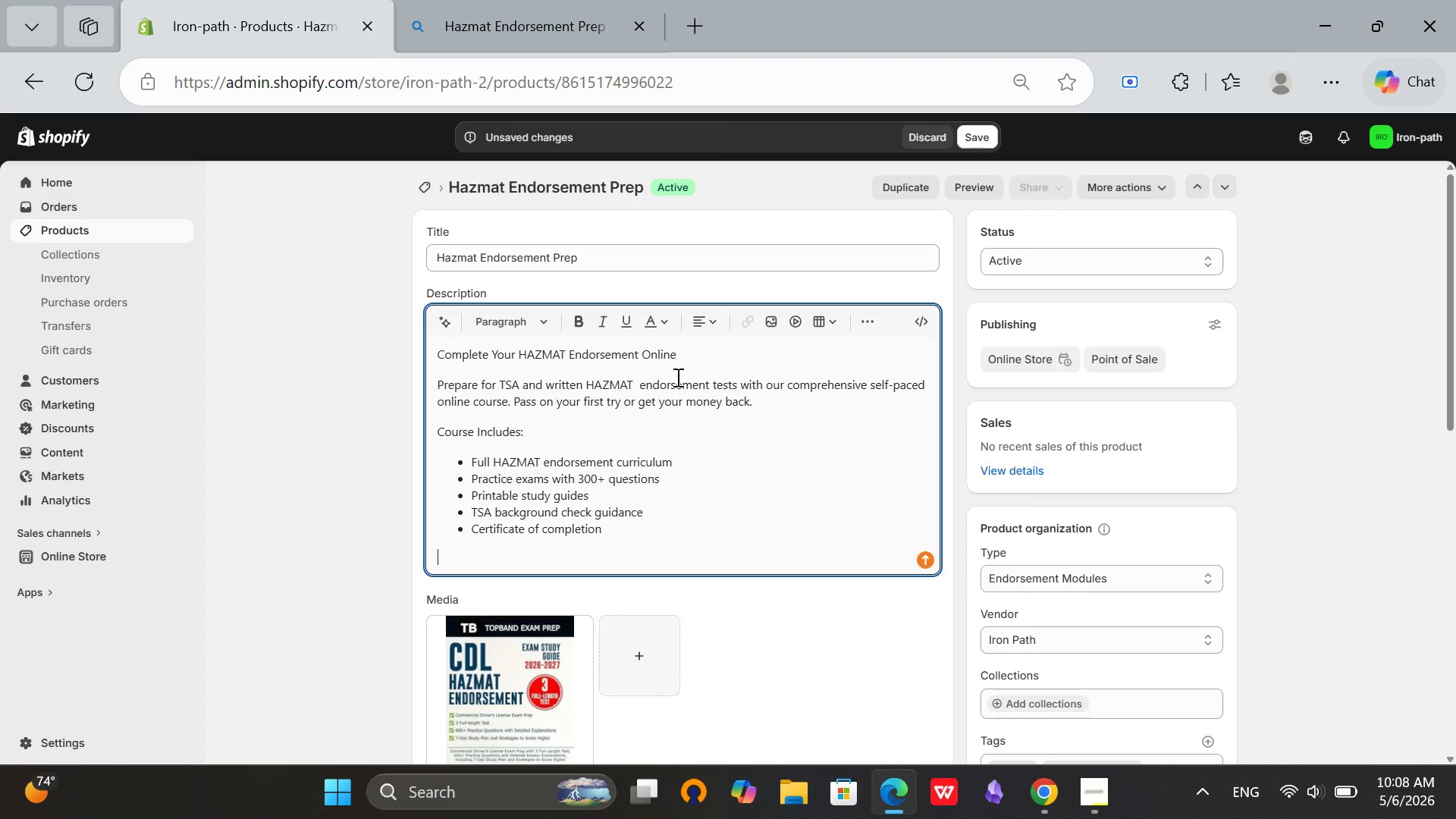 
type(Ti)
key(Backspace)
type(opic Covered:)
 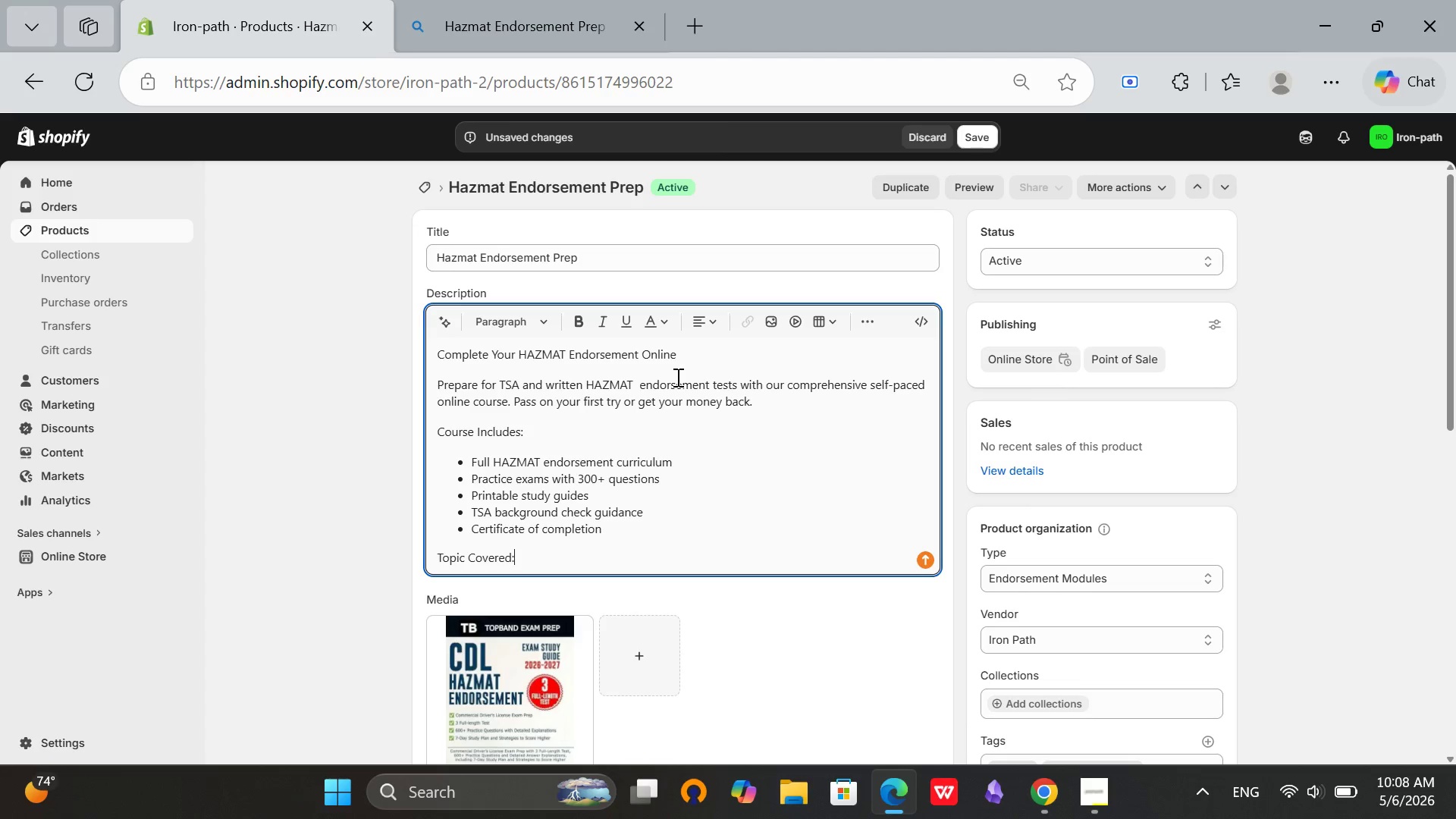 
key(Enter)
 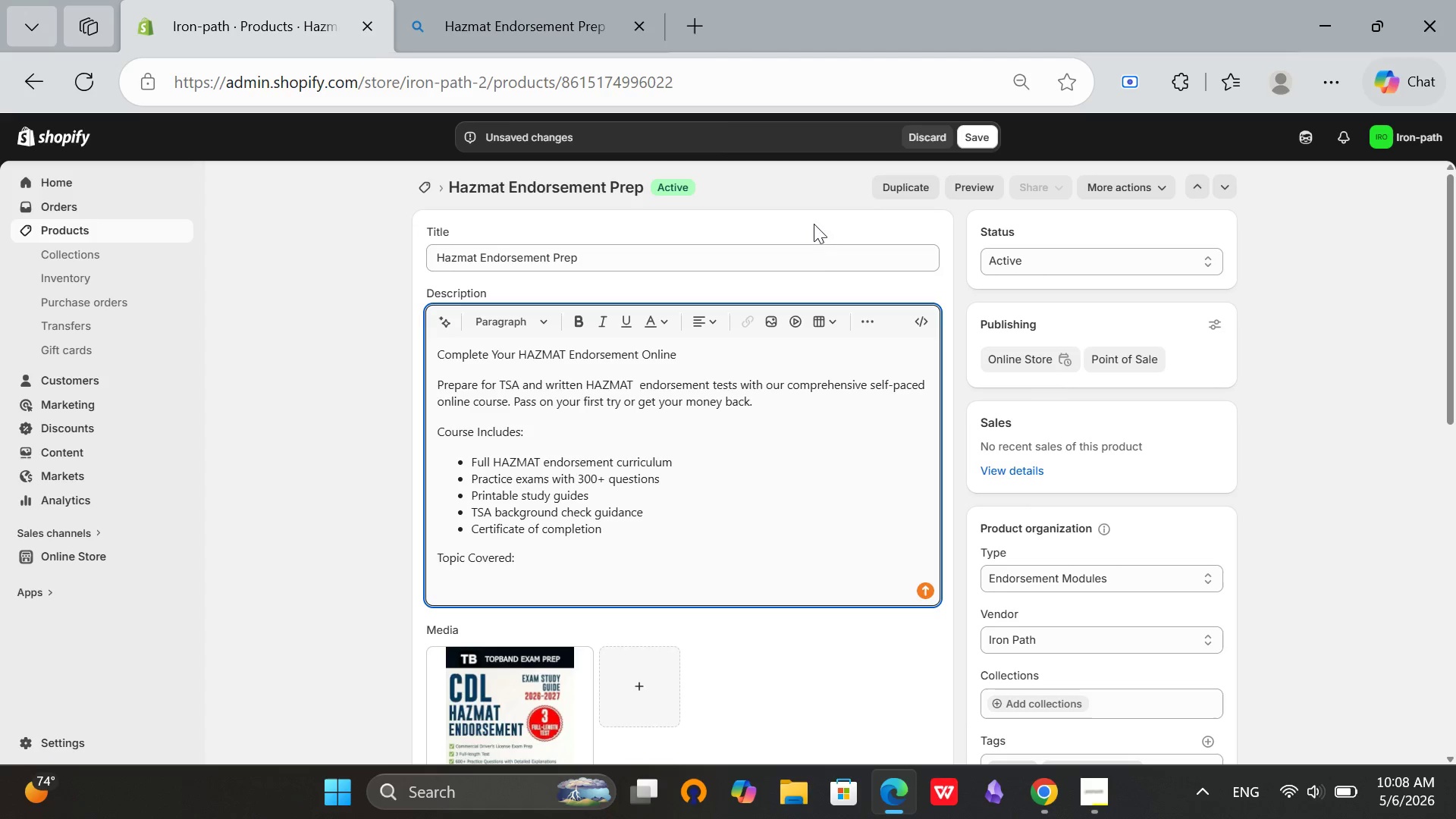 
left_click([869, 325])
 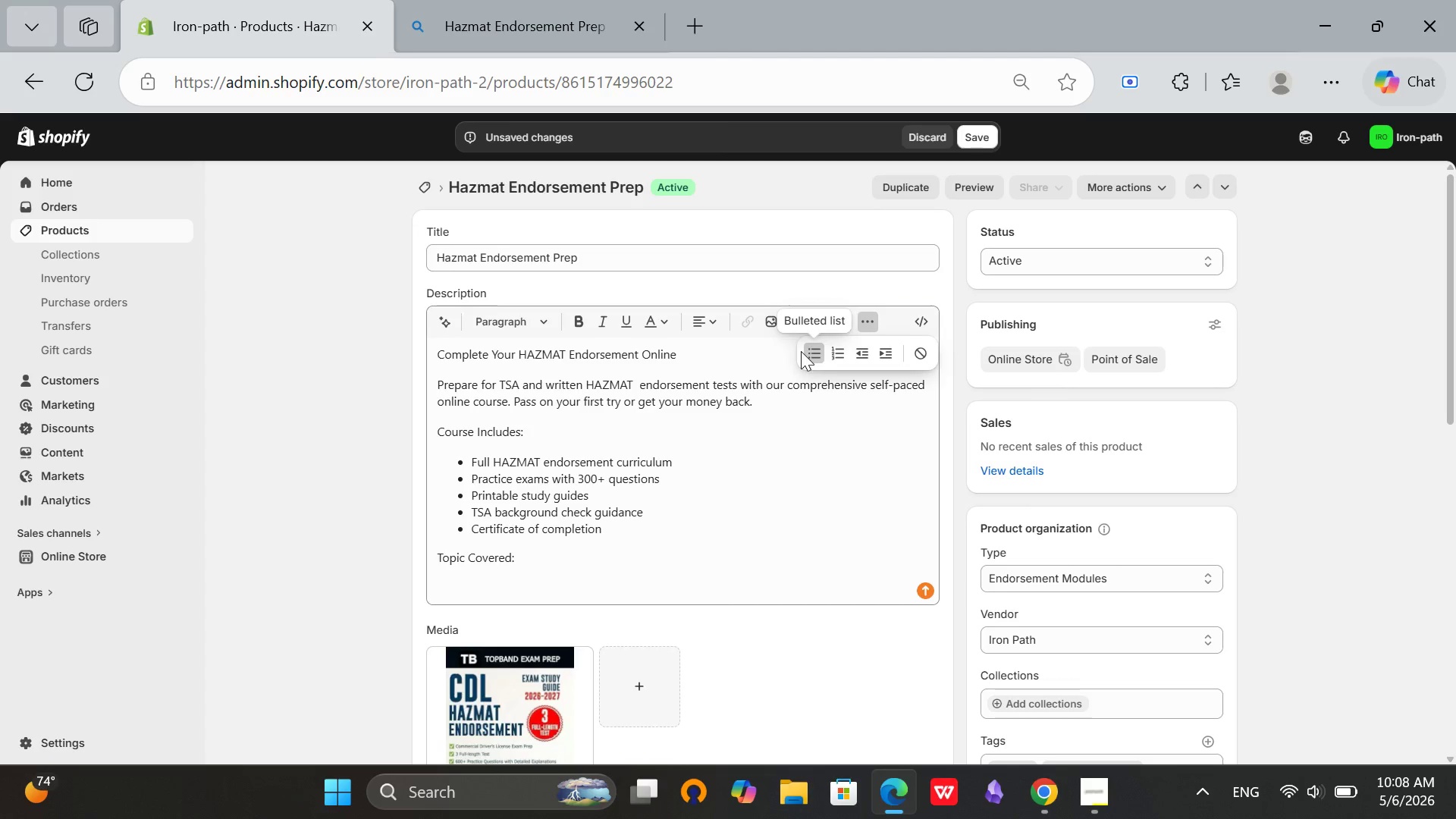 
left_click([807, 353])
 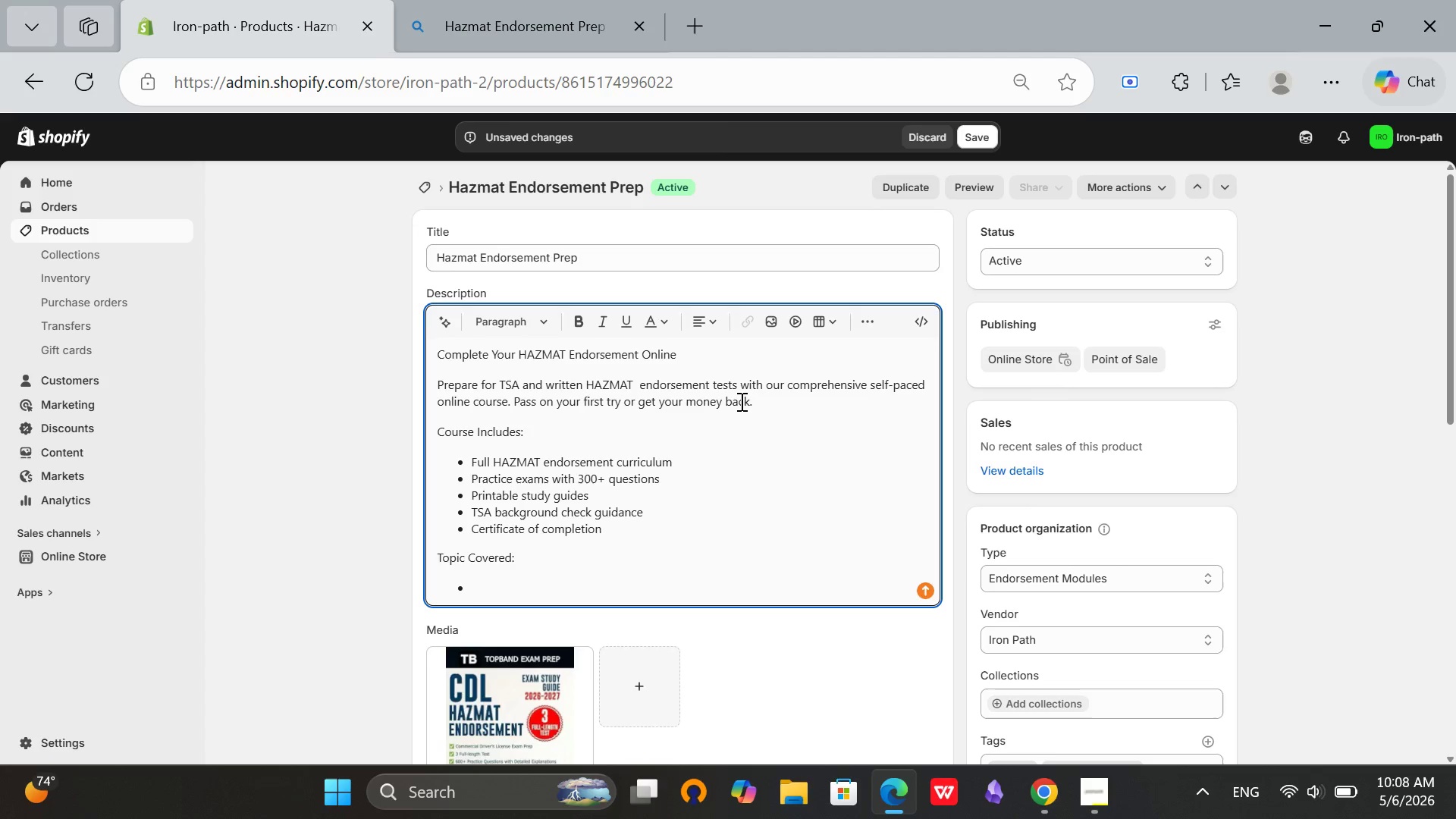 
type(Hazardl)
key(Backspace)
type(our)
key(Backspace)
type(s)
 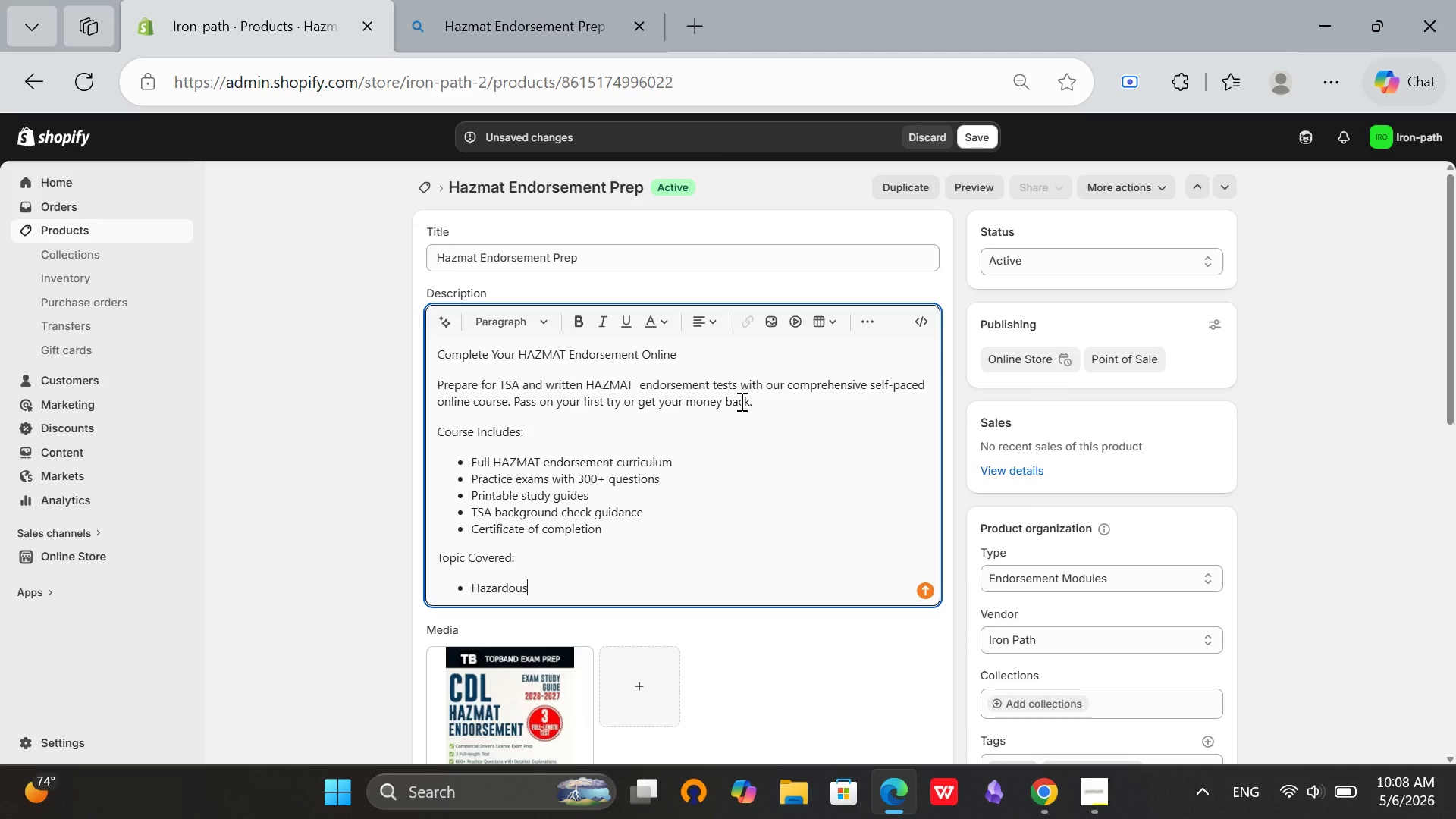 
type( materials classid)
key(Backspace)
type(fication)
 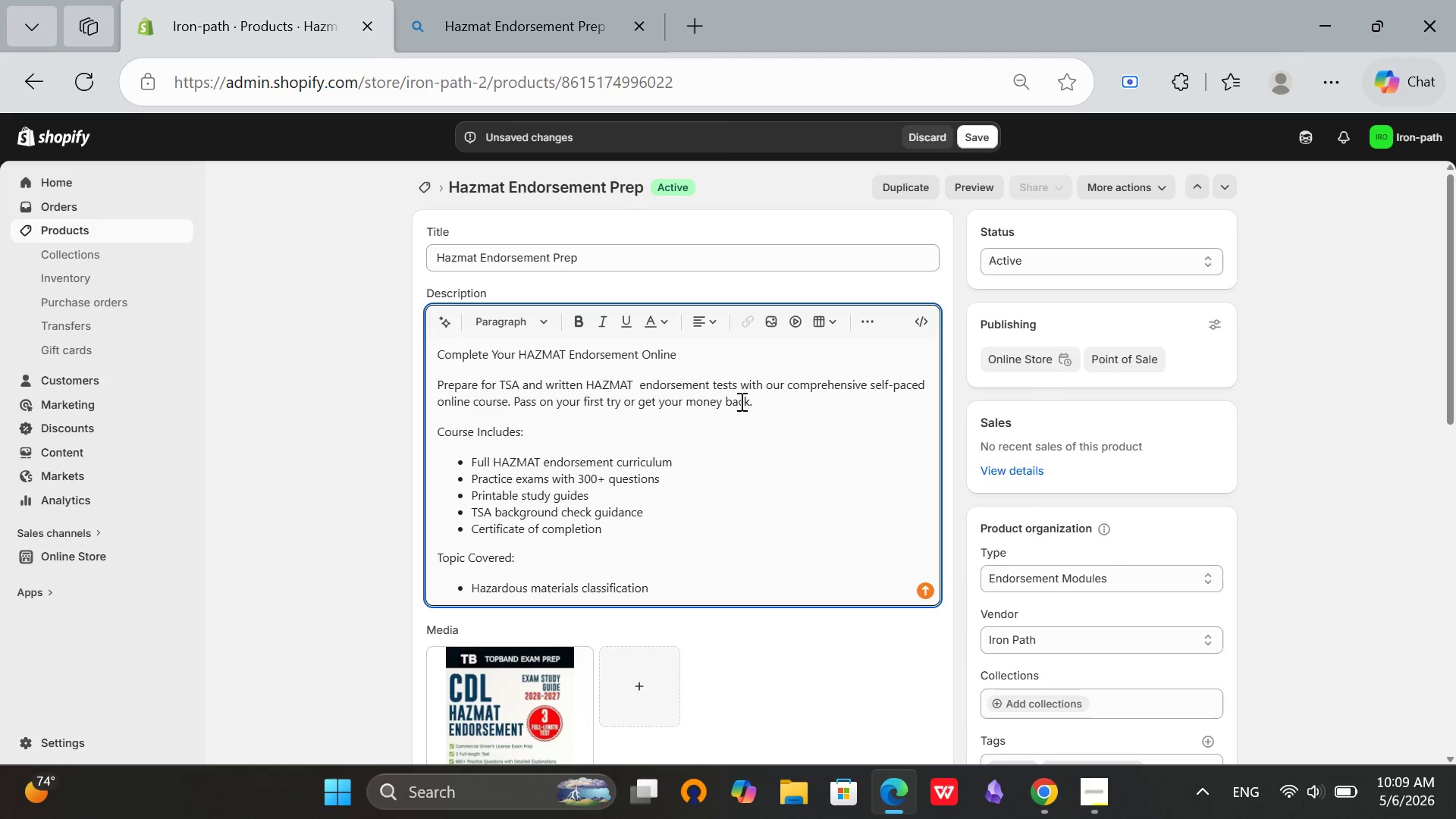 
key(Enter)
 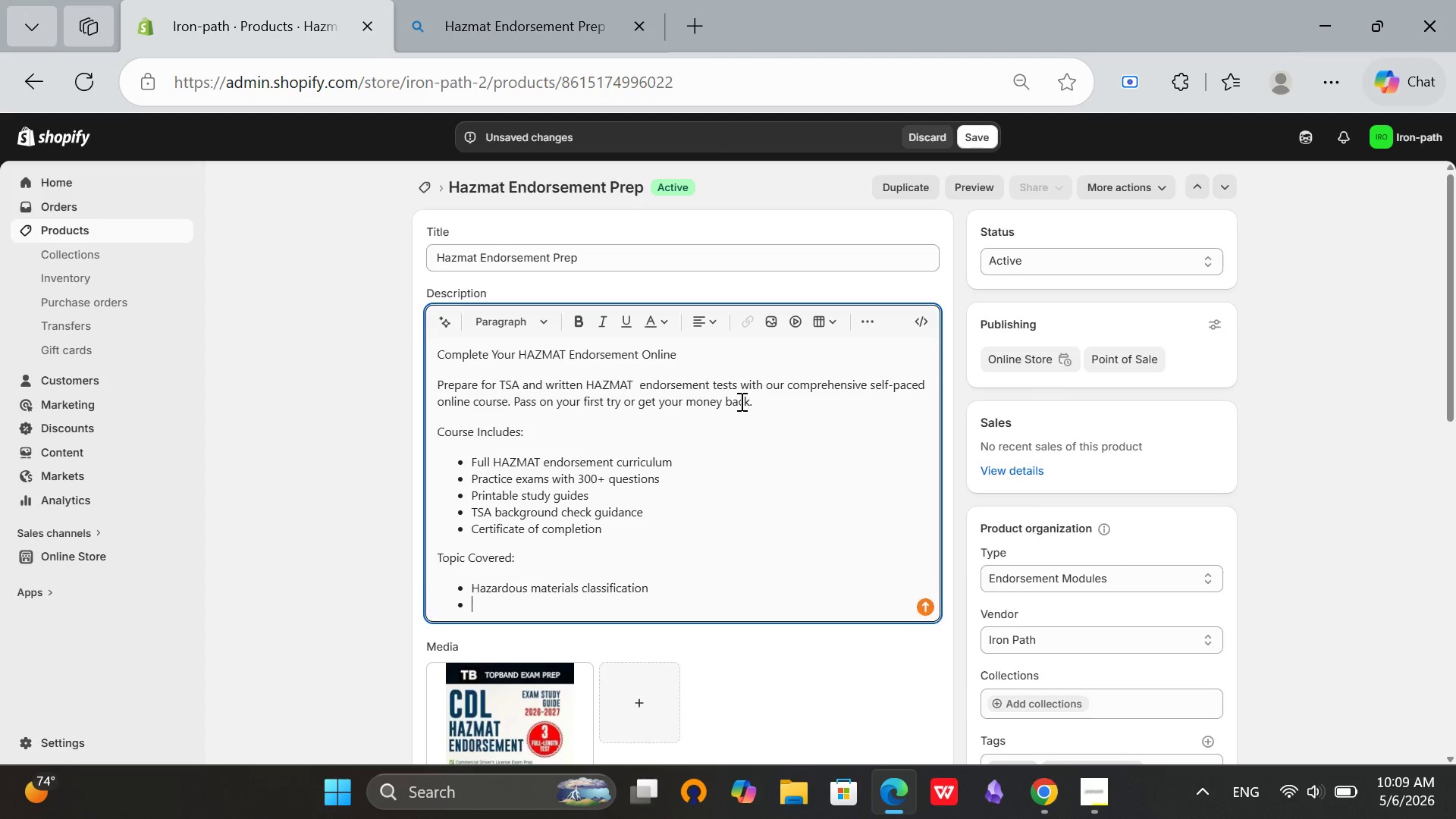 
type(Packaging and labeling requirements)
 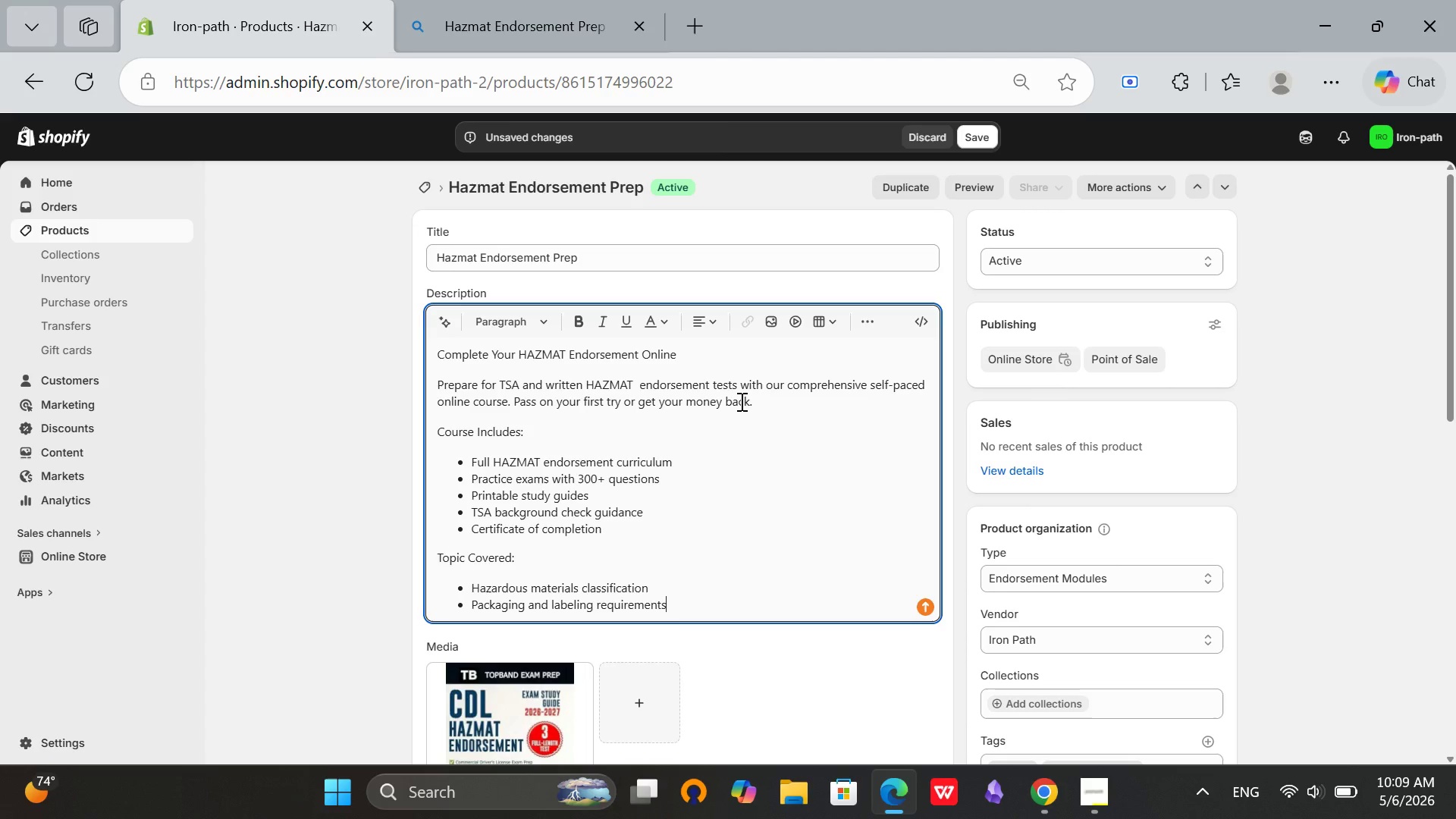 
key(Enter)
 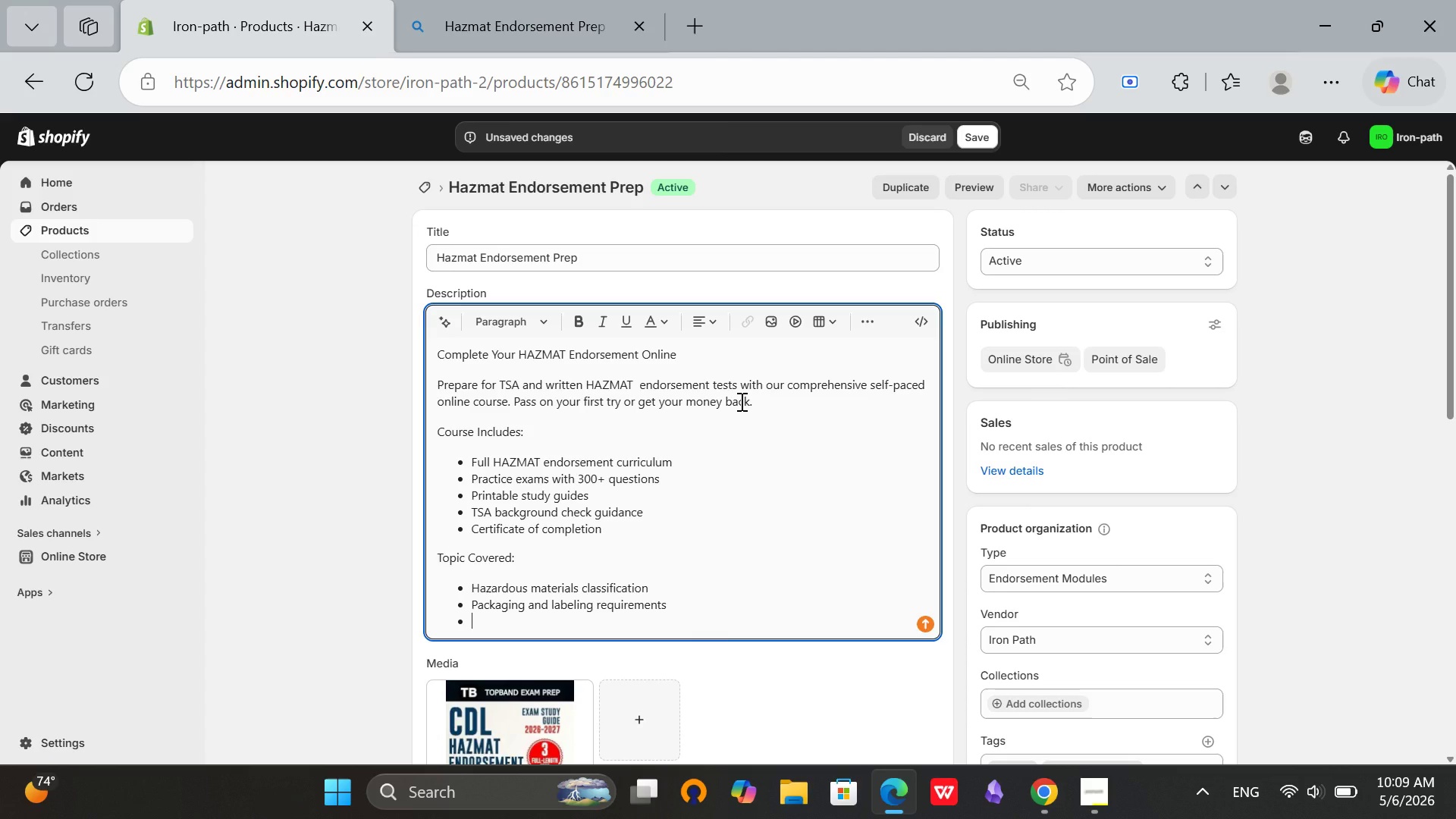 
type(Shippng papers and placarding)
 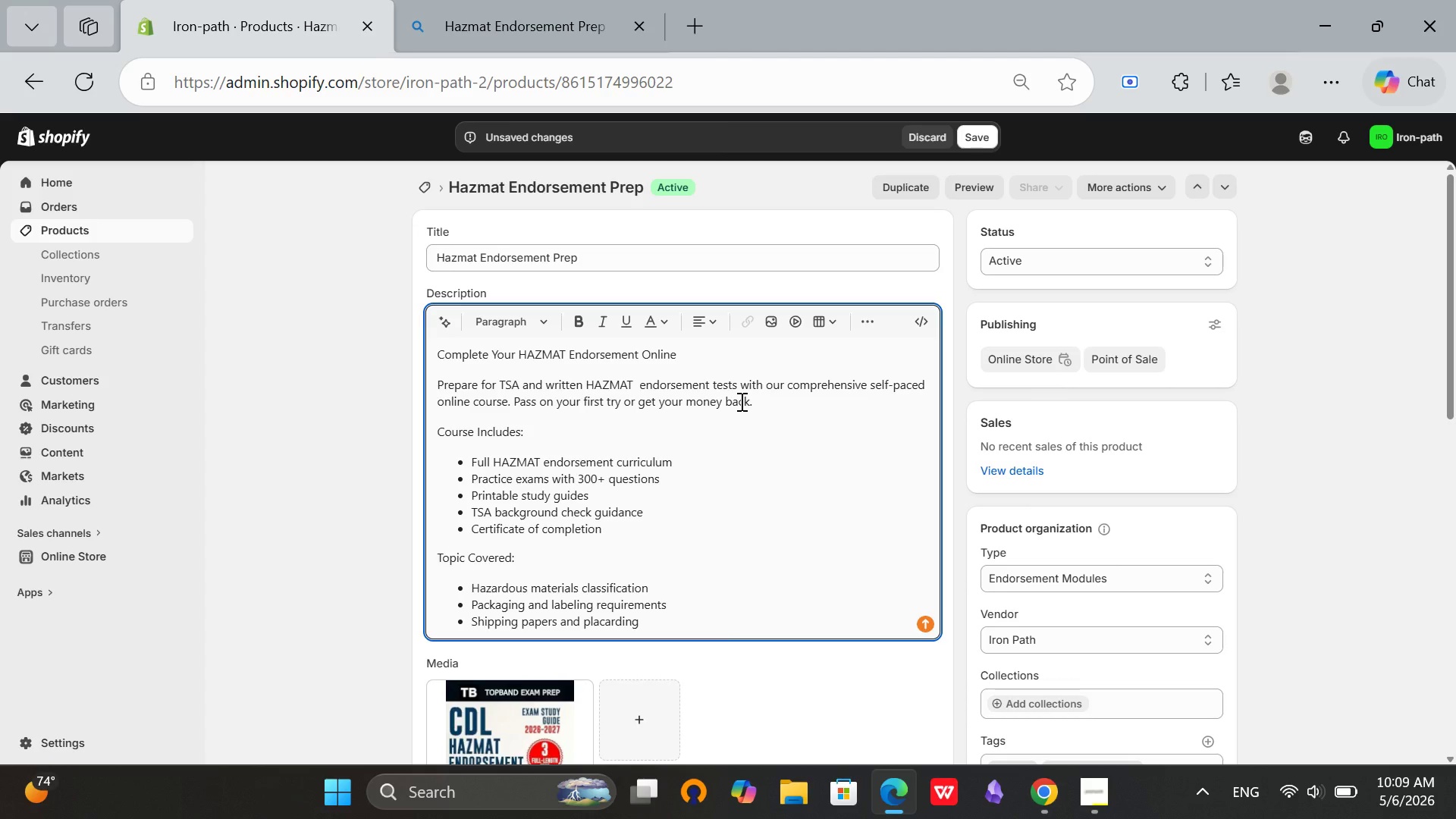 
key(Enter)
 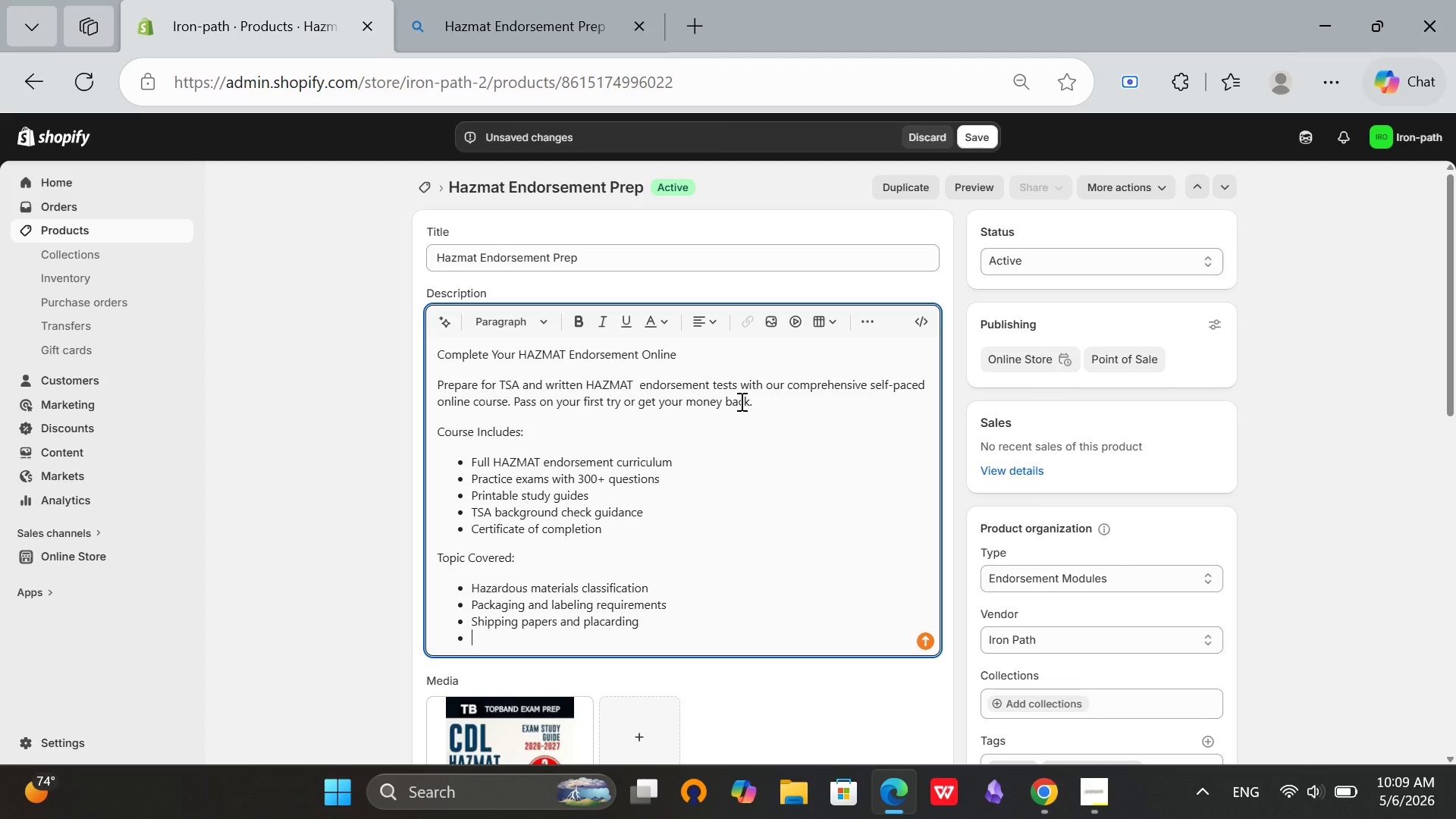 
type(EM)
key(Backspace)
type(mergency response procedures)
 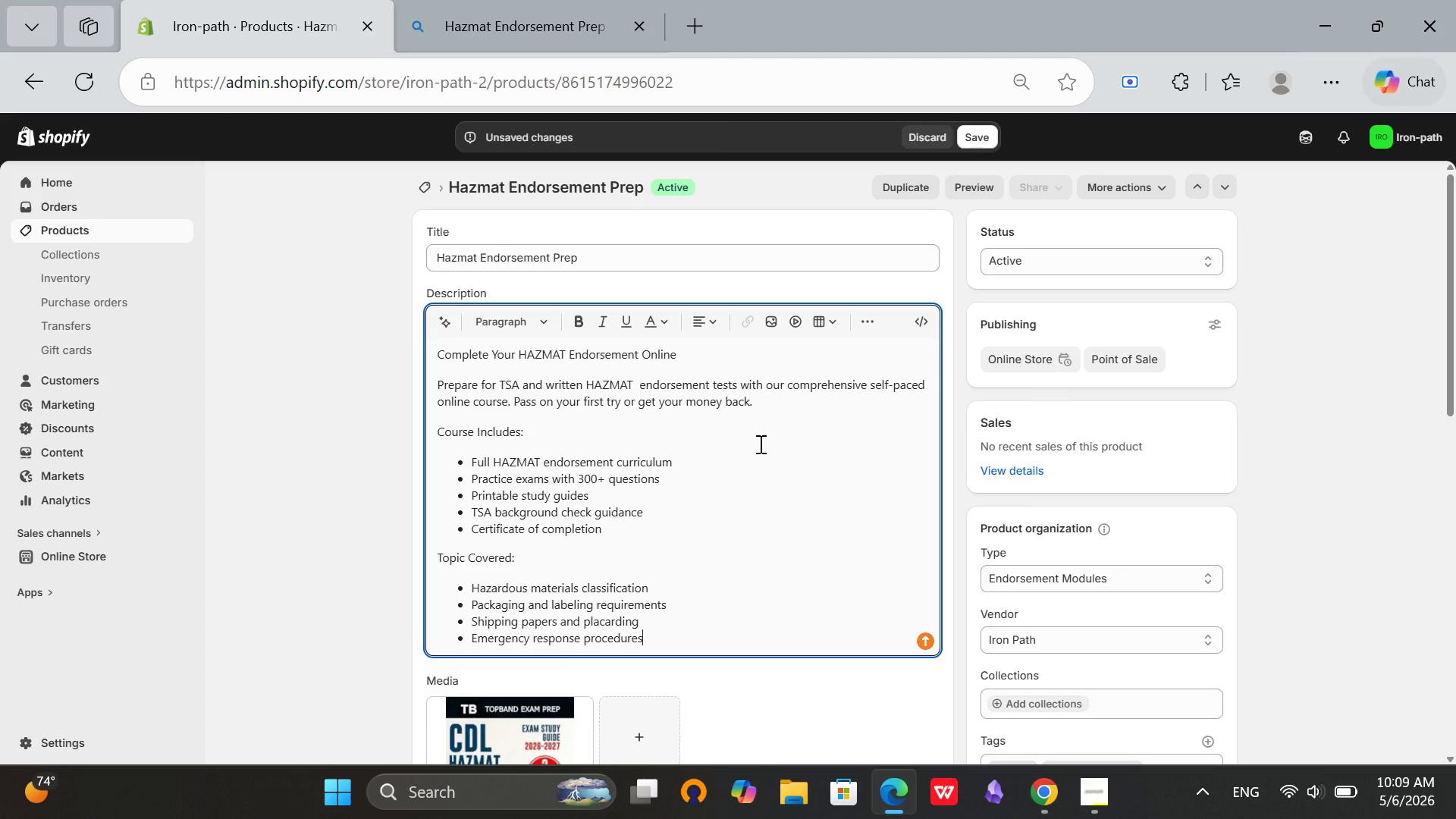 
key(Enter)
 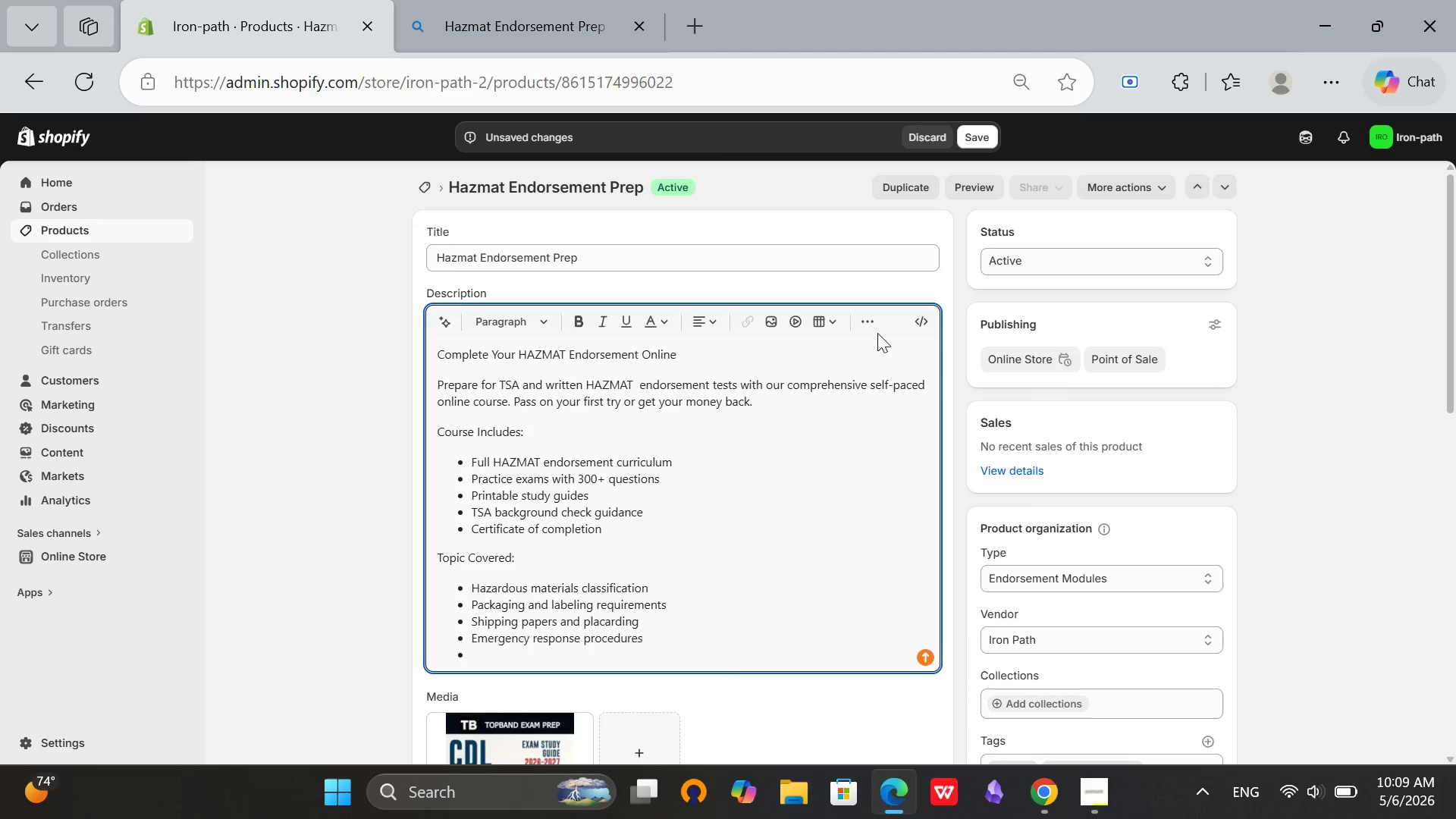 
left_click([869, 326])
 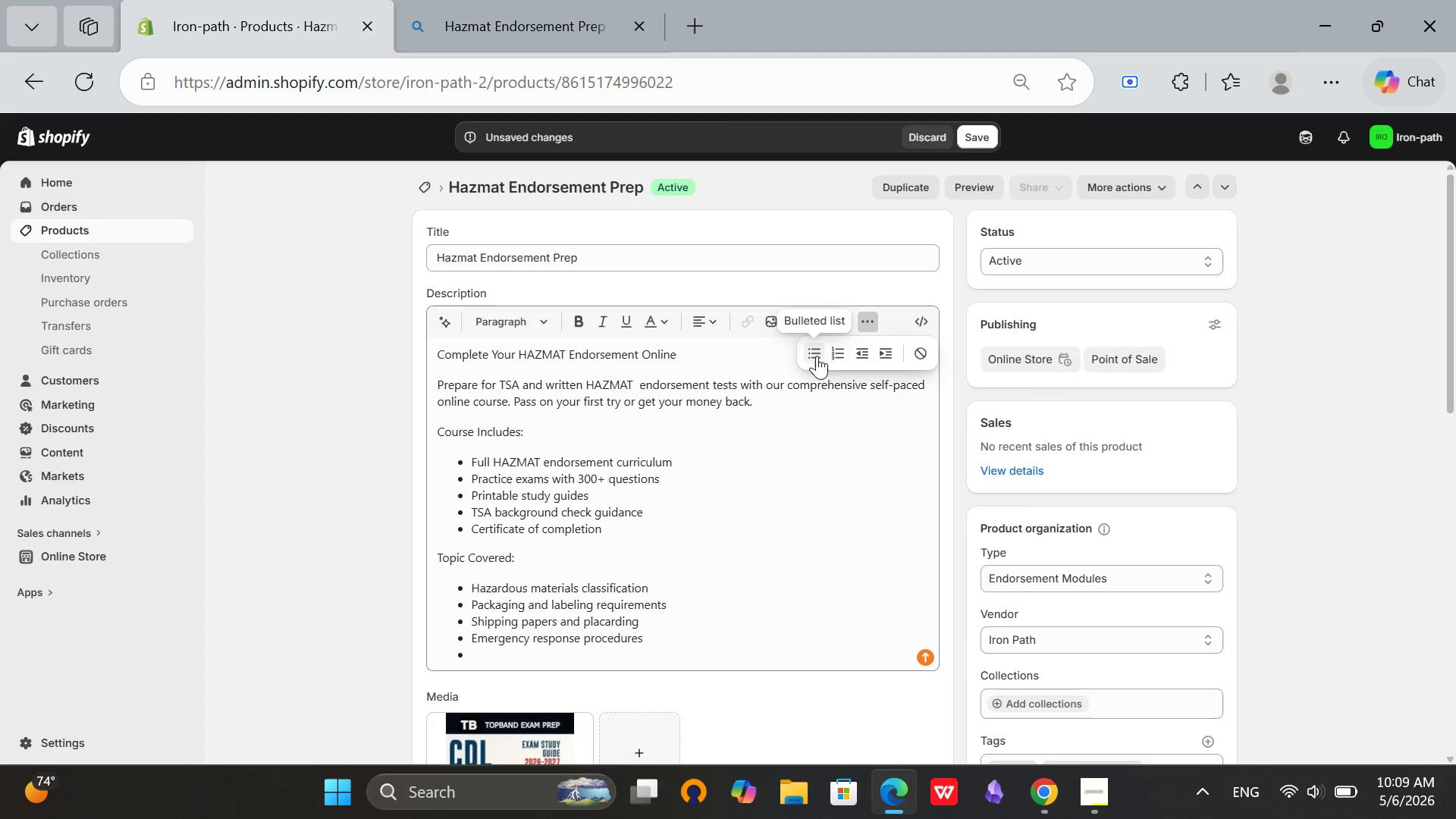 
left_click([817, 356])
 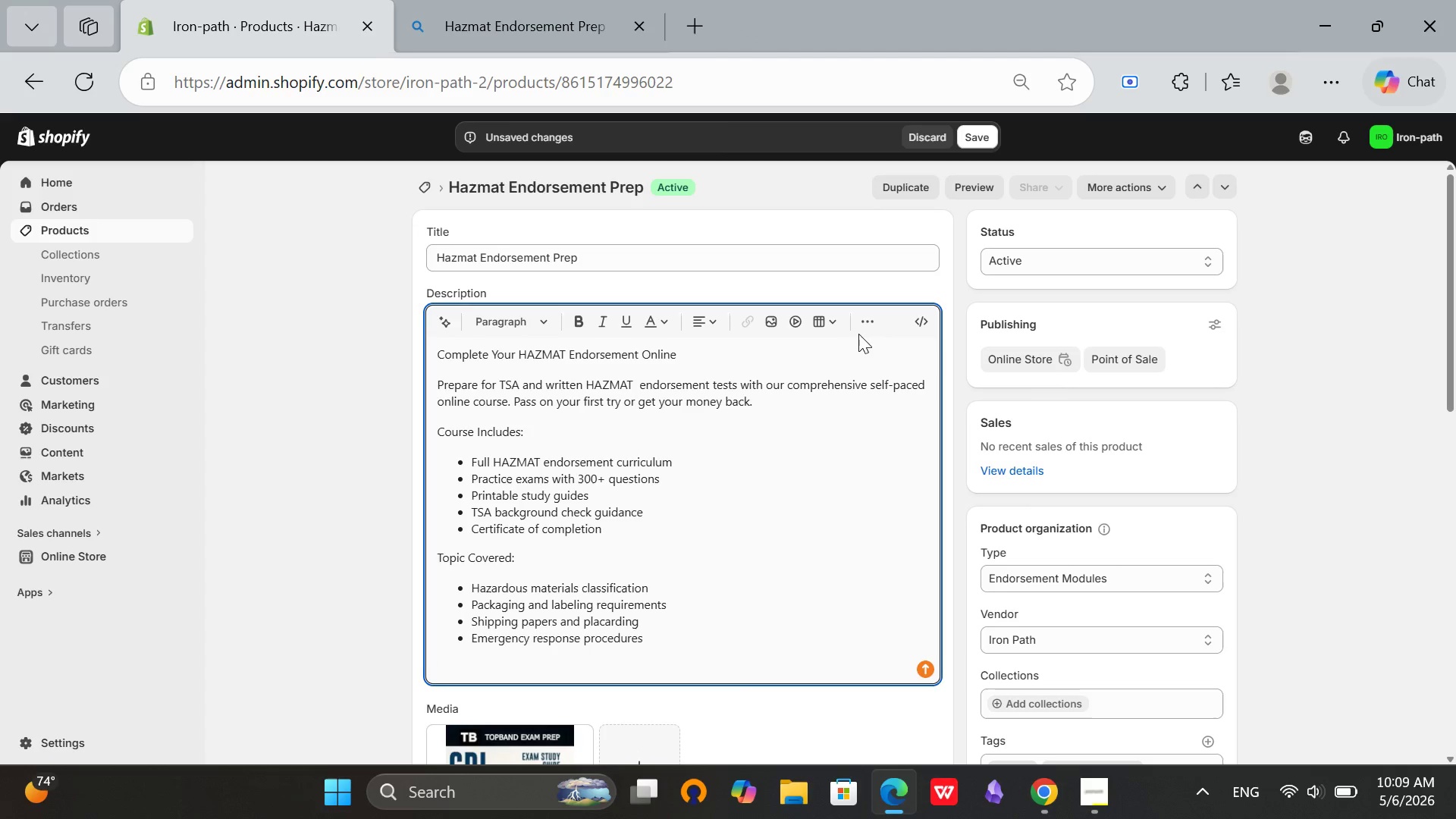 
left_click([864, 320])
 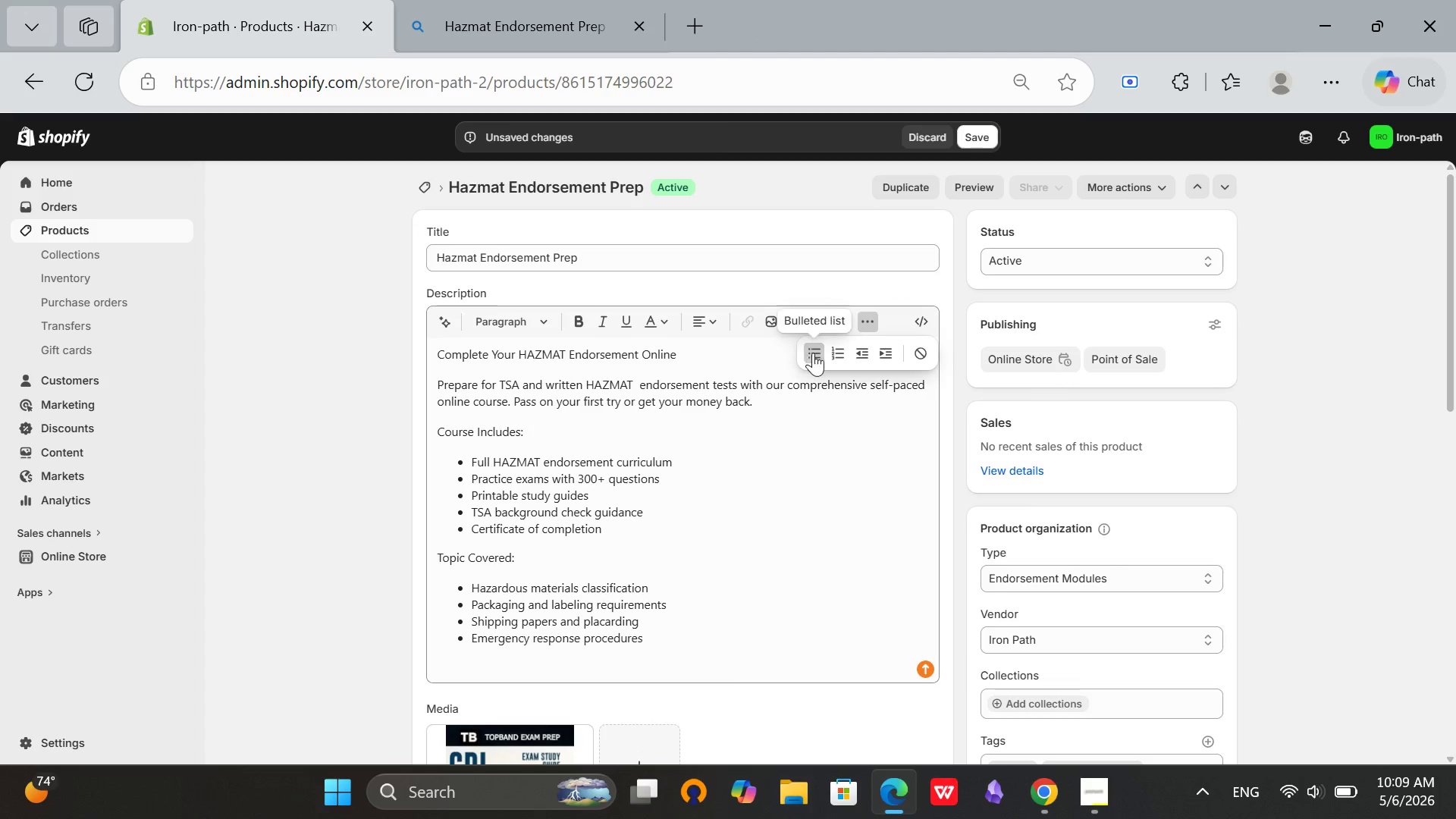 
left_click([814, 353])
 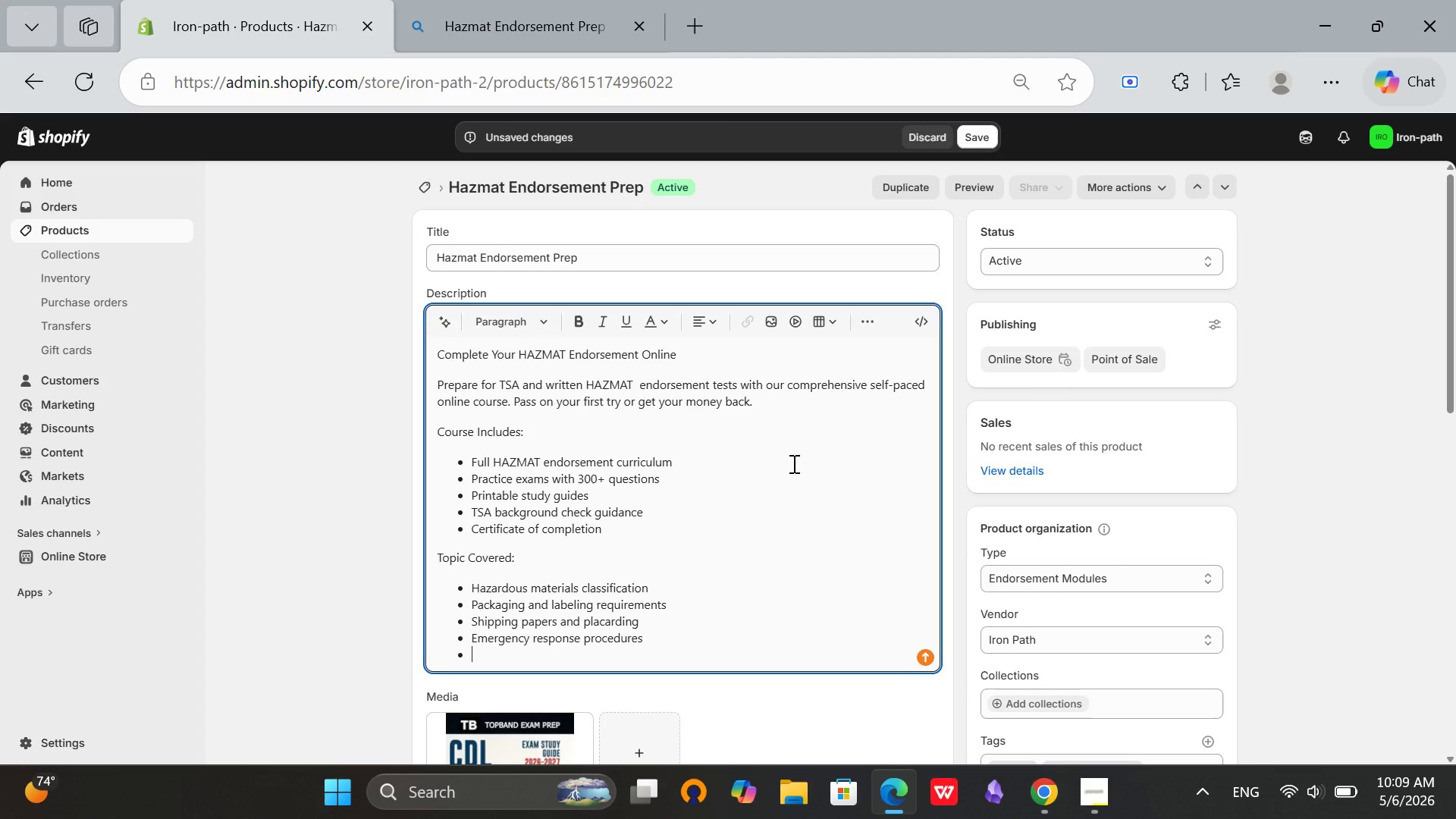 
type(Securi)
key(Backspace)
key(Backspace)
type(rity requiremens and HAZMAT theft prevention)
 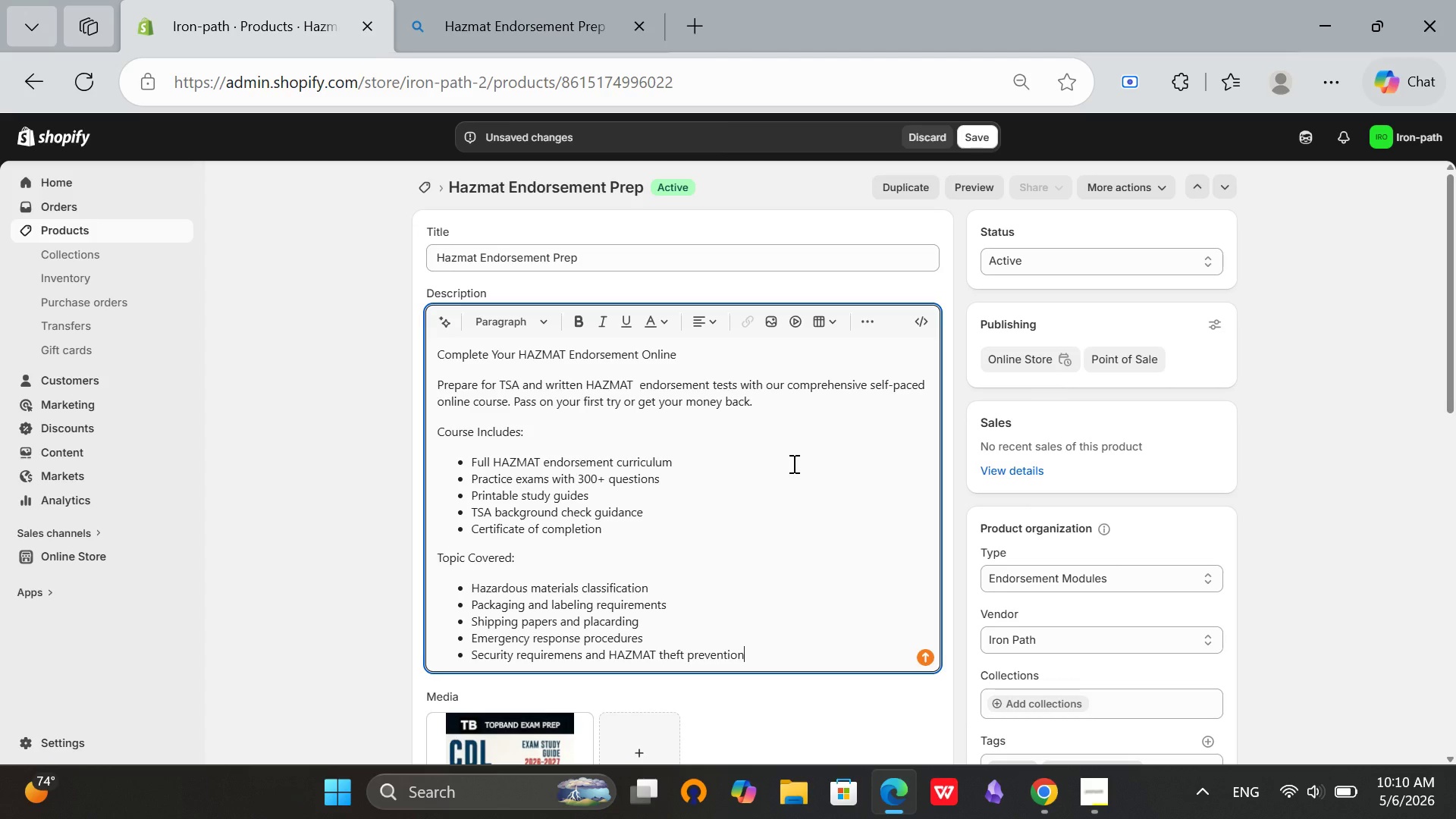 
key(Enter)
 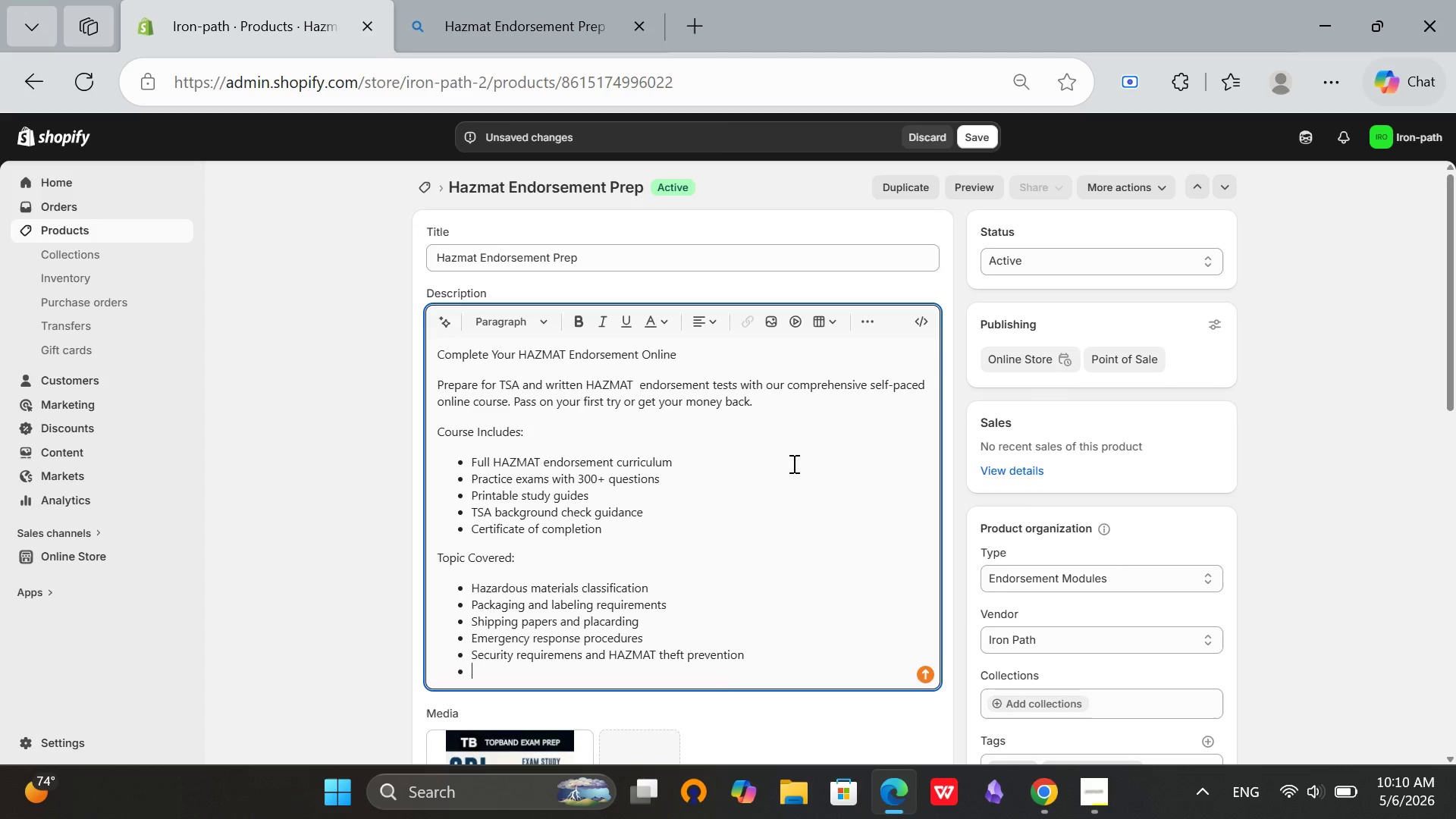 
key(Enter)
 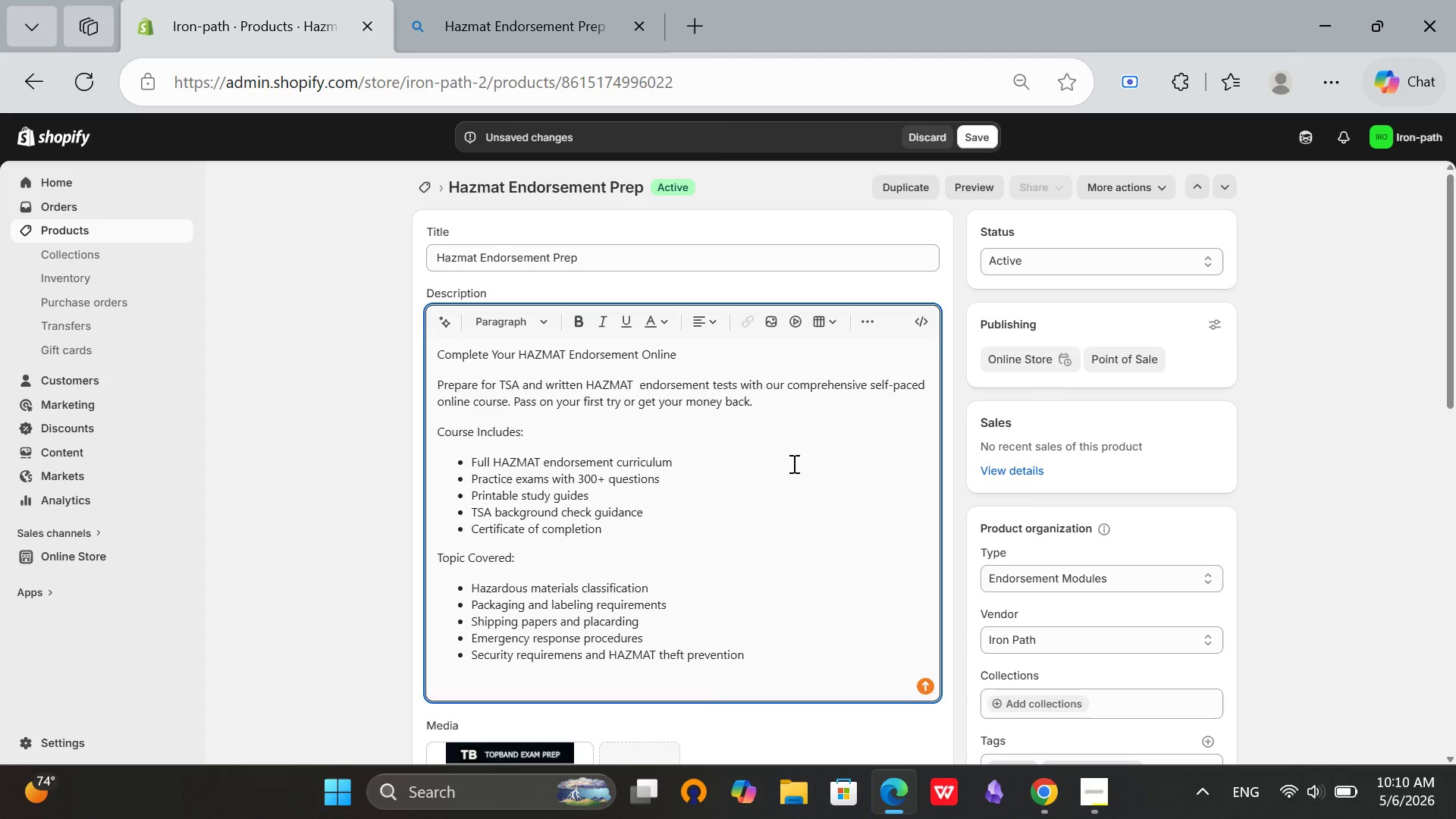 
type(Course Details:)
 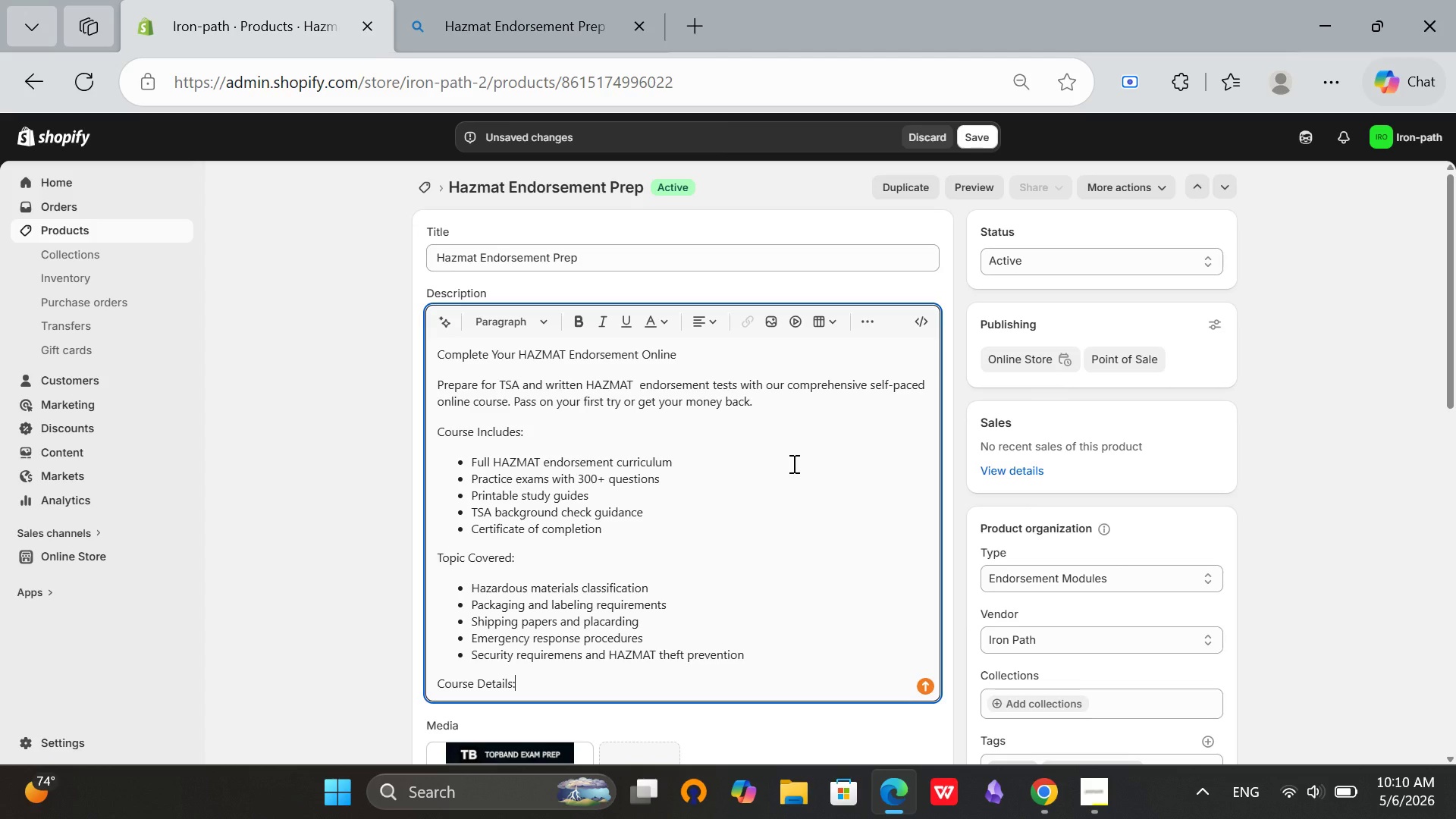 
key(Enter)
 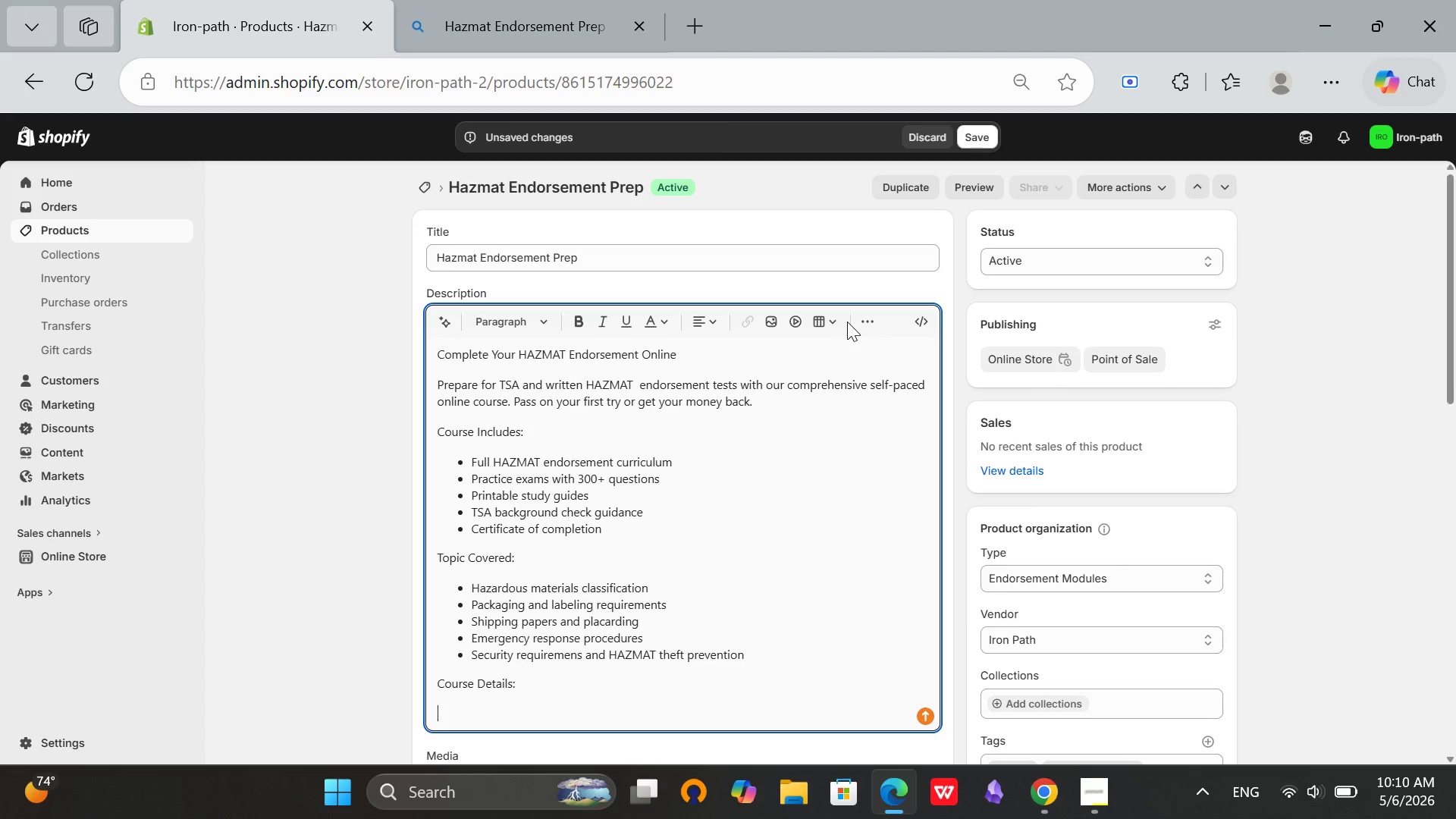 
left_click([874, 324])
 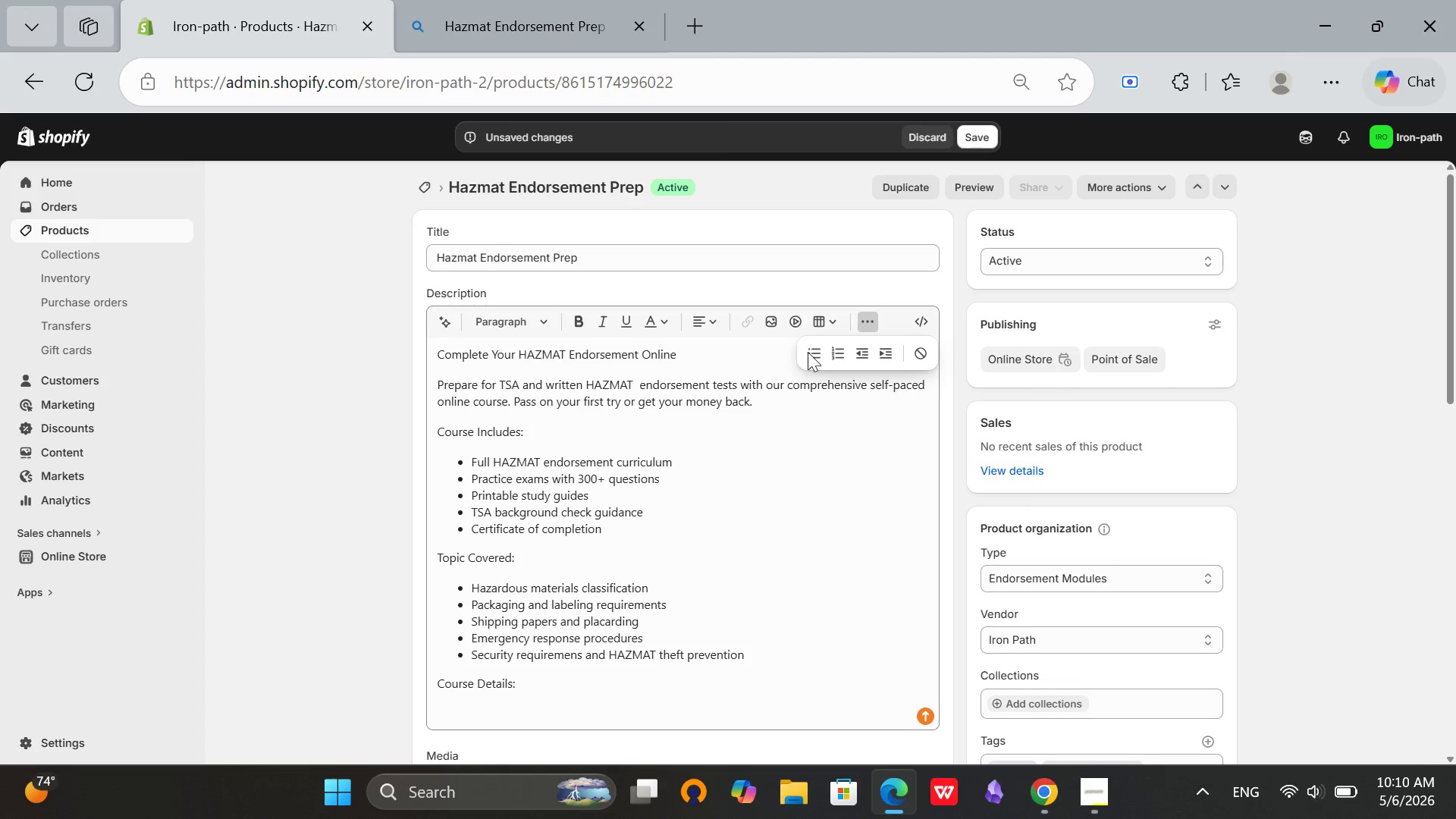 
left_click([815, 366])
 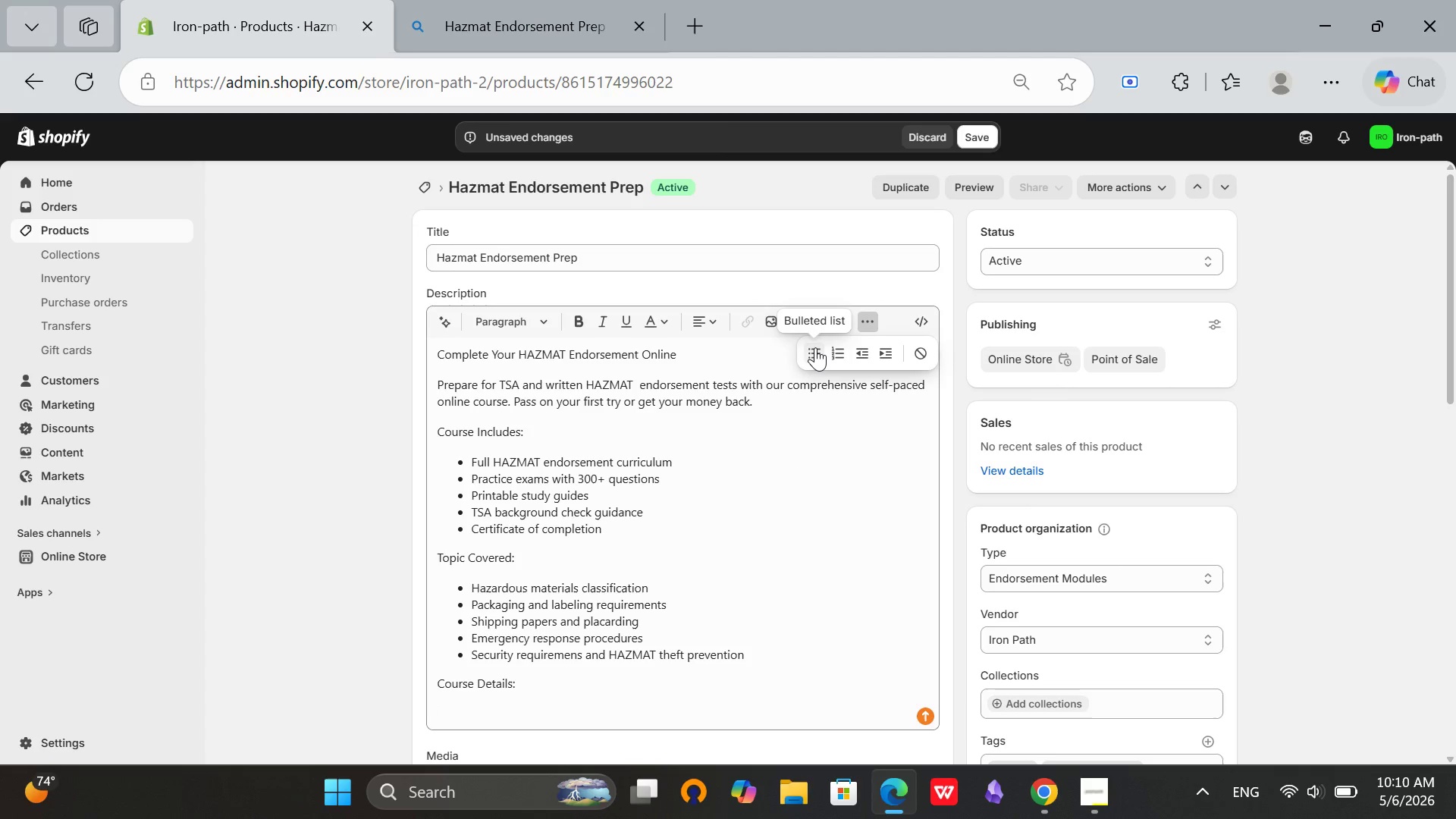 
left_click([815, 347])
 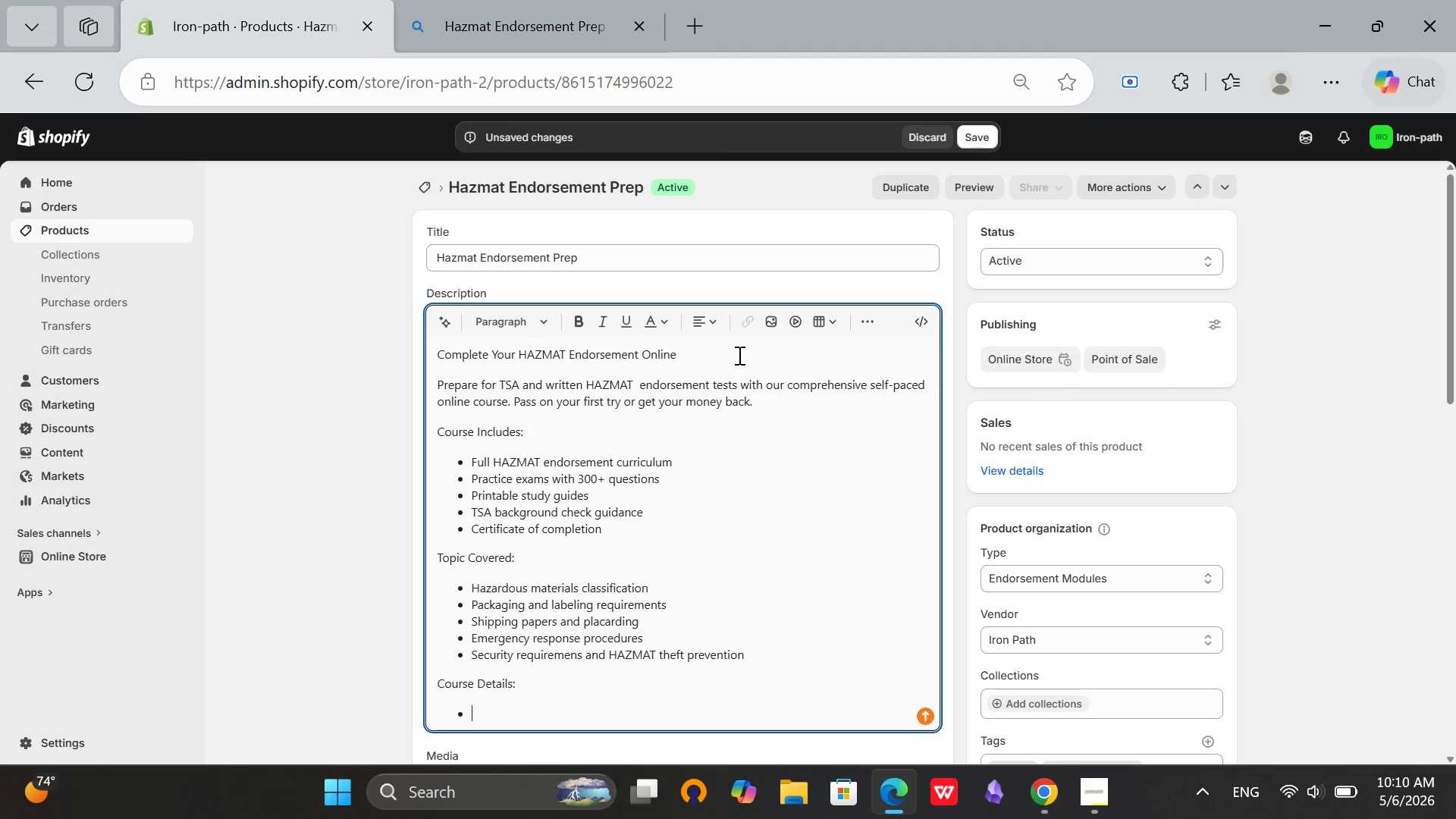 
type(100% online - study anywhere)
 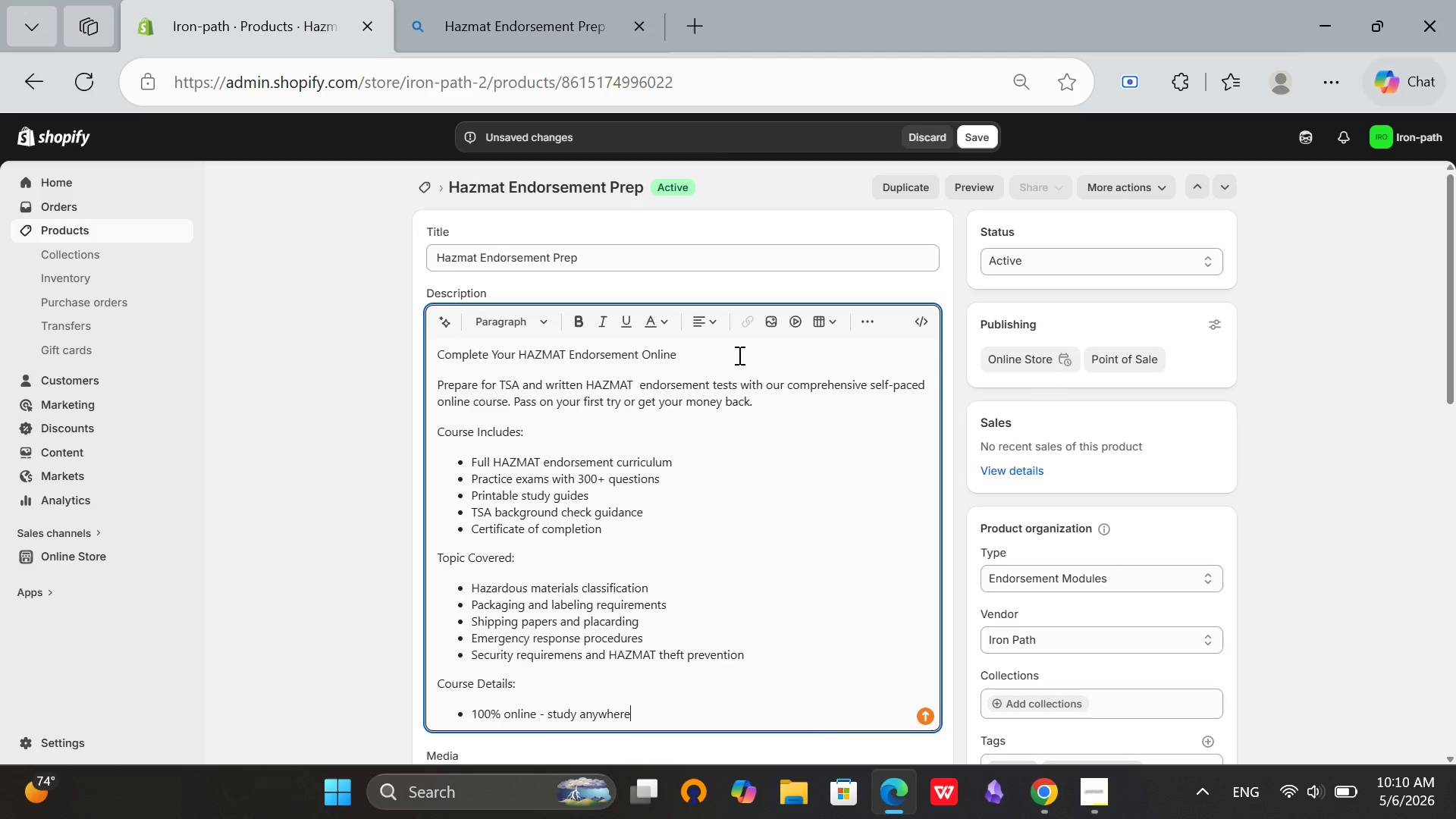 
key(Enter)
 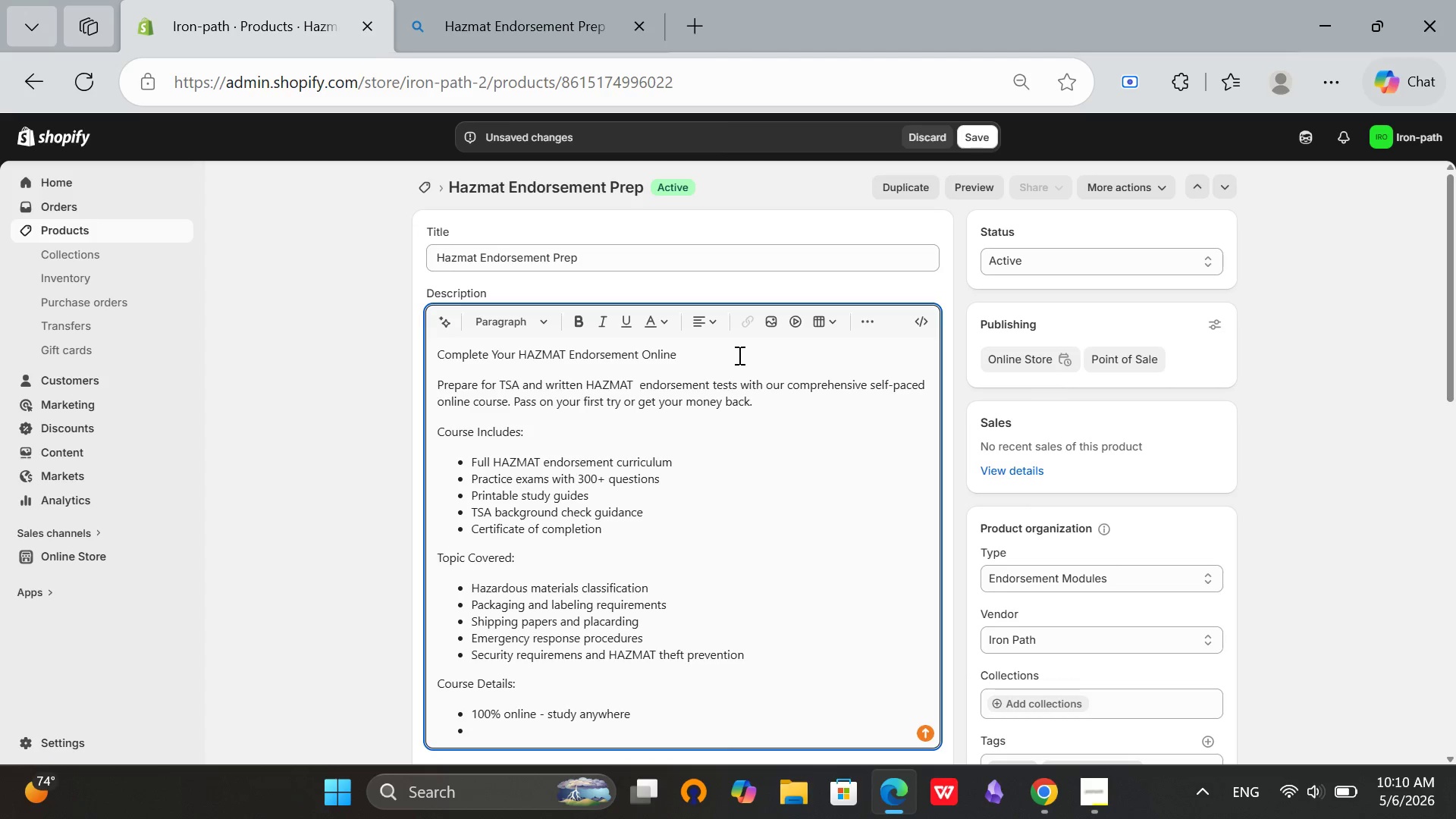 
type(Self-pas)
key(Backspace)
type(ced - com[l)
key(Backspace)
key(Backspace)
type([)
key(Backspace)
type(plete in 1-2 weeks)
 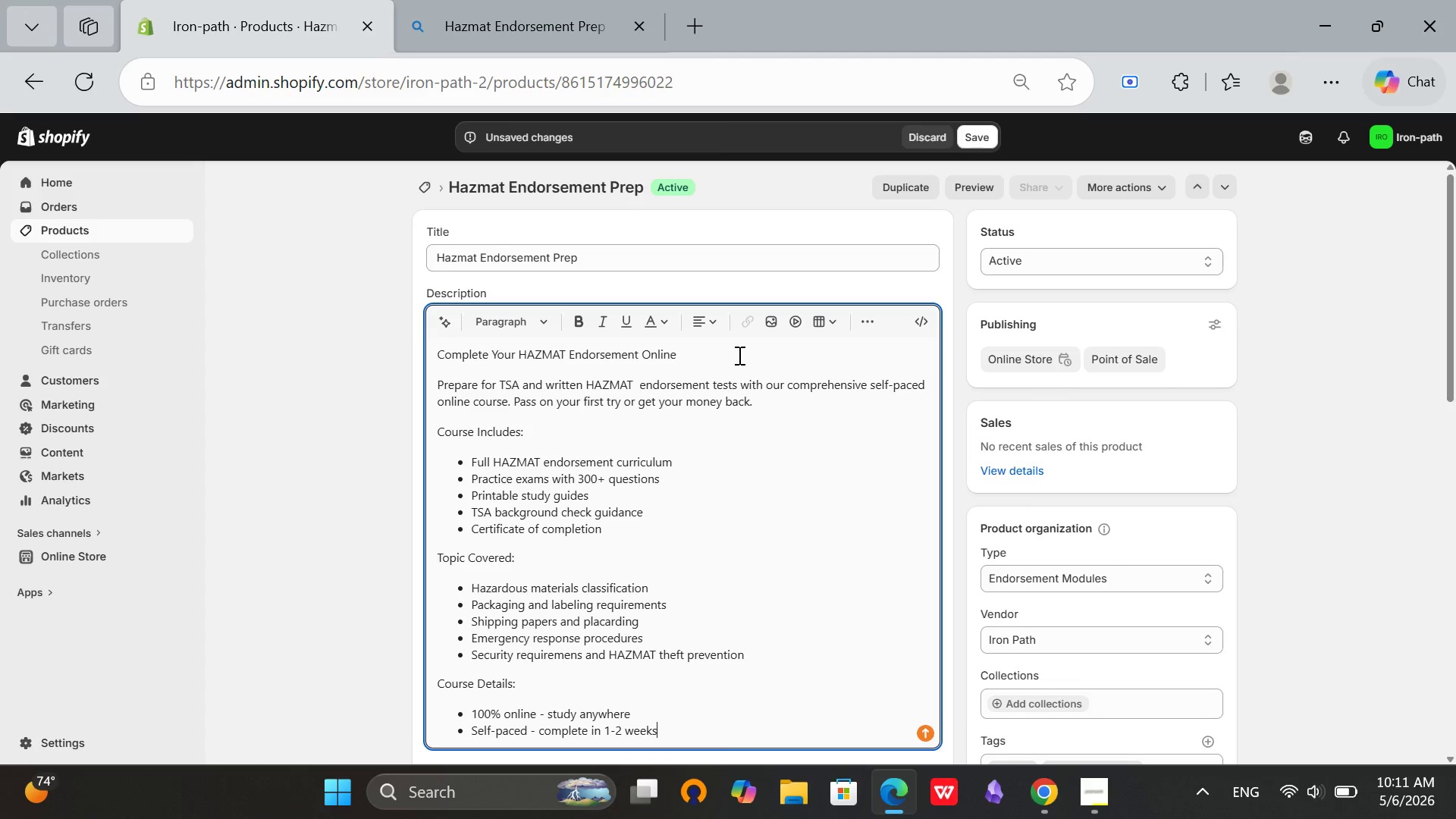 
key(Enter)
 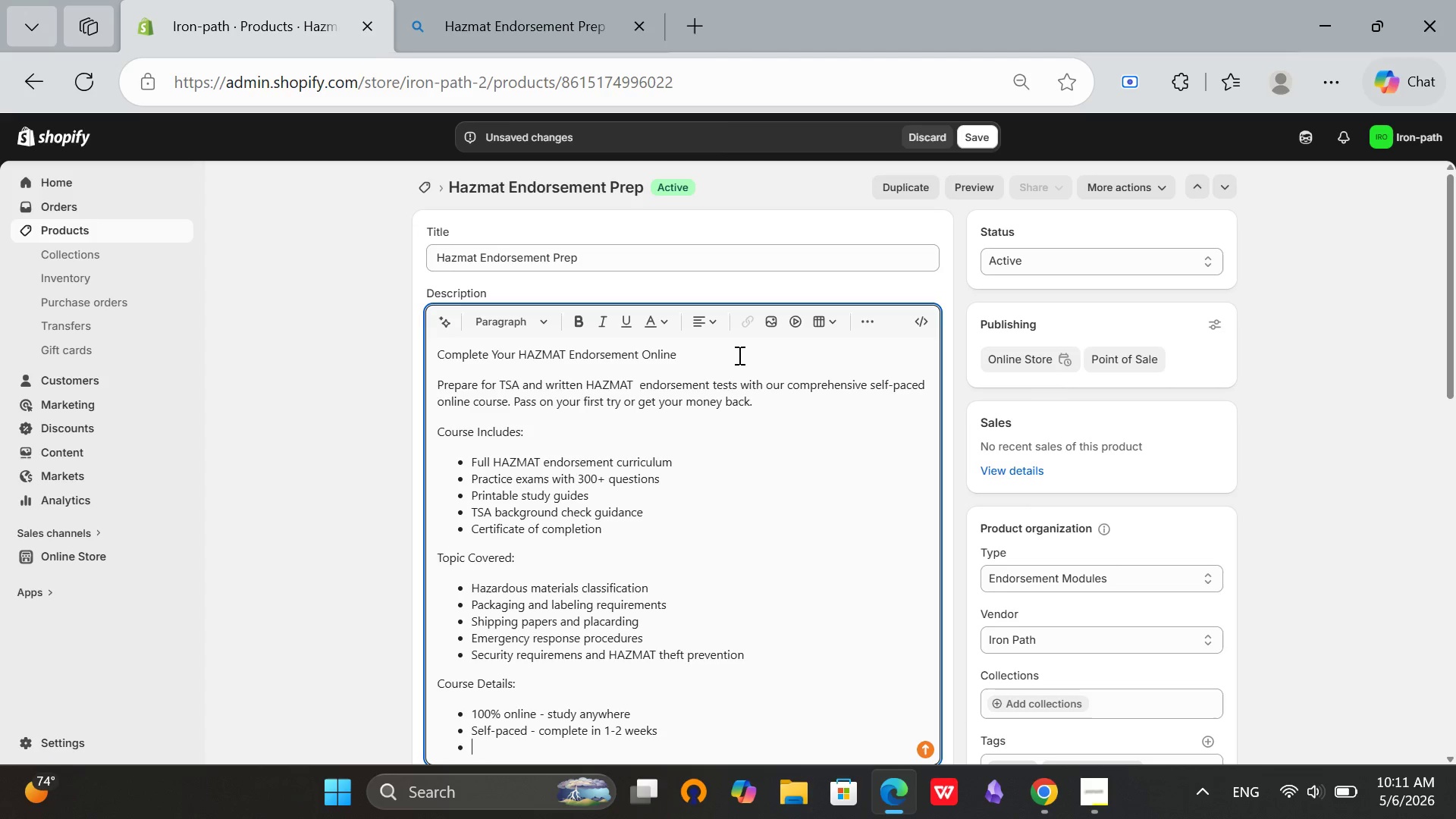 
type(Lifetime access)
 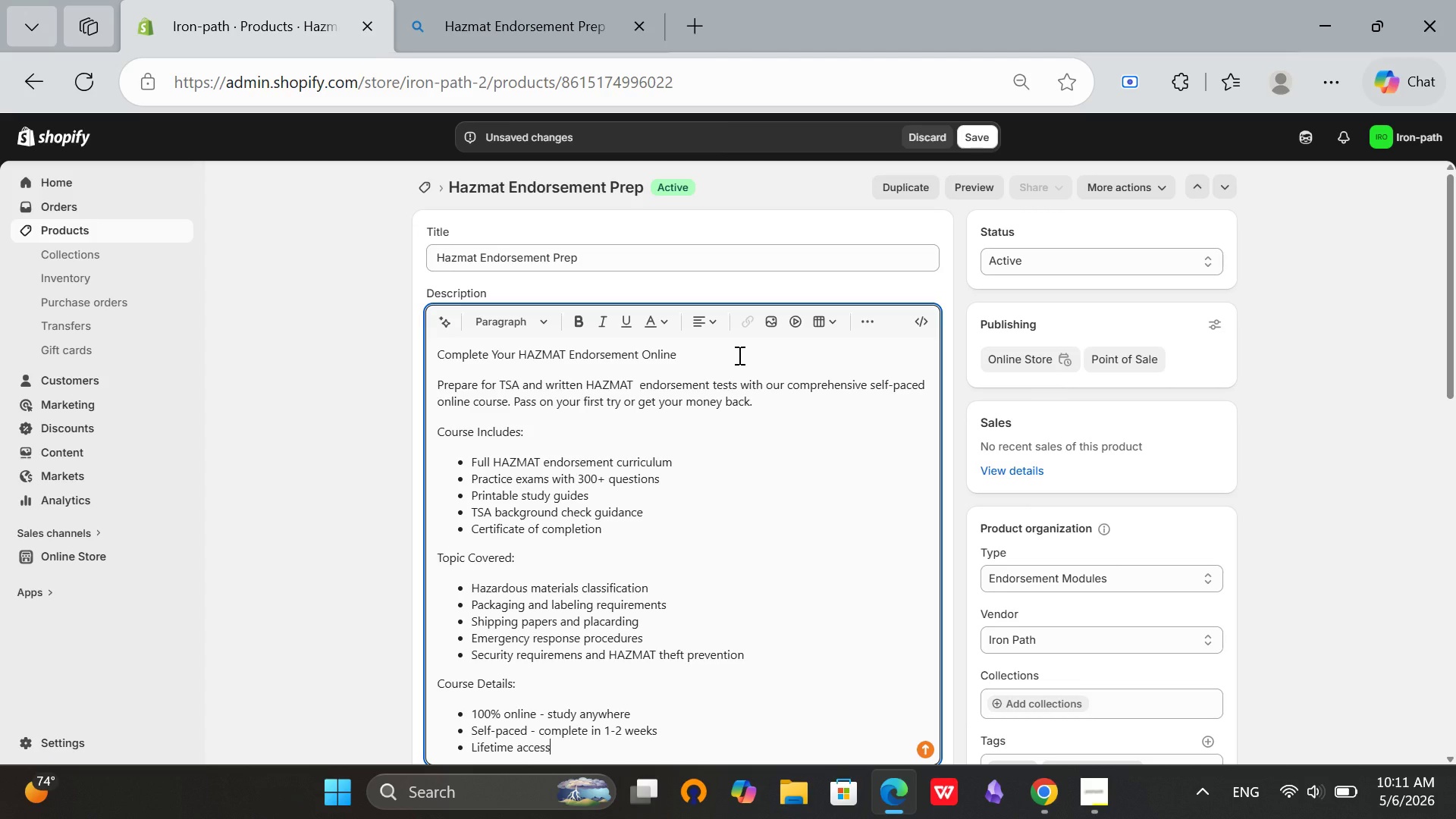 
key(Enter)
 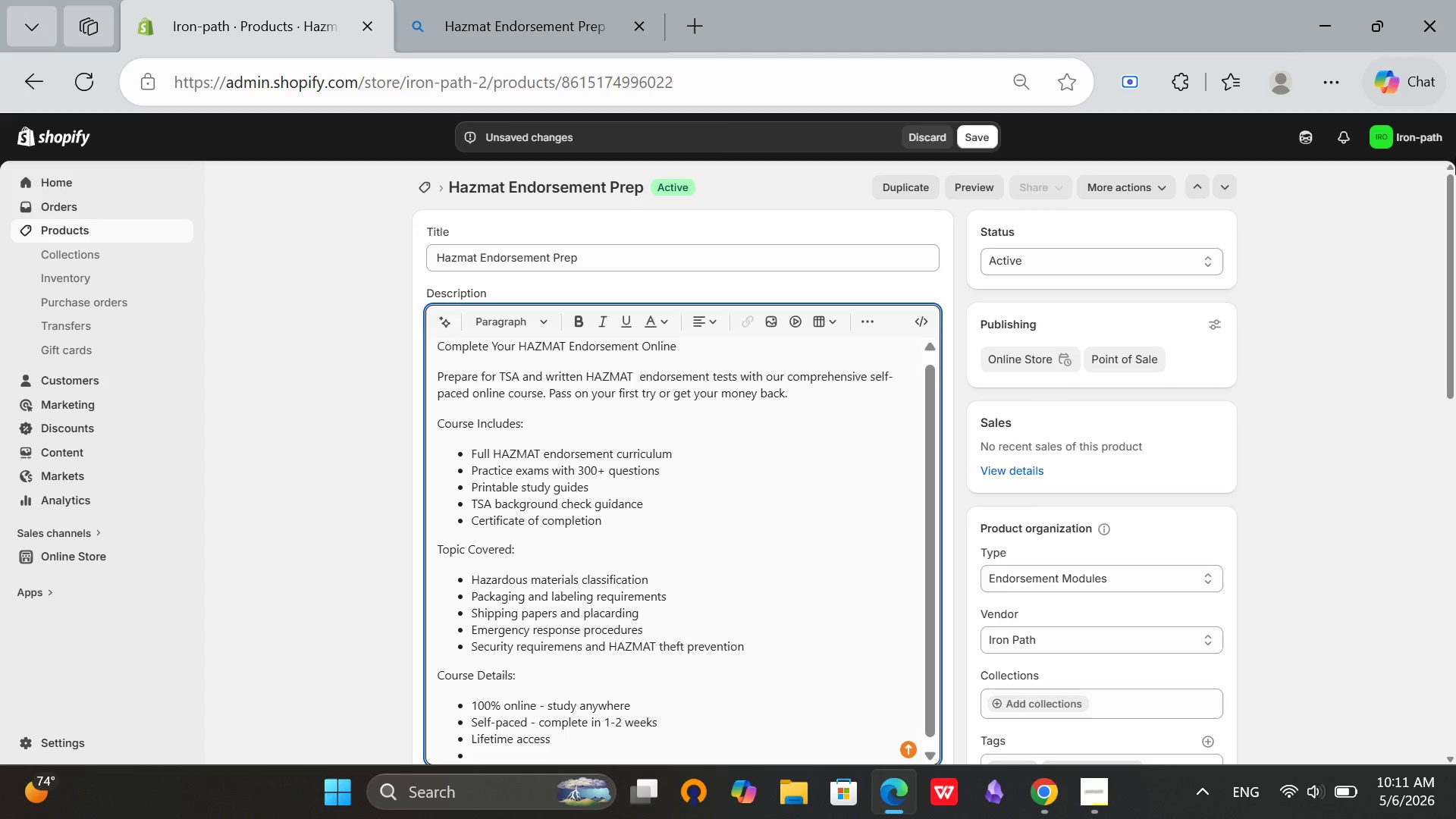 
scroll: coordinate [1361, 290], scroll_direction: down, amount: 2.0
 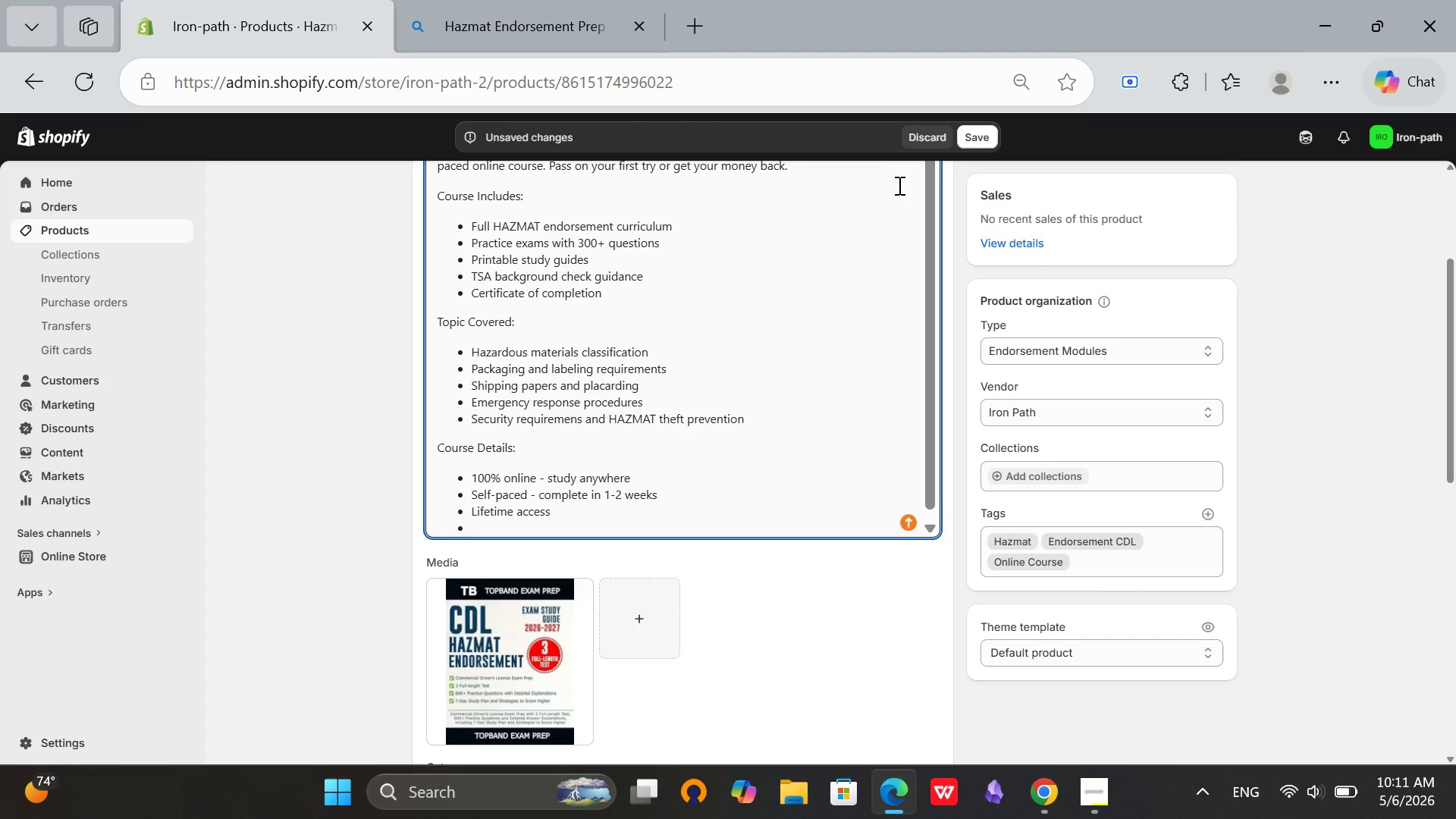 
type(Mobile-friendly design)
 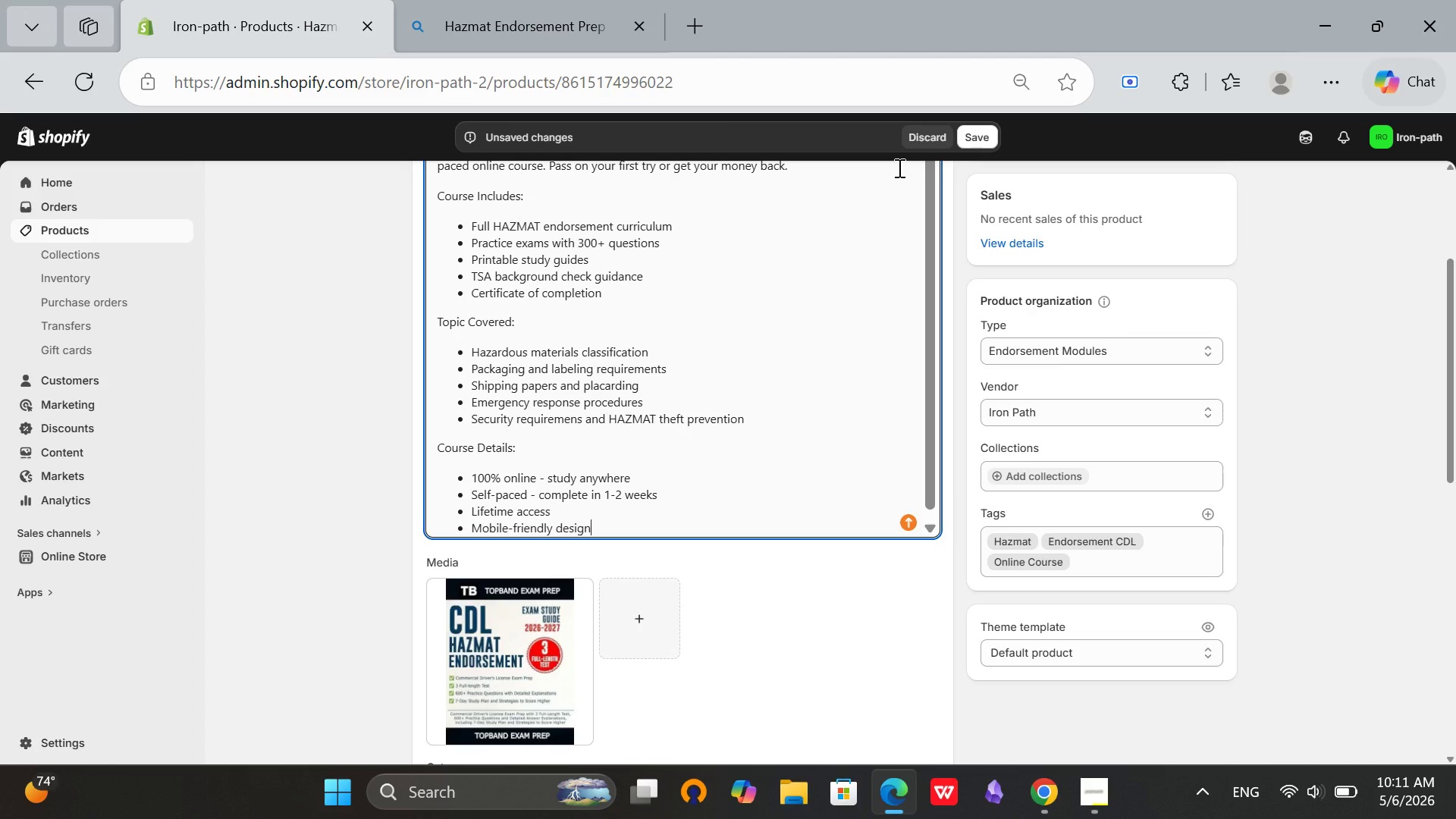 
key(Enter)
 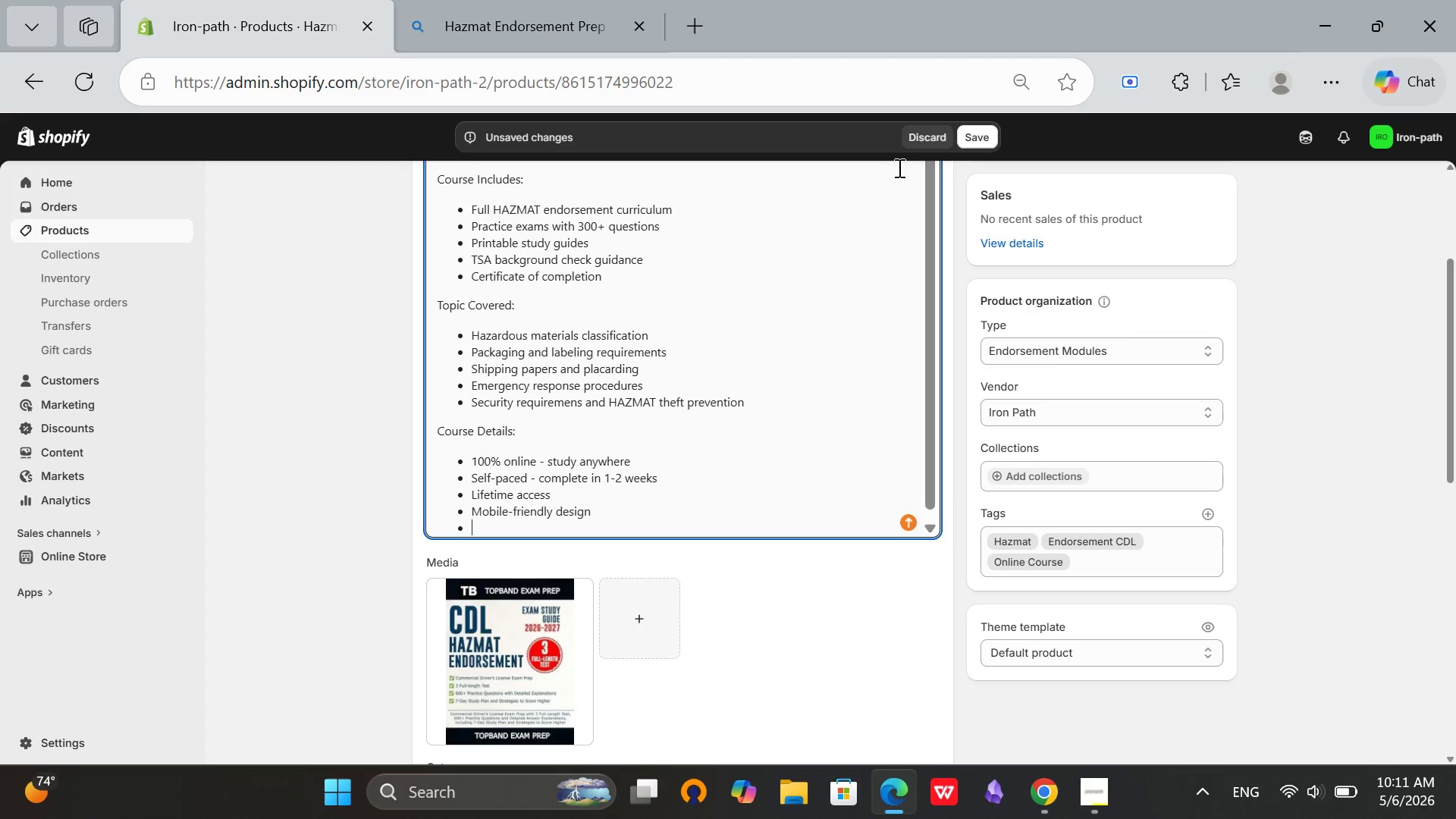 
key(Enter)
 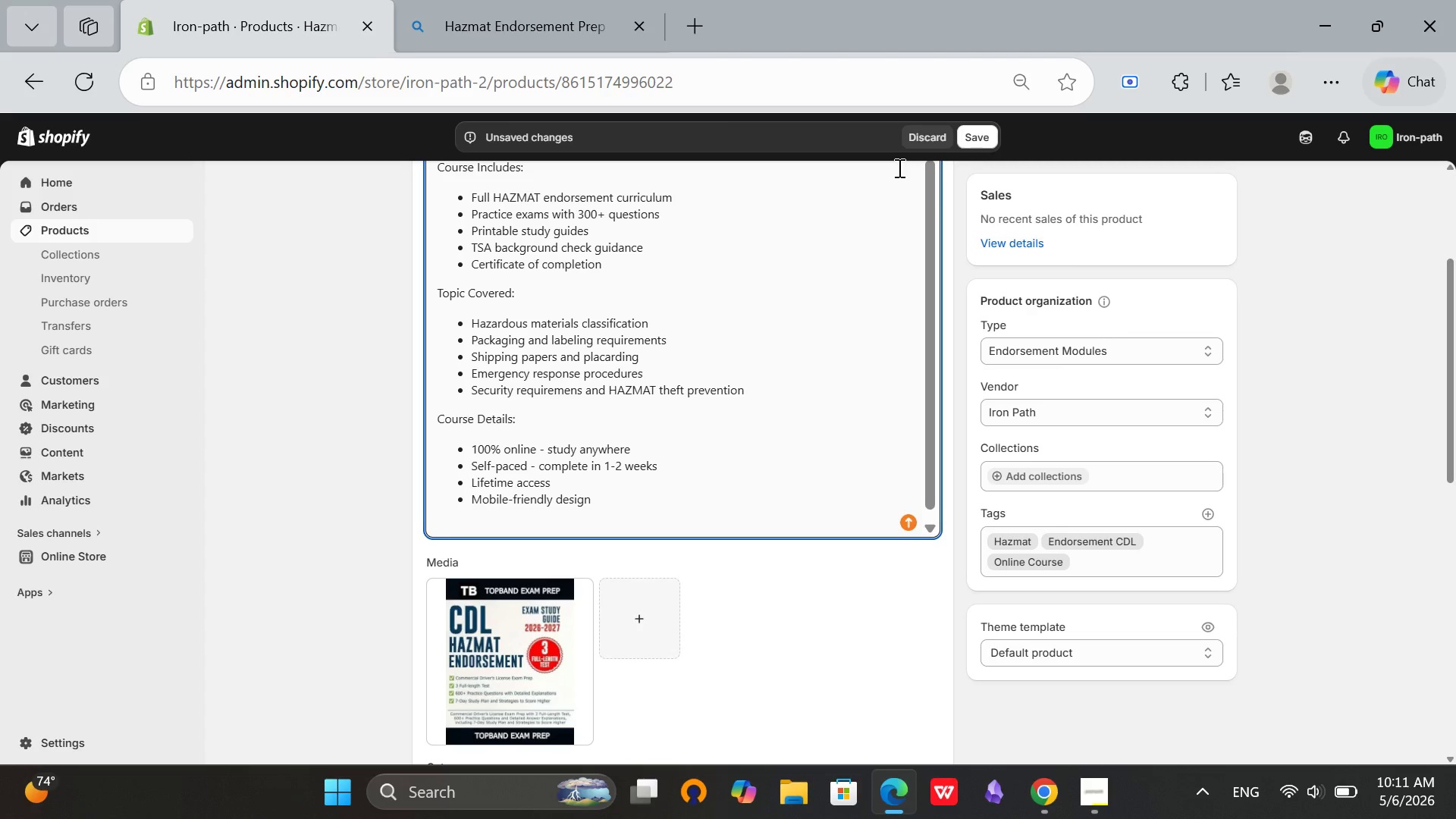 
wait(5.05)
 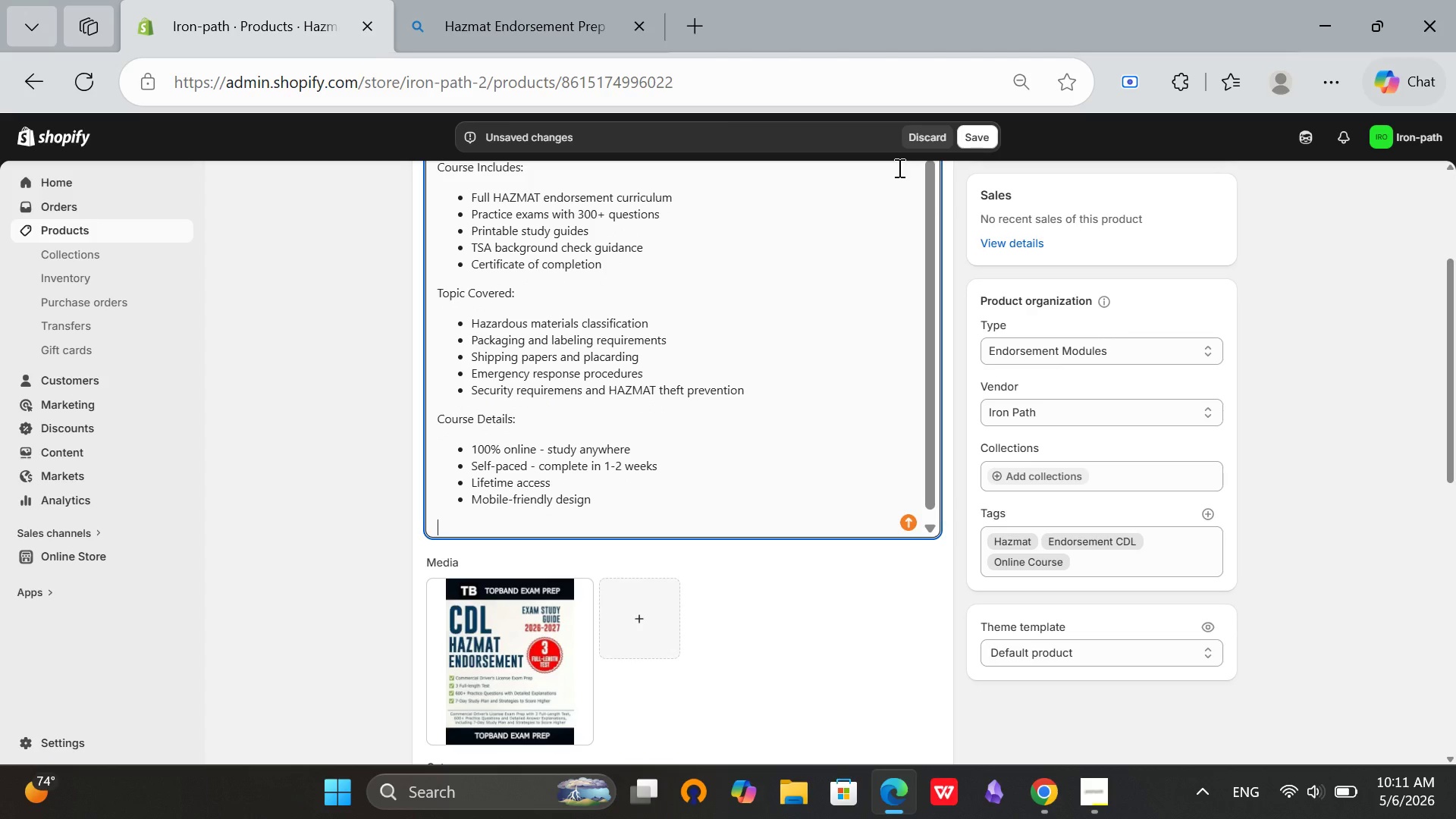 
type(U)
key(Backspace)
type(You must pass TSA backround check and written test at DMV AF)
key(Backspace)
key(Backspace)
type(after completing this course)
 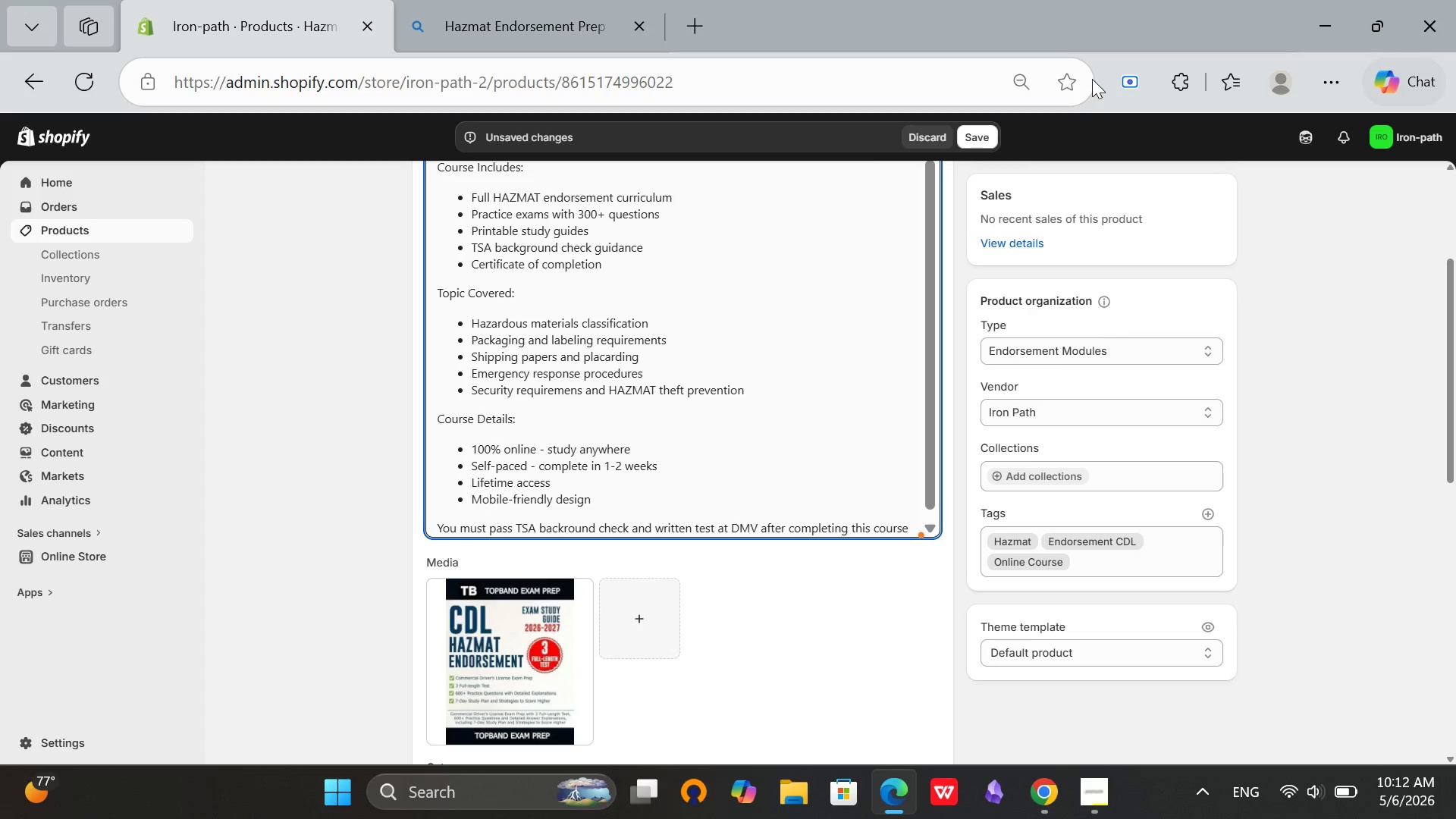 
scroll: coordinate [1181, 334], scroll_direction: down, amount: 6.0
 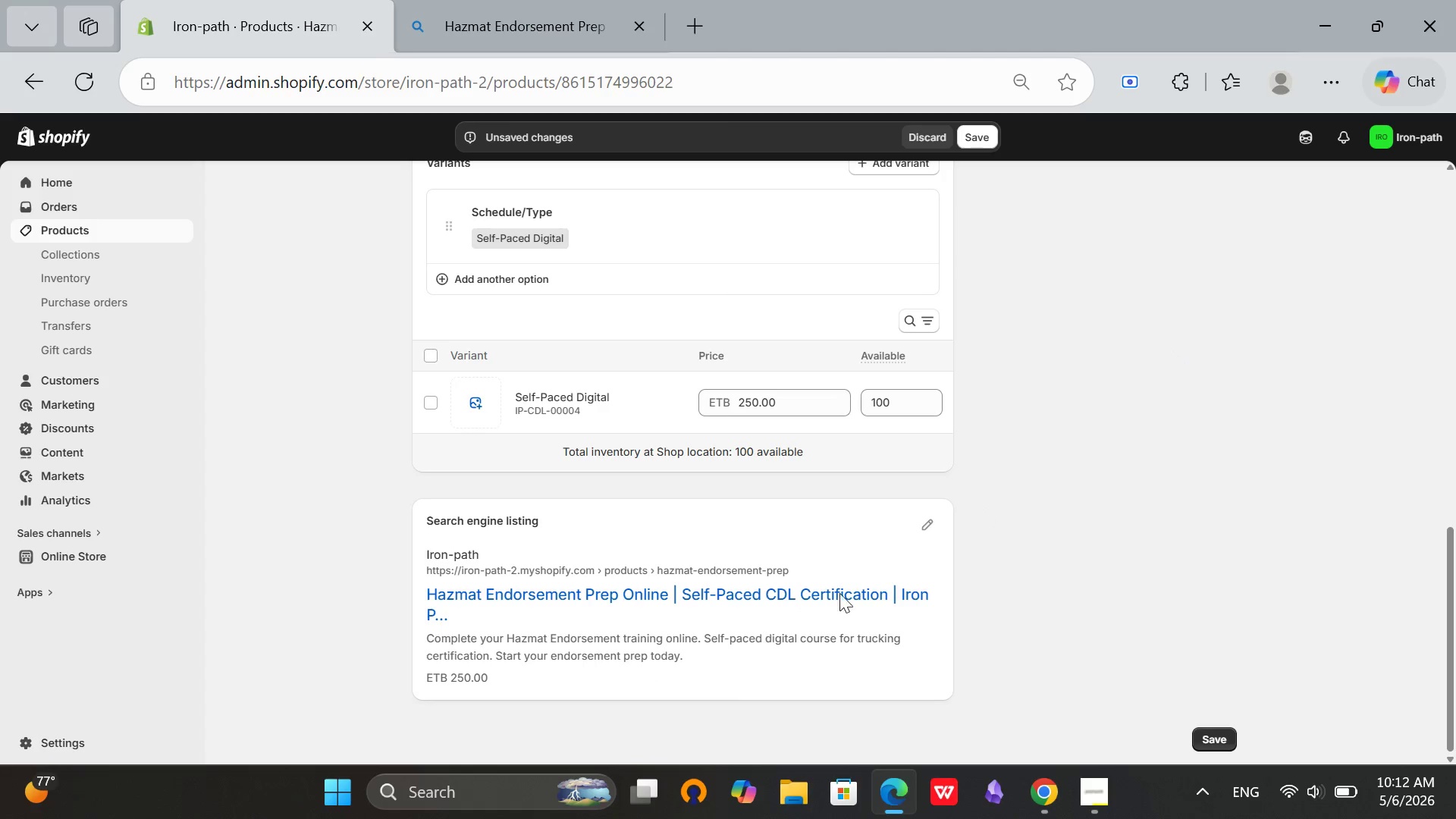 
left_click([926, 528])
 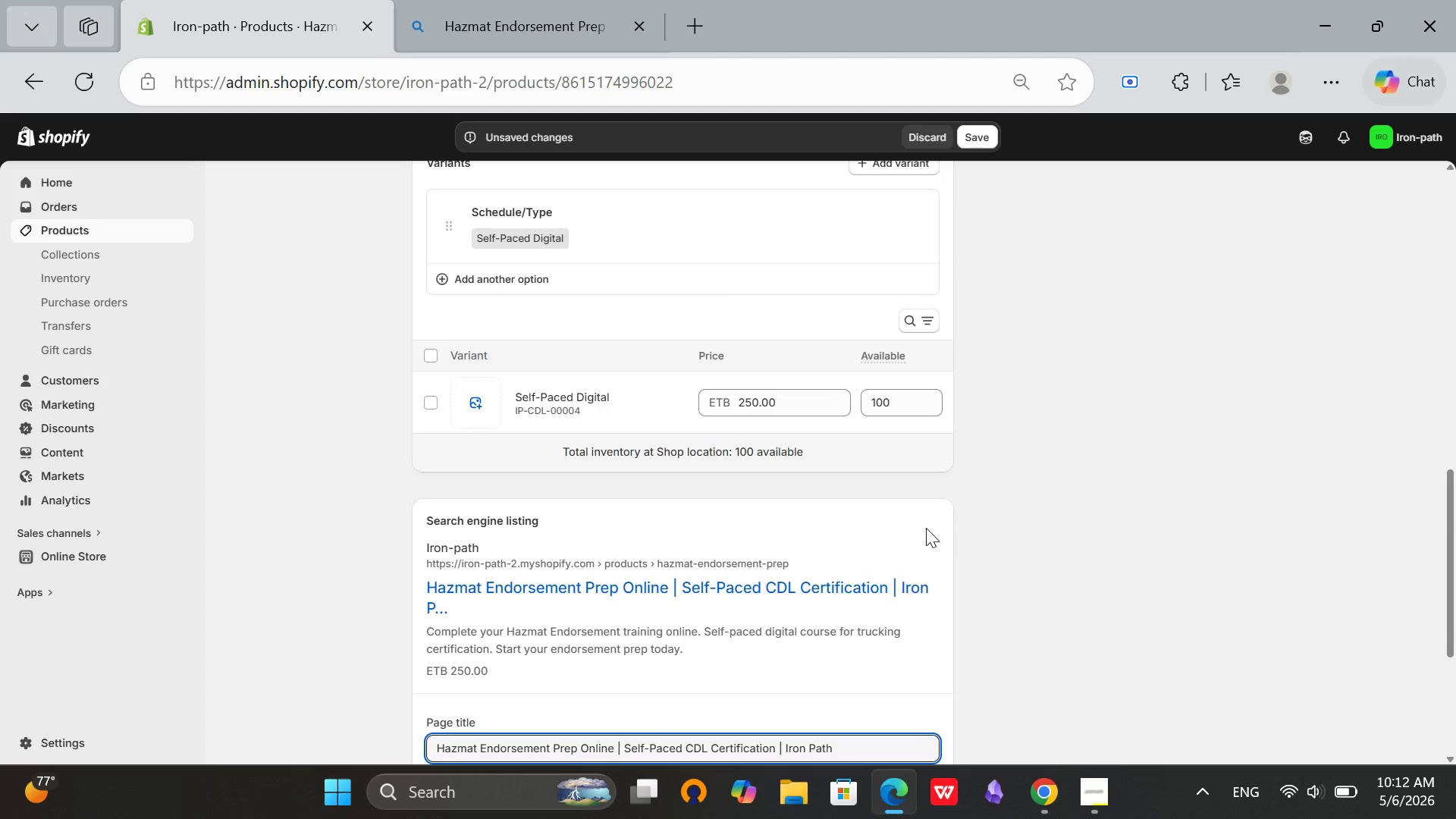 
scroll: coordinate [925, 536], scroll_direction: down, amount: 2.0
 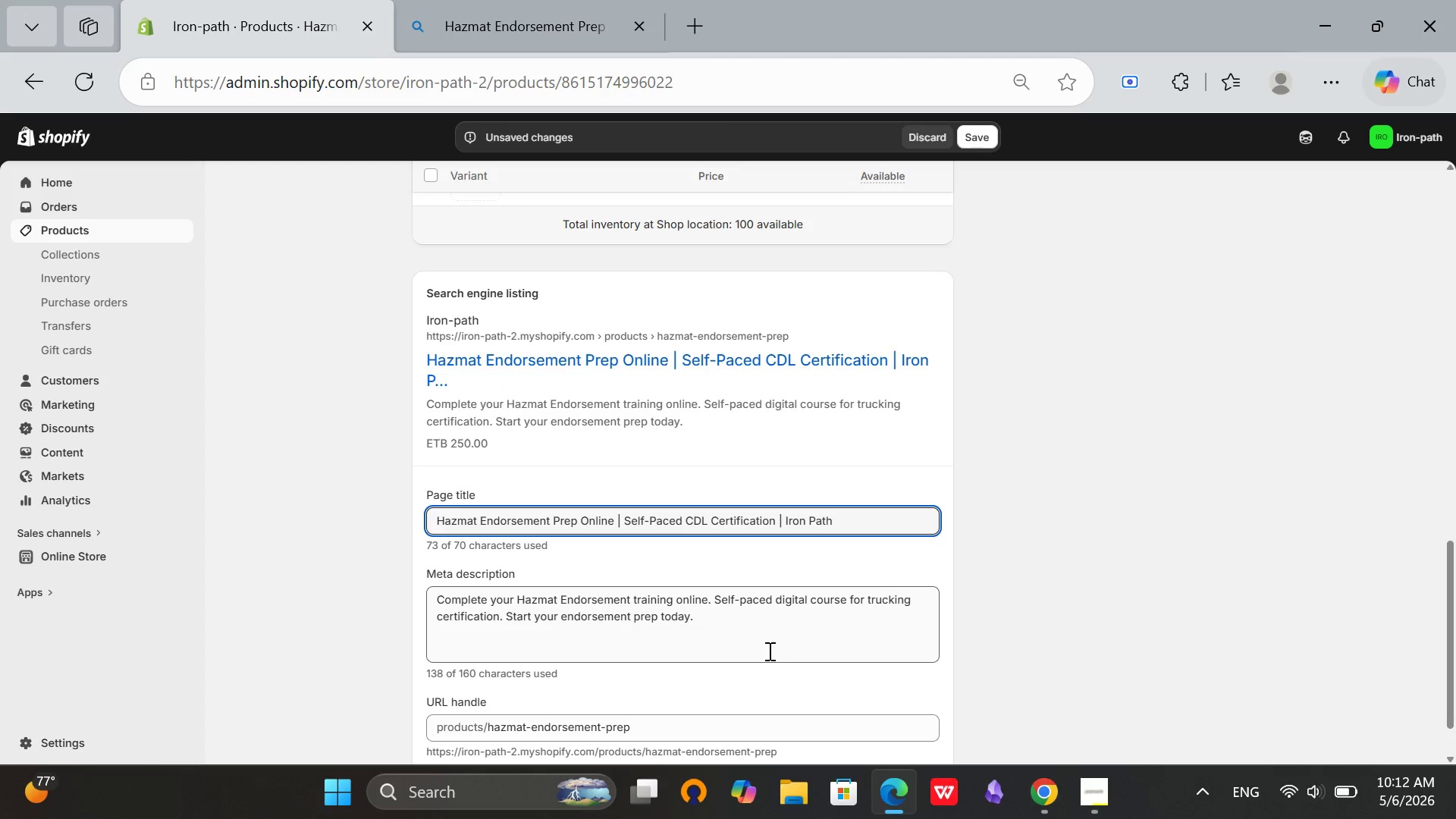 
left_click([764, 633])
 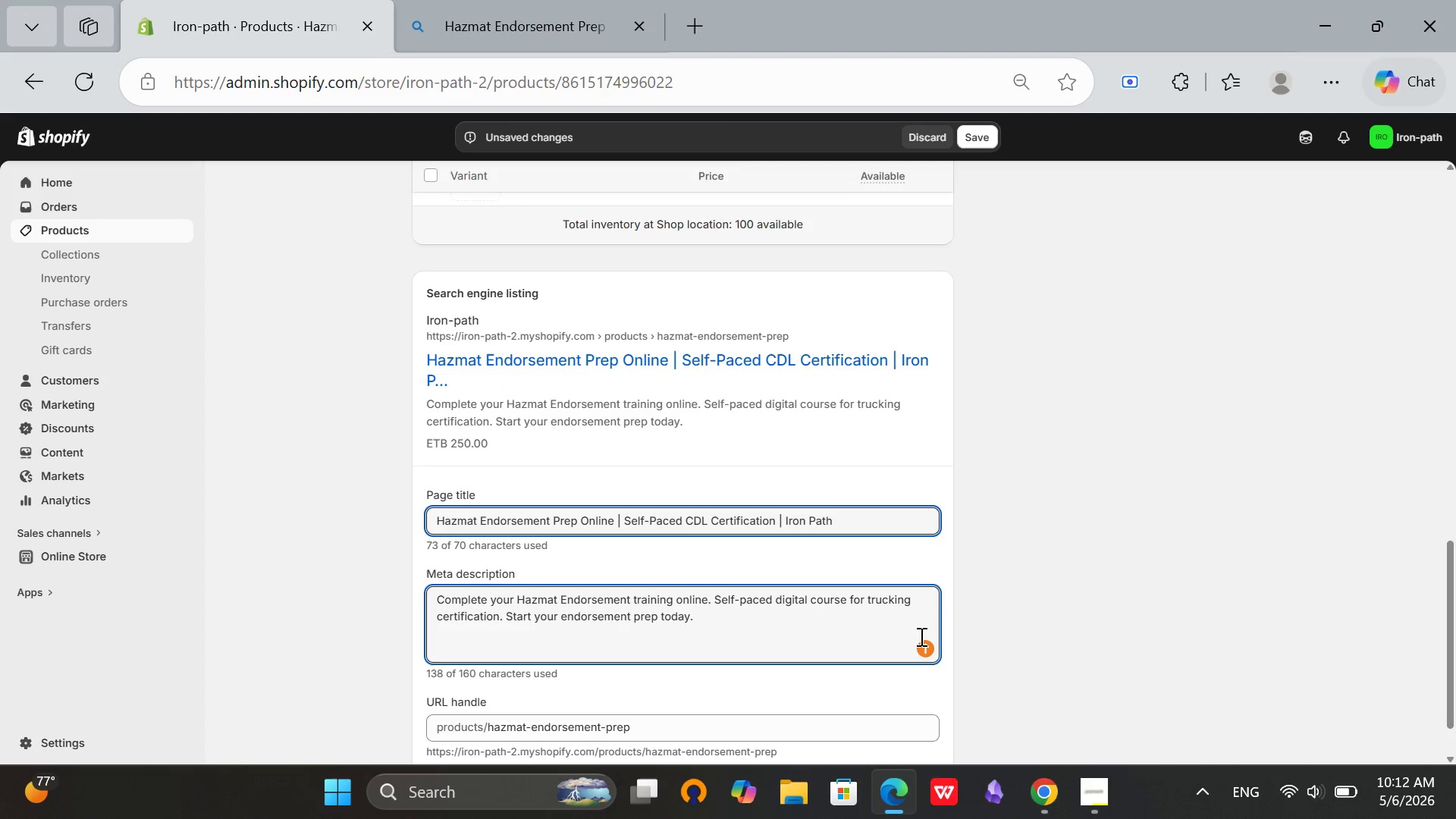 
scroll: coordinate [920, 636], scroll_direction: down, amount: 1.0
 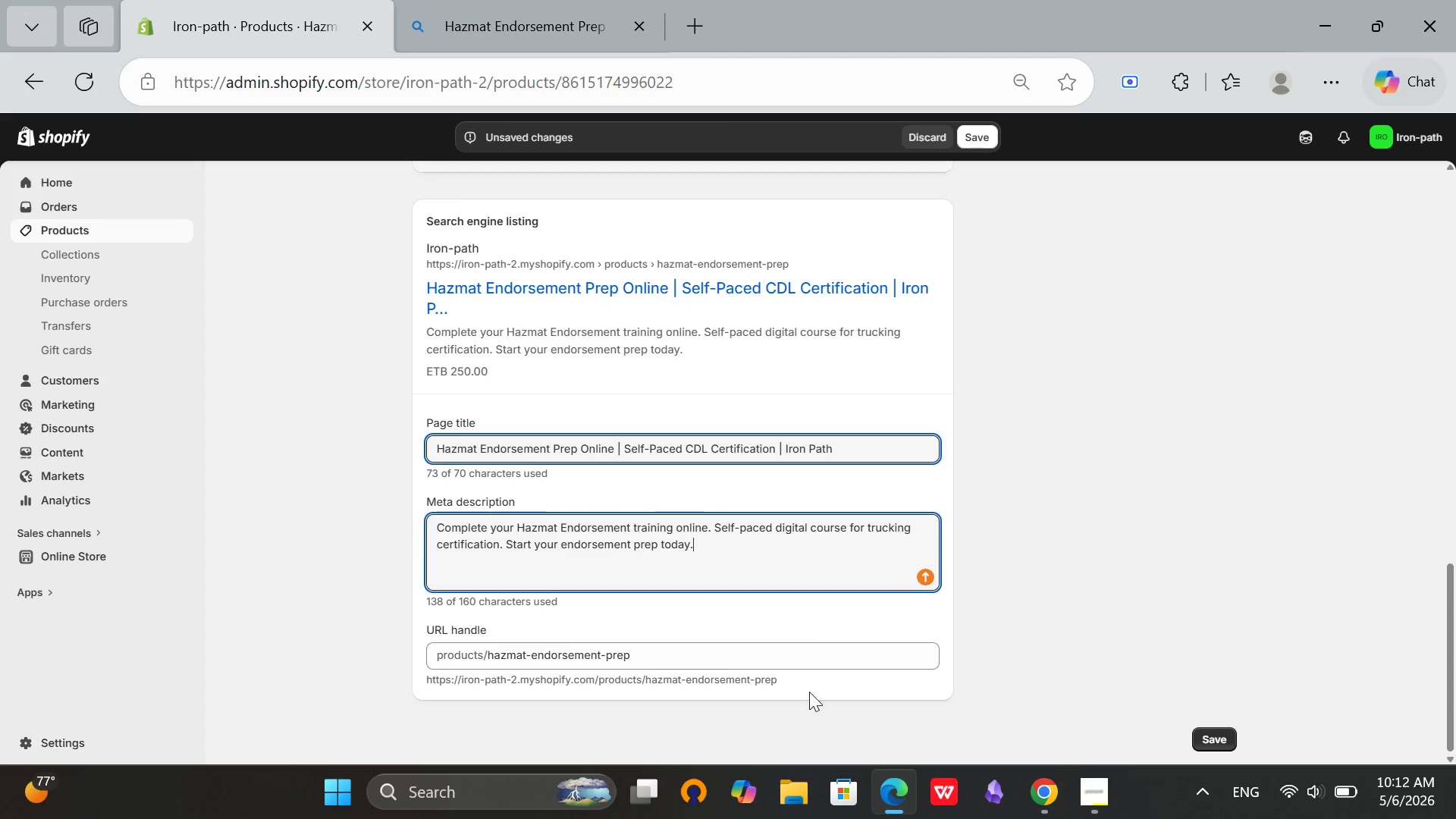 
left_click([792, 645])
 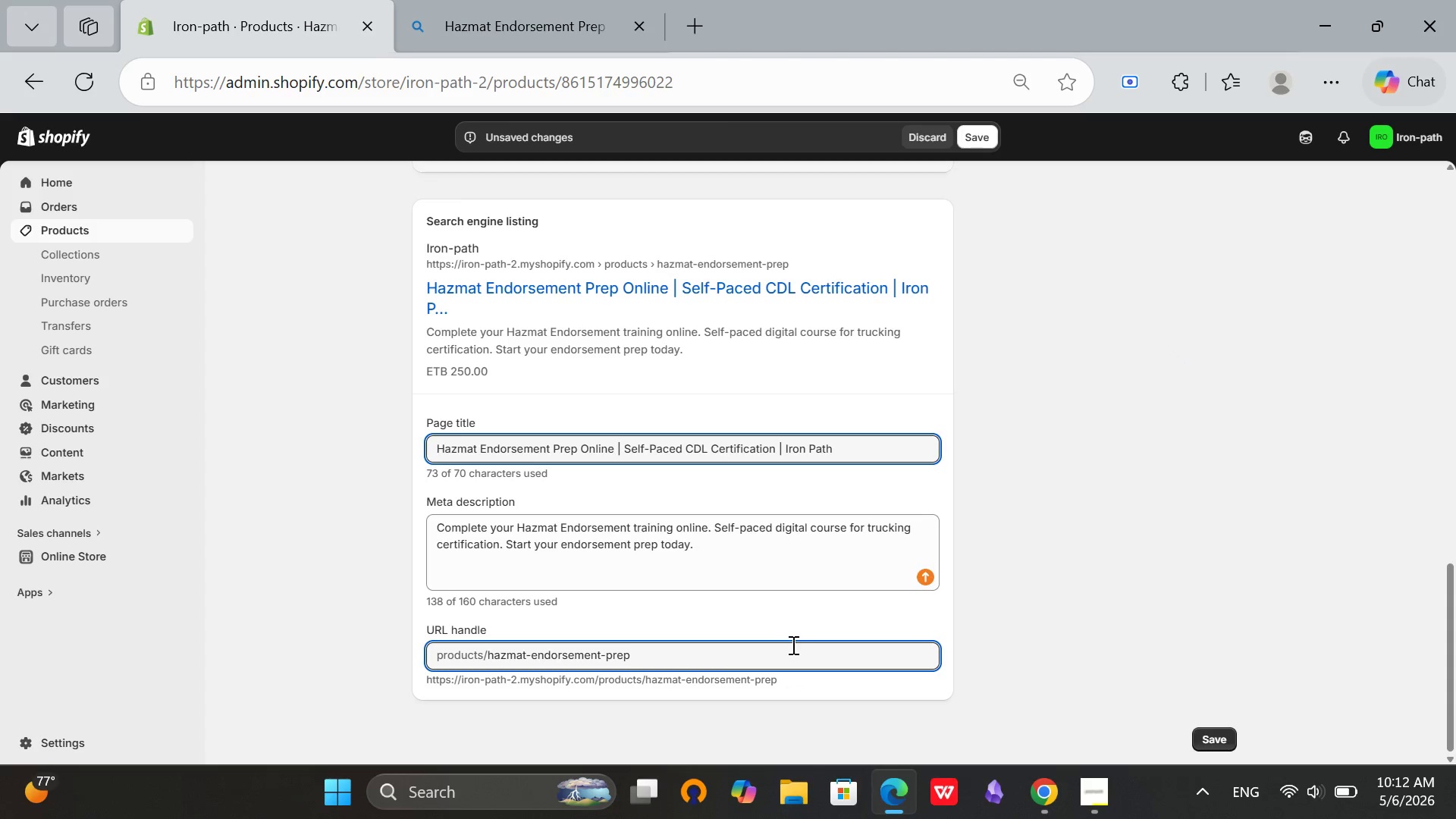 
key(Minus)
 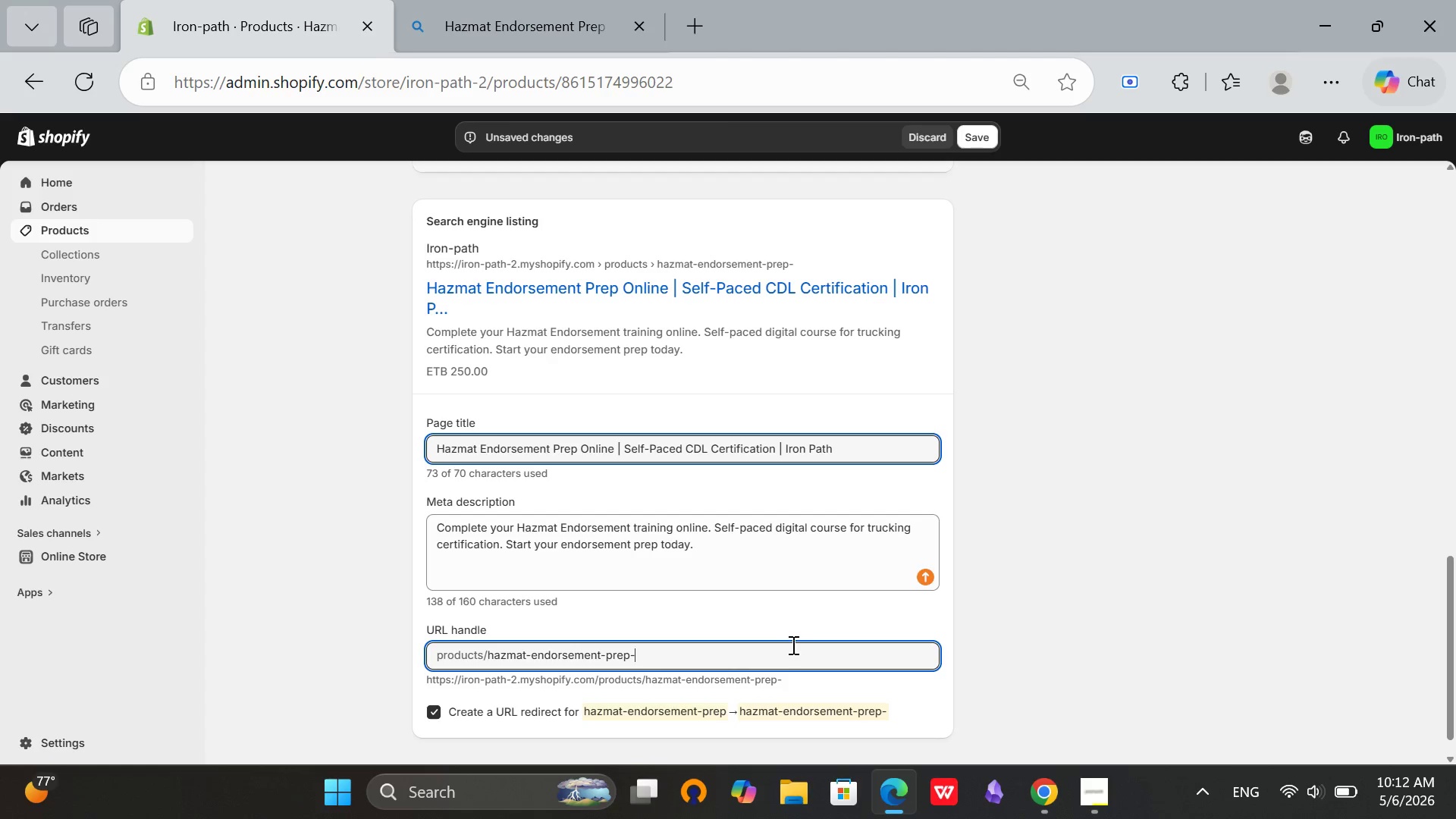 
wait(5.95)
 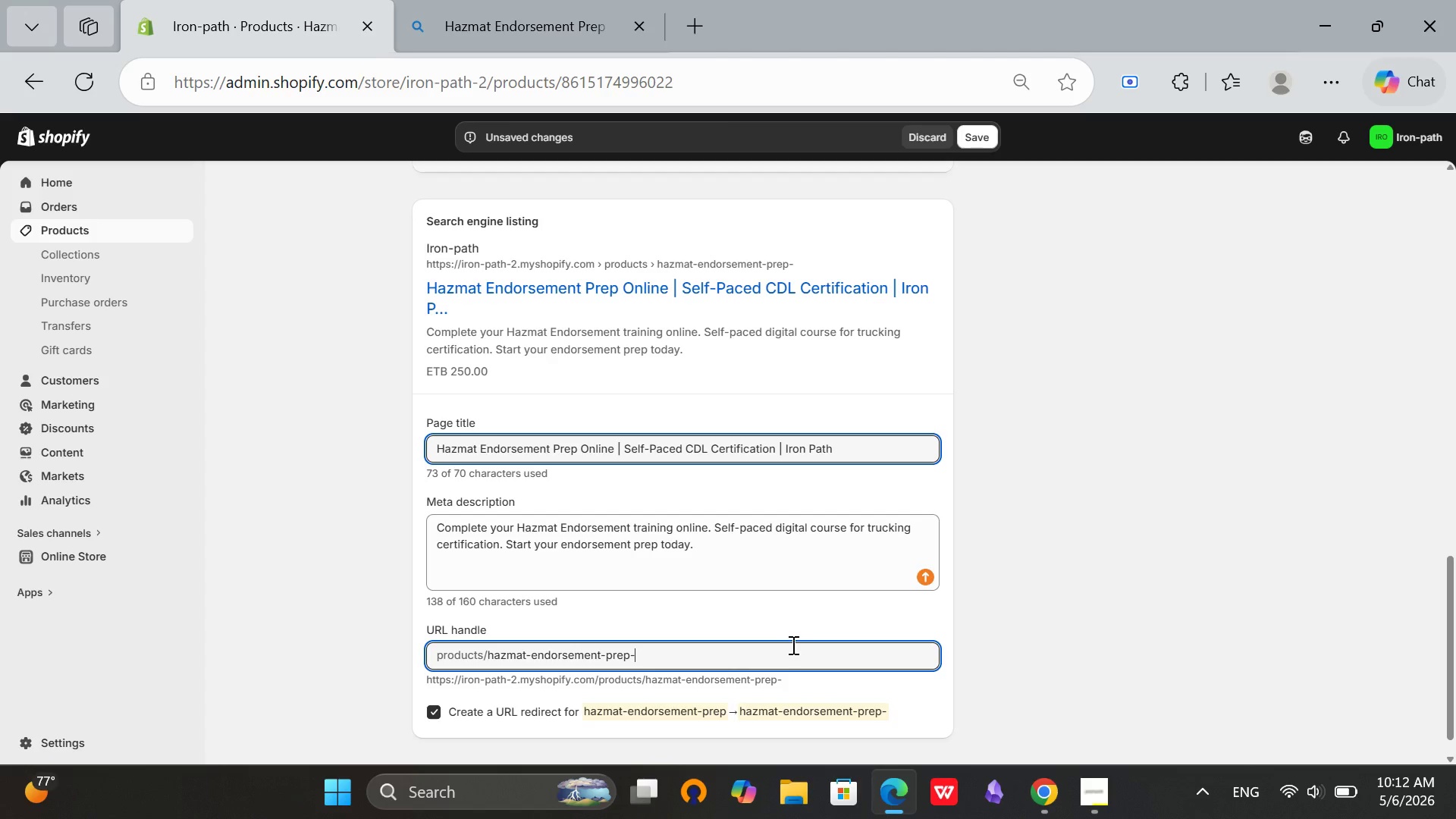 
type(onln)
key(Backspace)
key(Backspace)
type(line)
 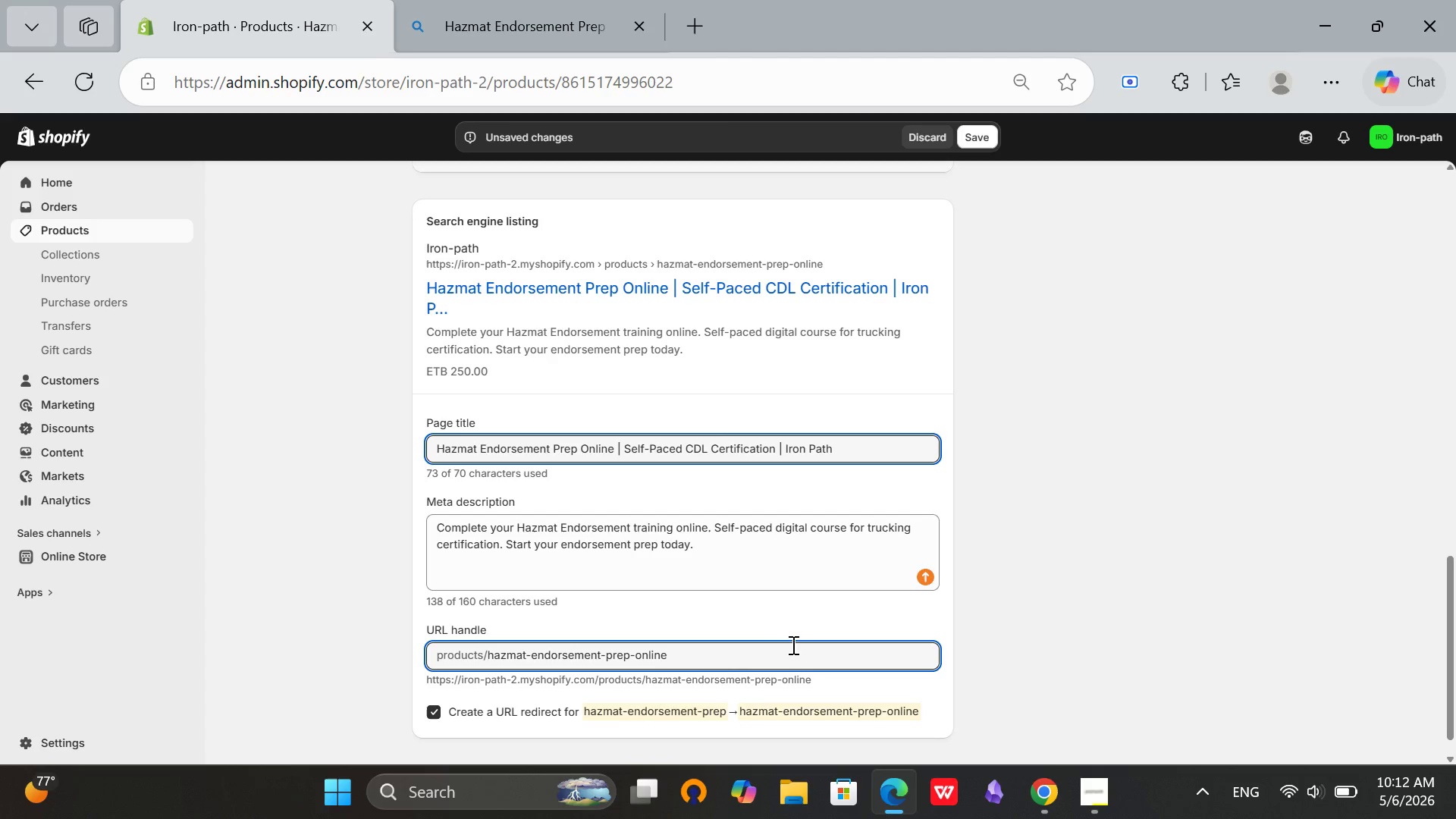 
wait(5.38)
 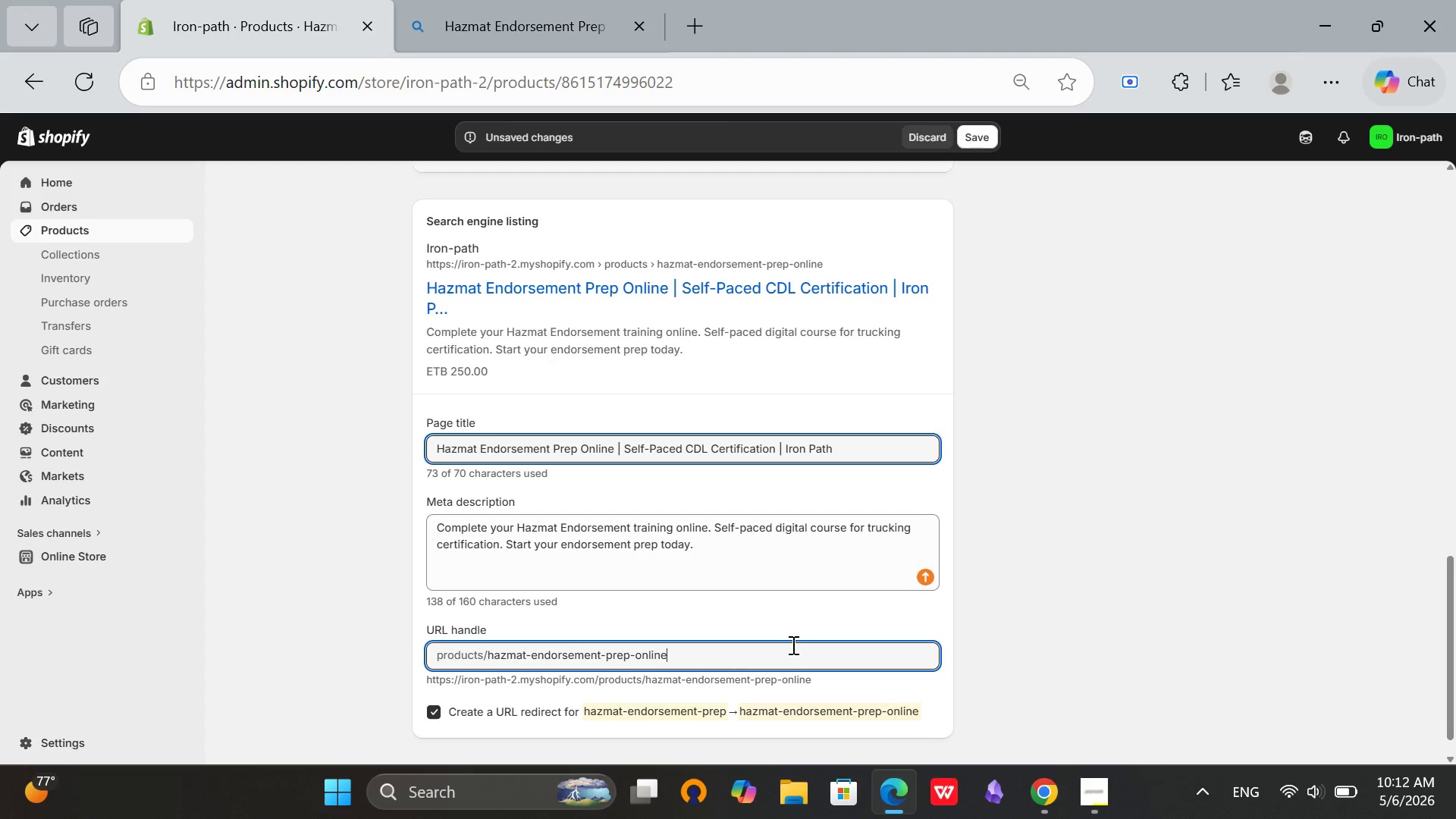 
scroll: coordinate [873, 394], scroll_direction: up, amount: 13.0
 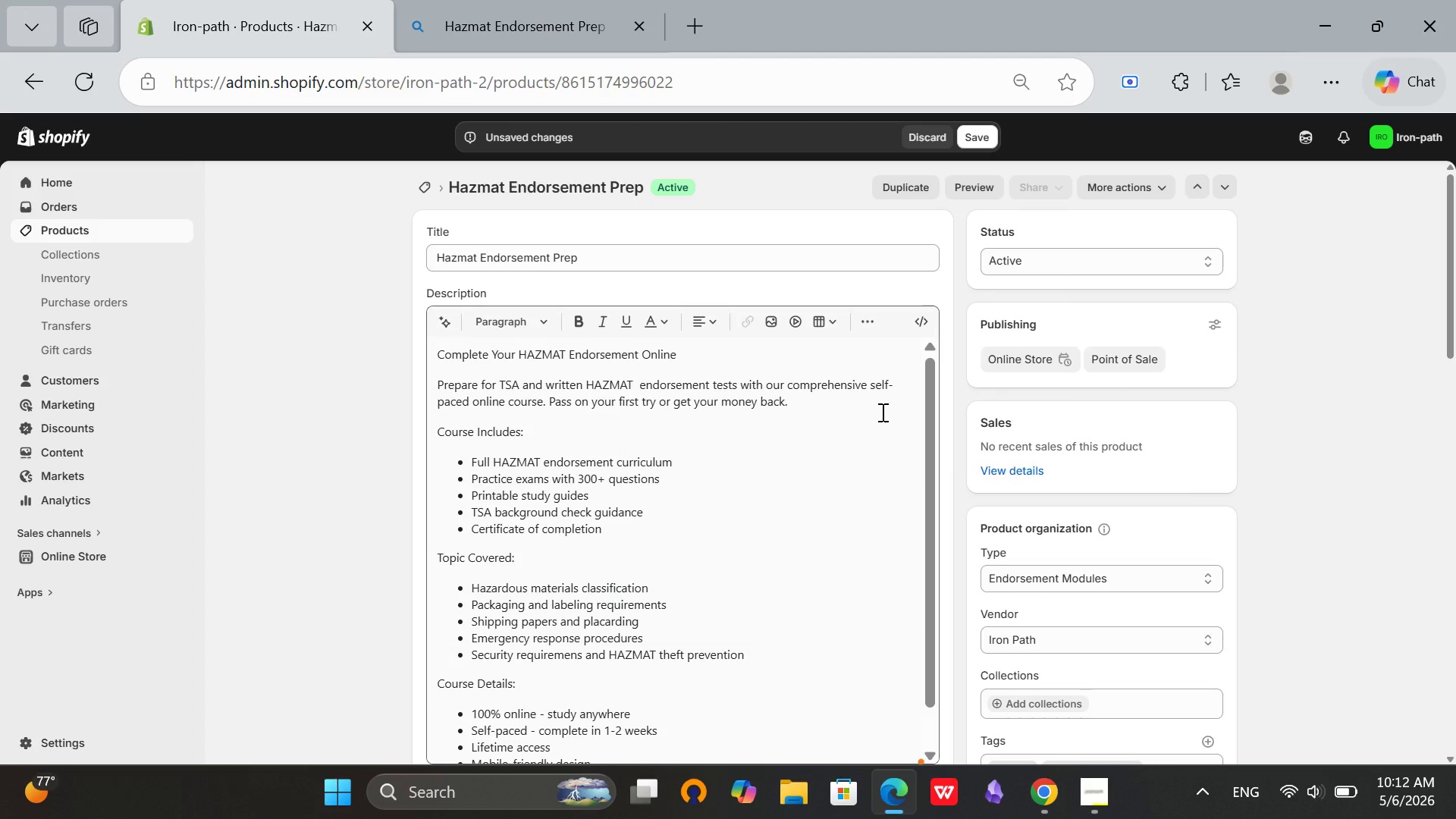 
scroll: coordinate [918, 412], scroll_direction: down, amount: 5.0
 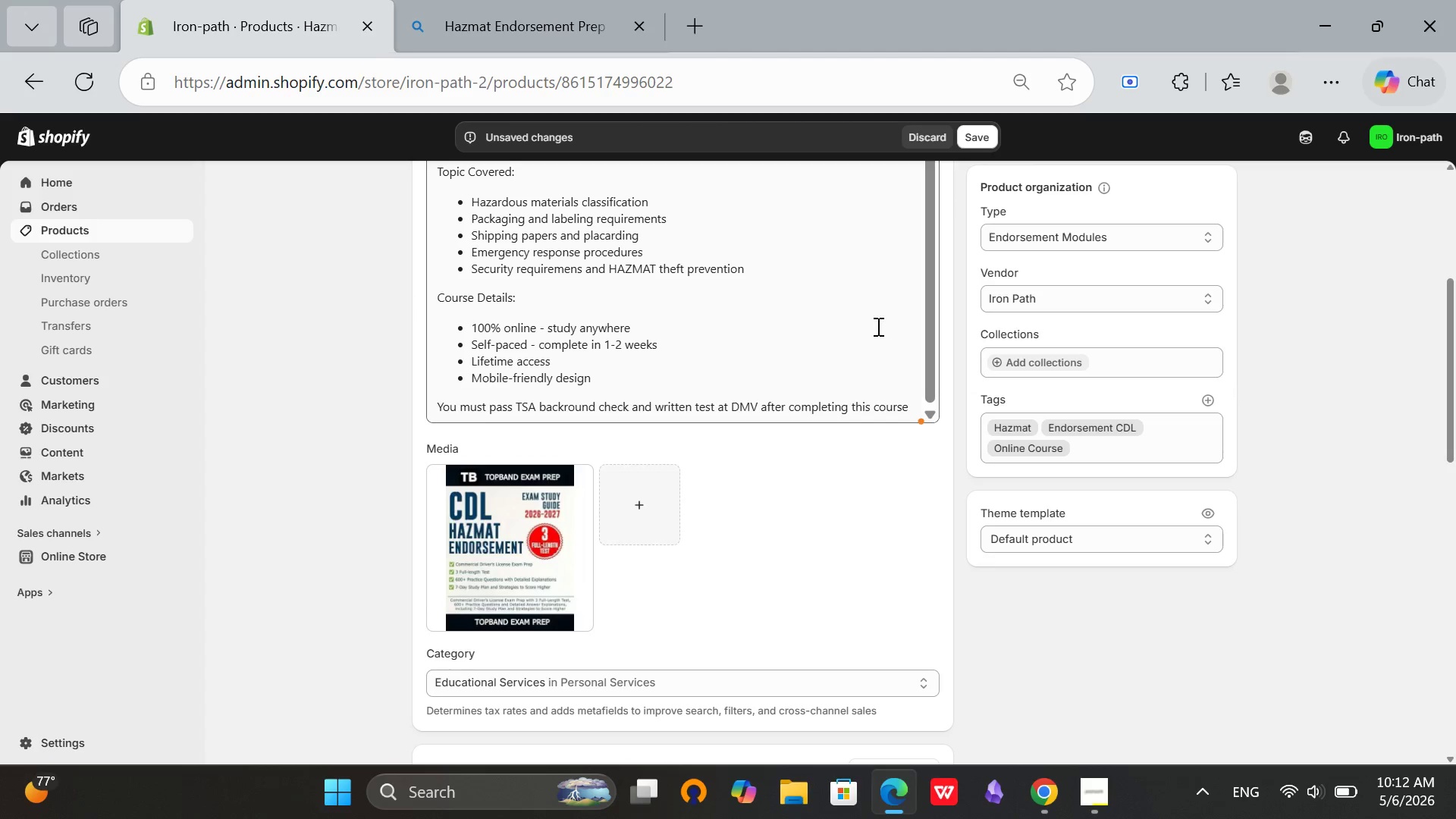 
scroll: coordinate [1363, 620], scroll_direction: up, amount: 7.0
 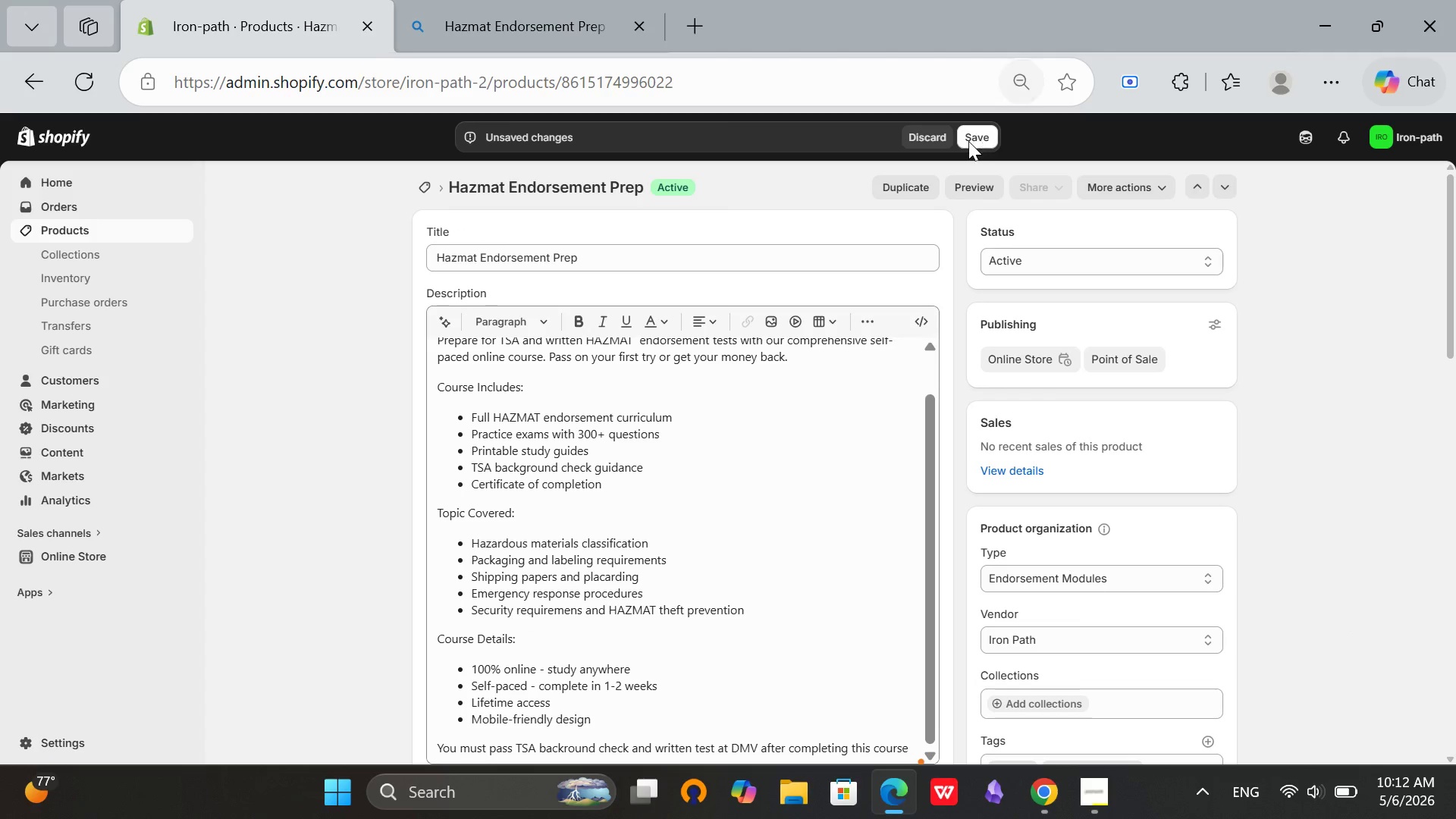 
left_click([971, 137])
 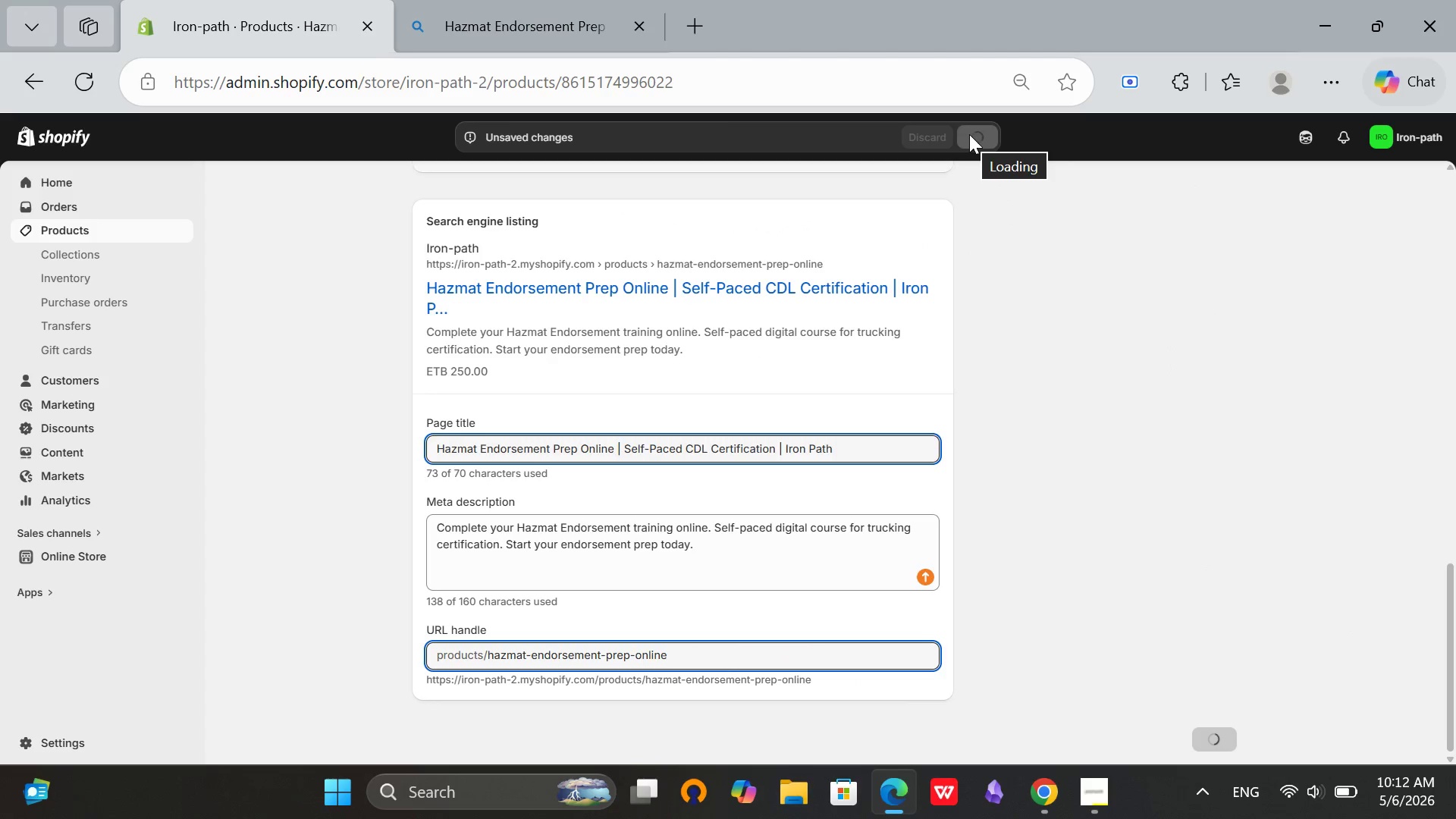 
wait(8.92)
 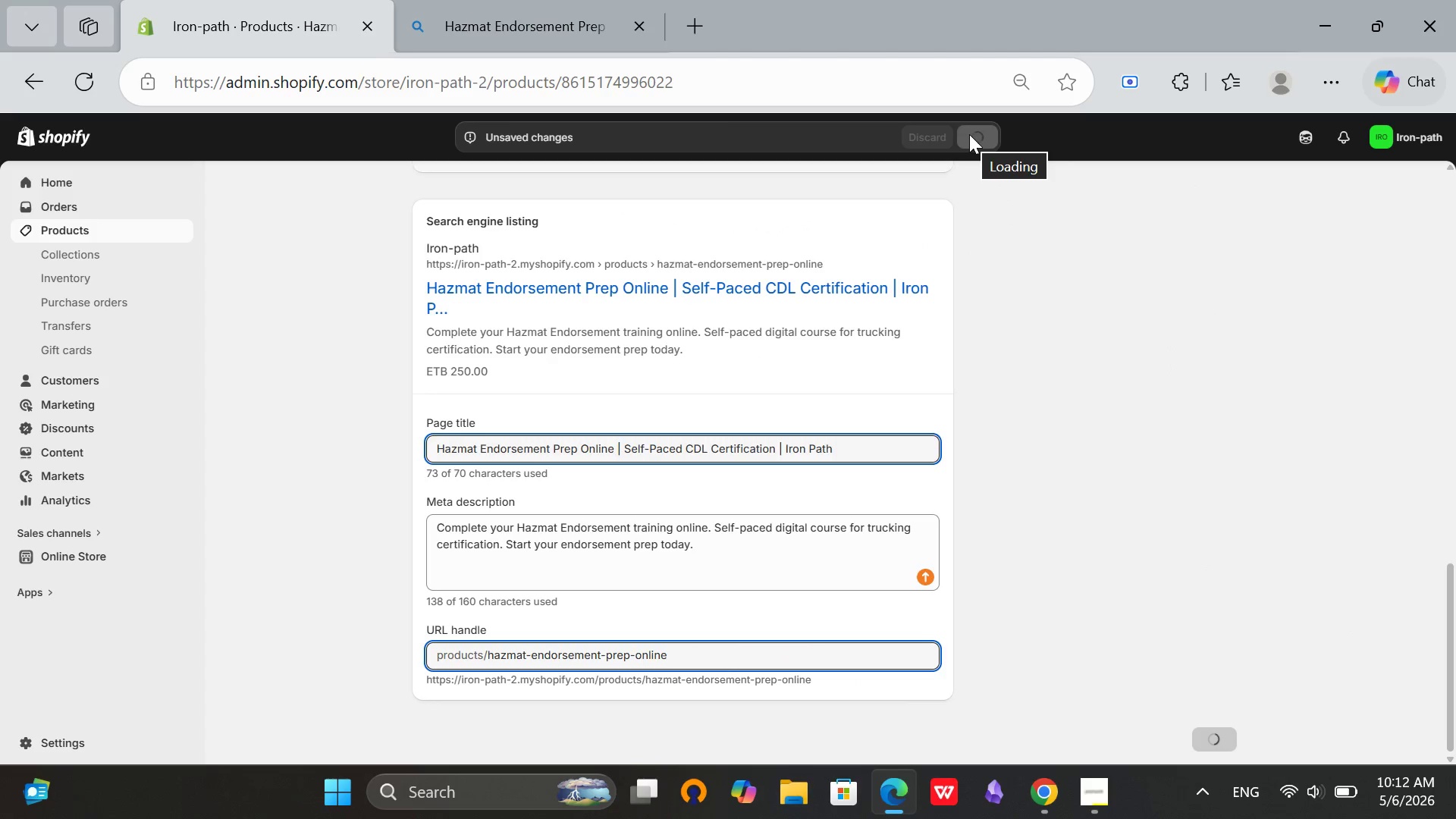 
scroll: coordinate [384, 292], scroll_direction: up, amount: 20.0
 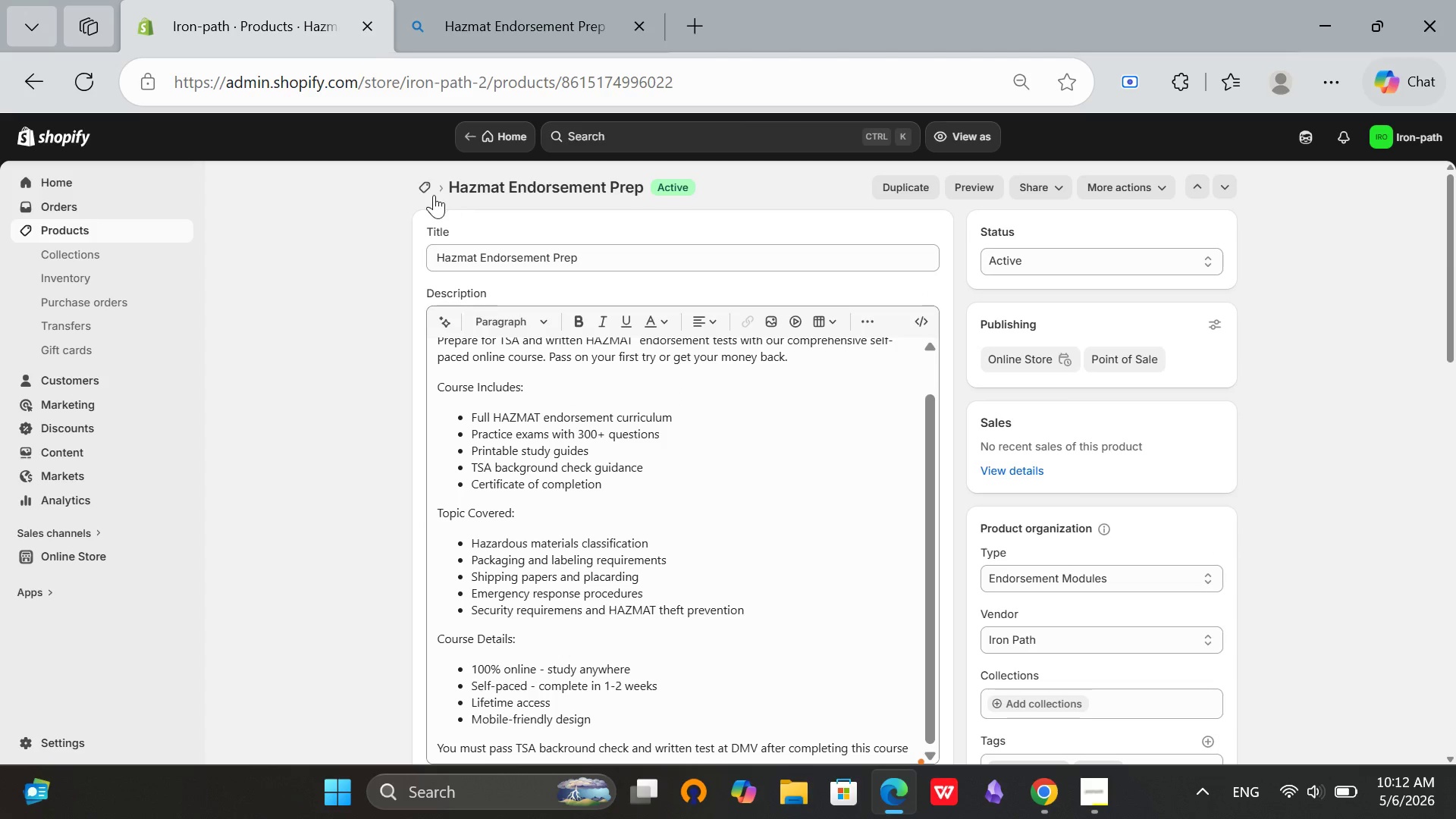 
left_click([427, 191])
 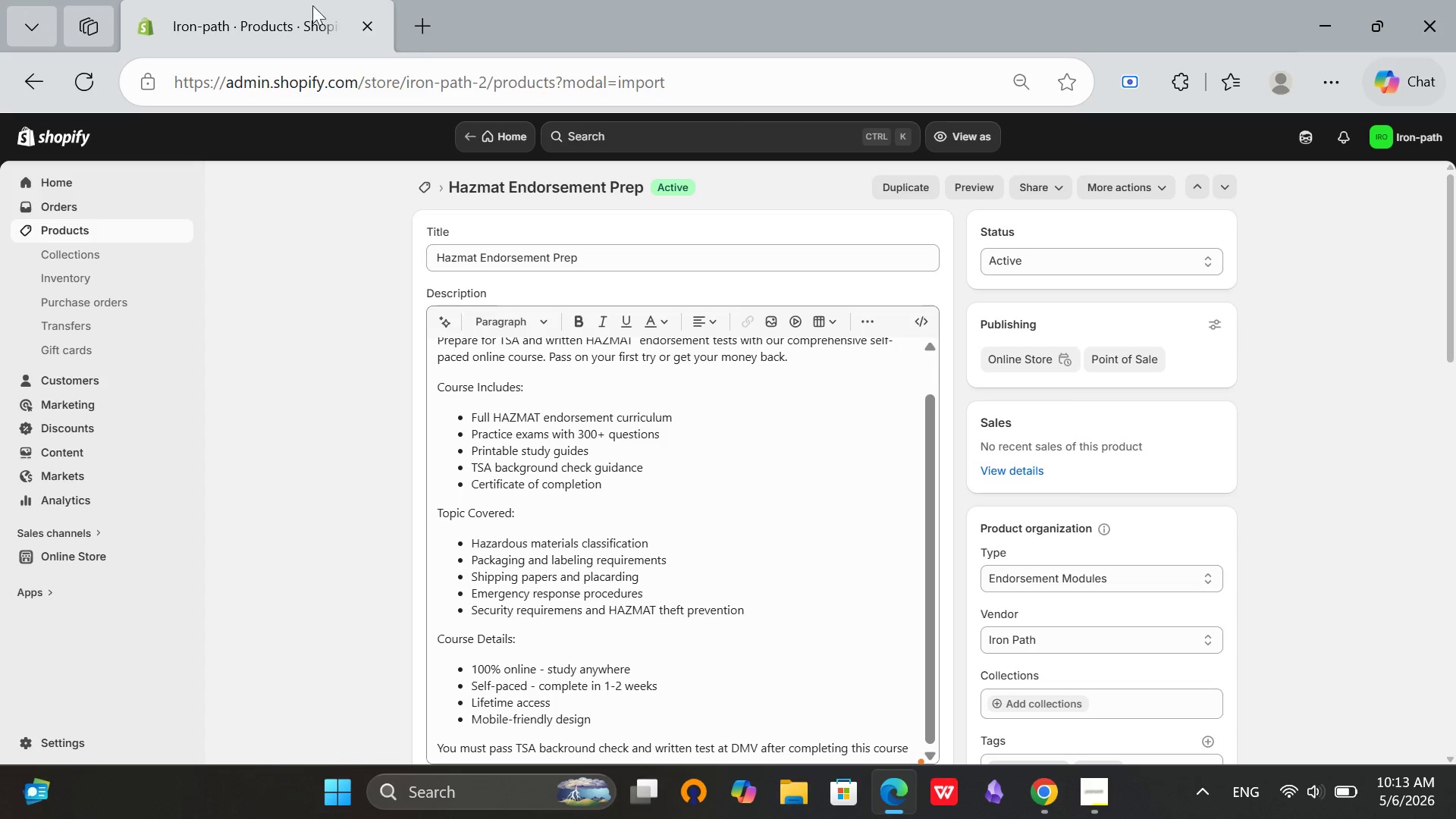 
scroll: coordinate [421, 557], scroll_direction: down, amount: 14.0
 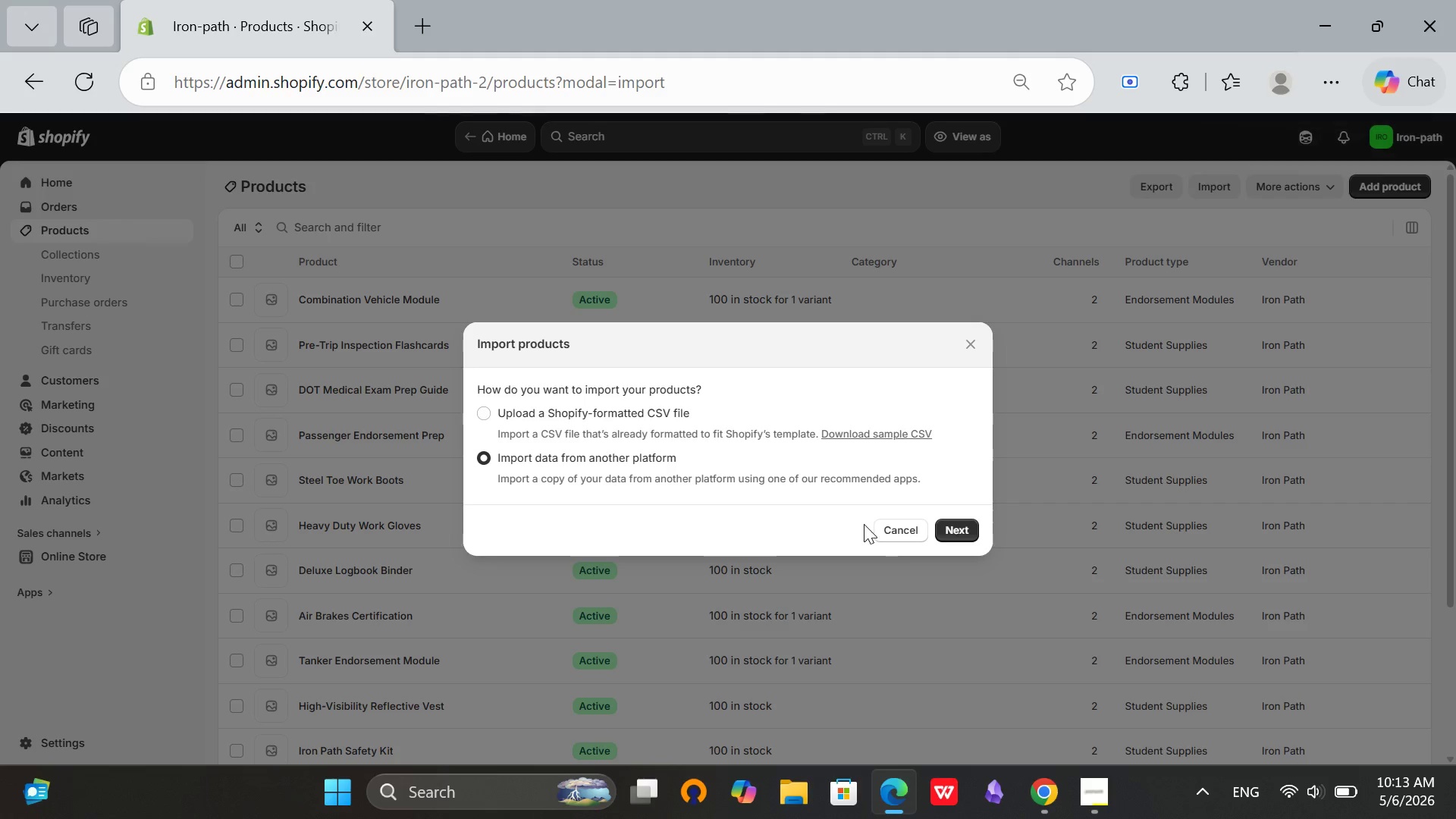 
left_click([897, 526])
 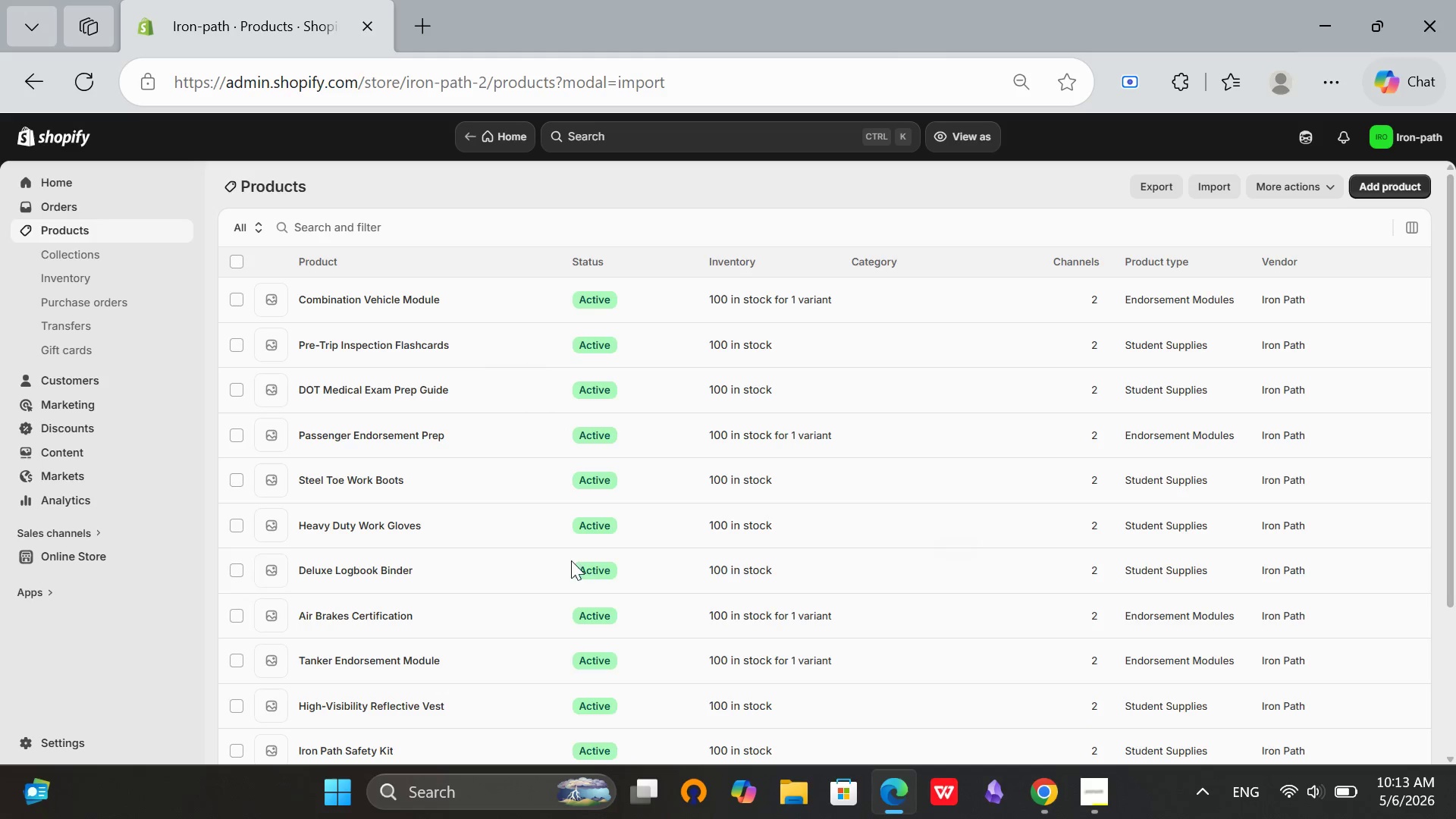 
scroll: coordinate [425, 629], scroll_direction: down, amount: 4.0
 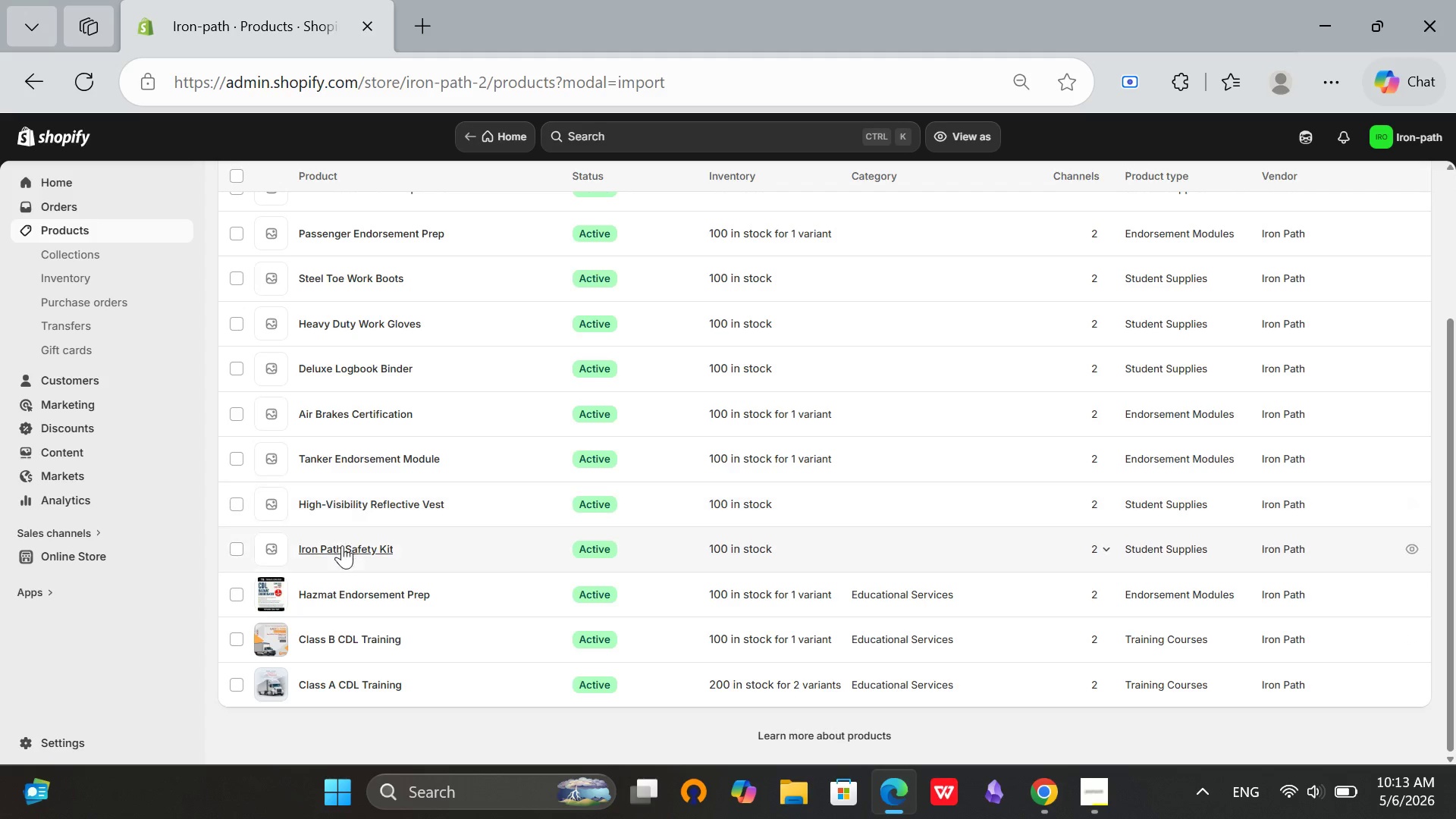 
left_click([346, 546])
 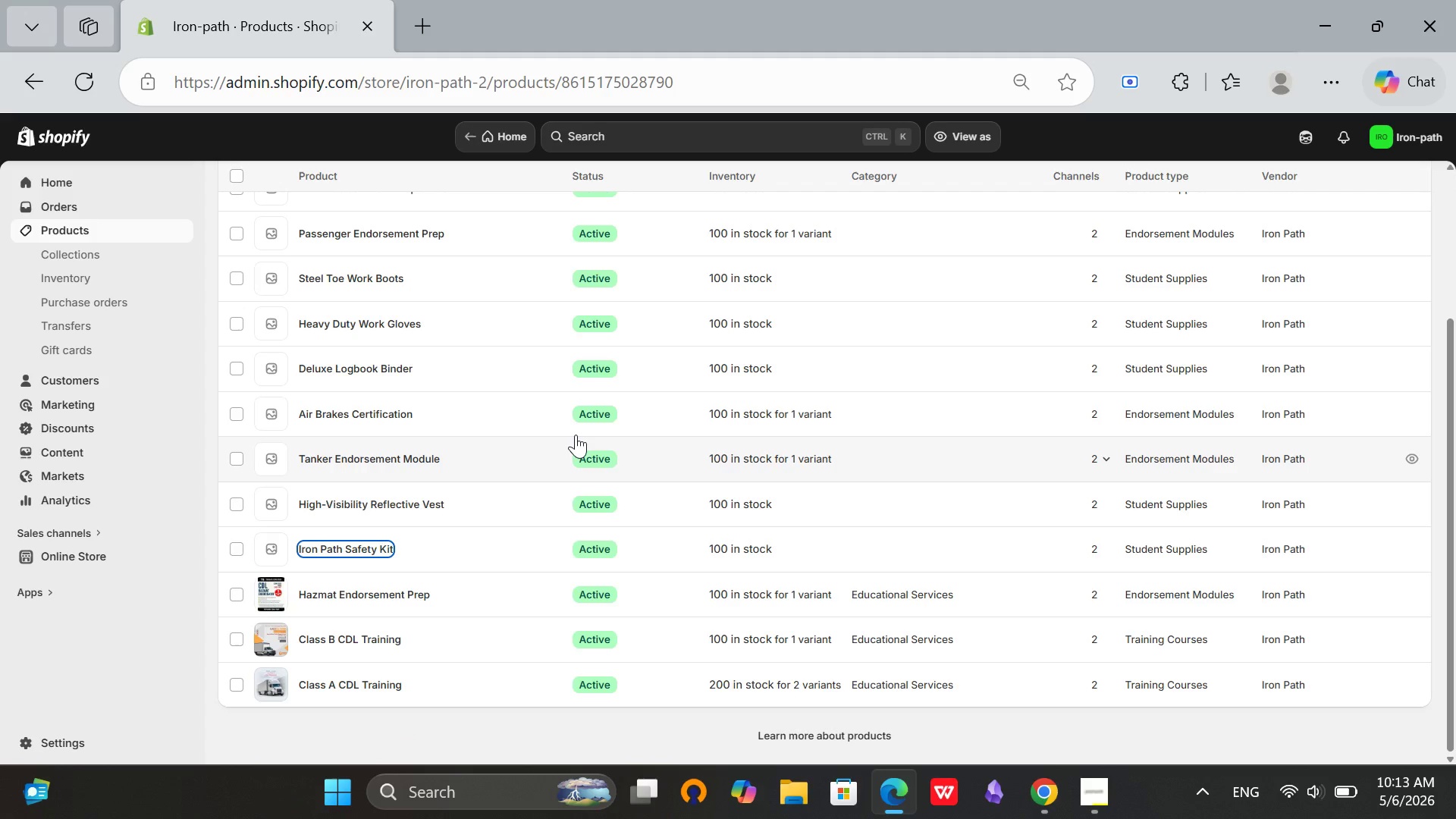 
key(VolumeUp)
 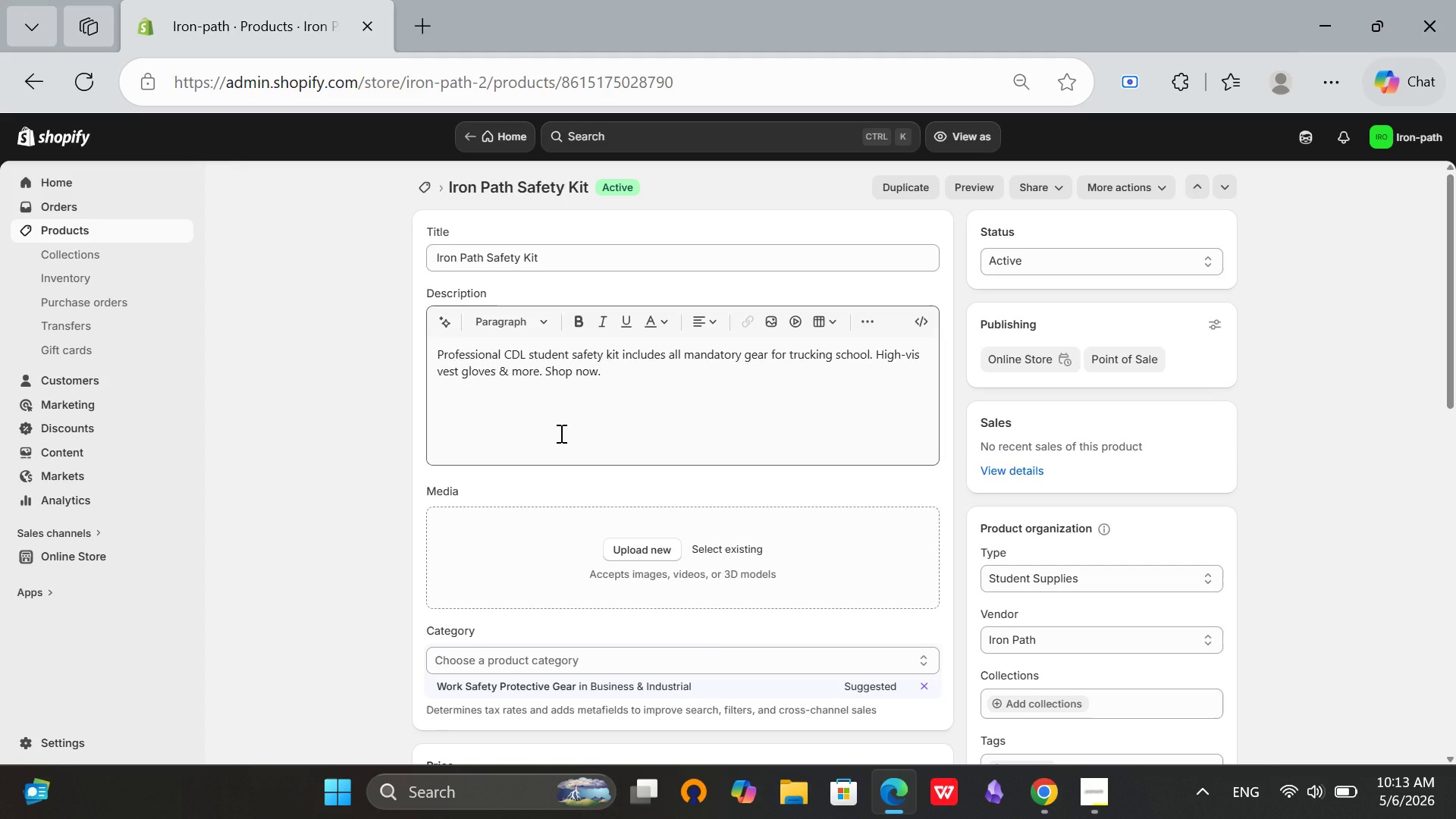 
key(VolumeDown)
 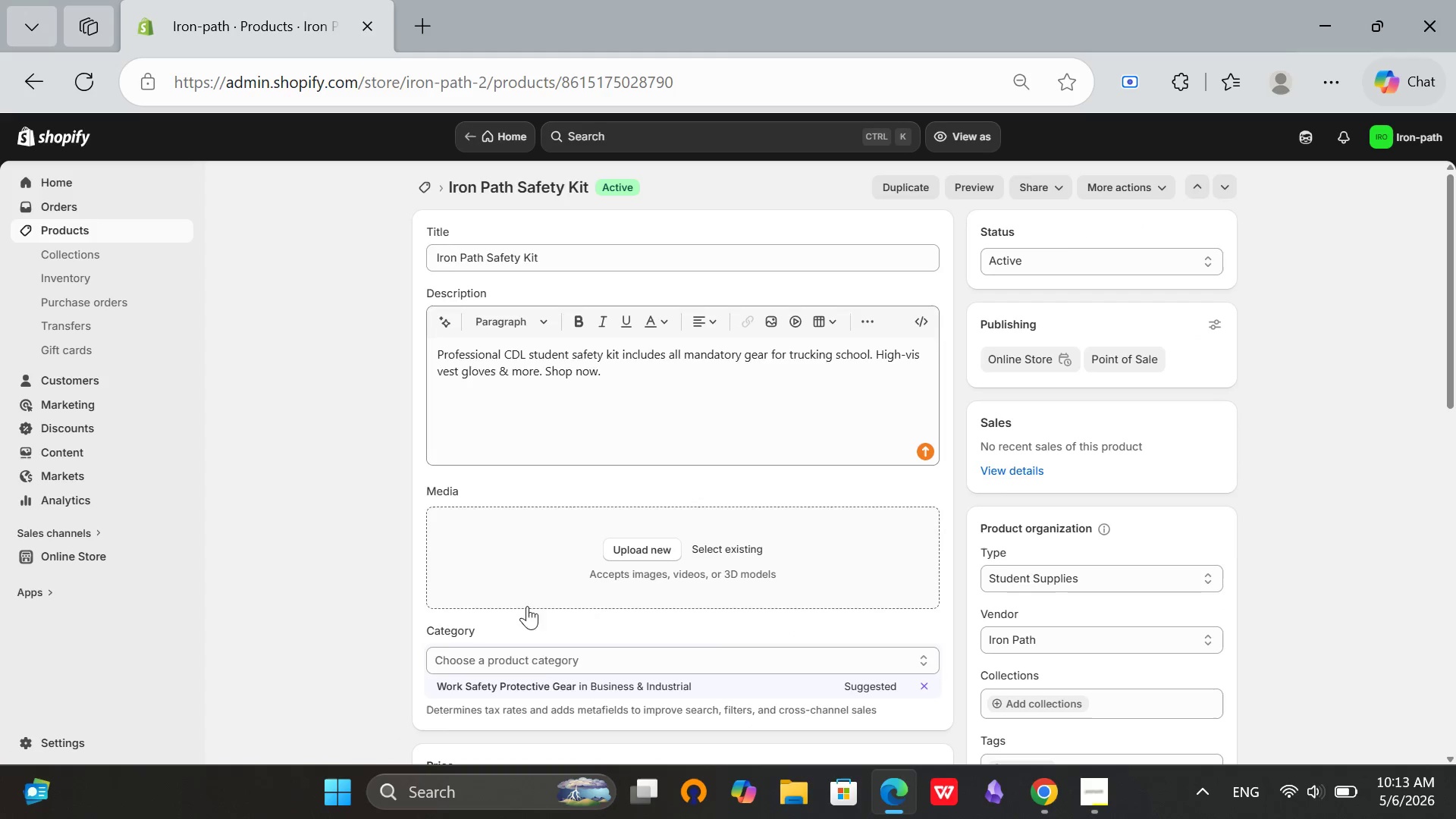 
left_click([551, 679])
 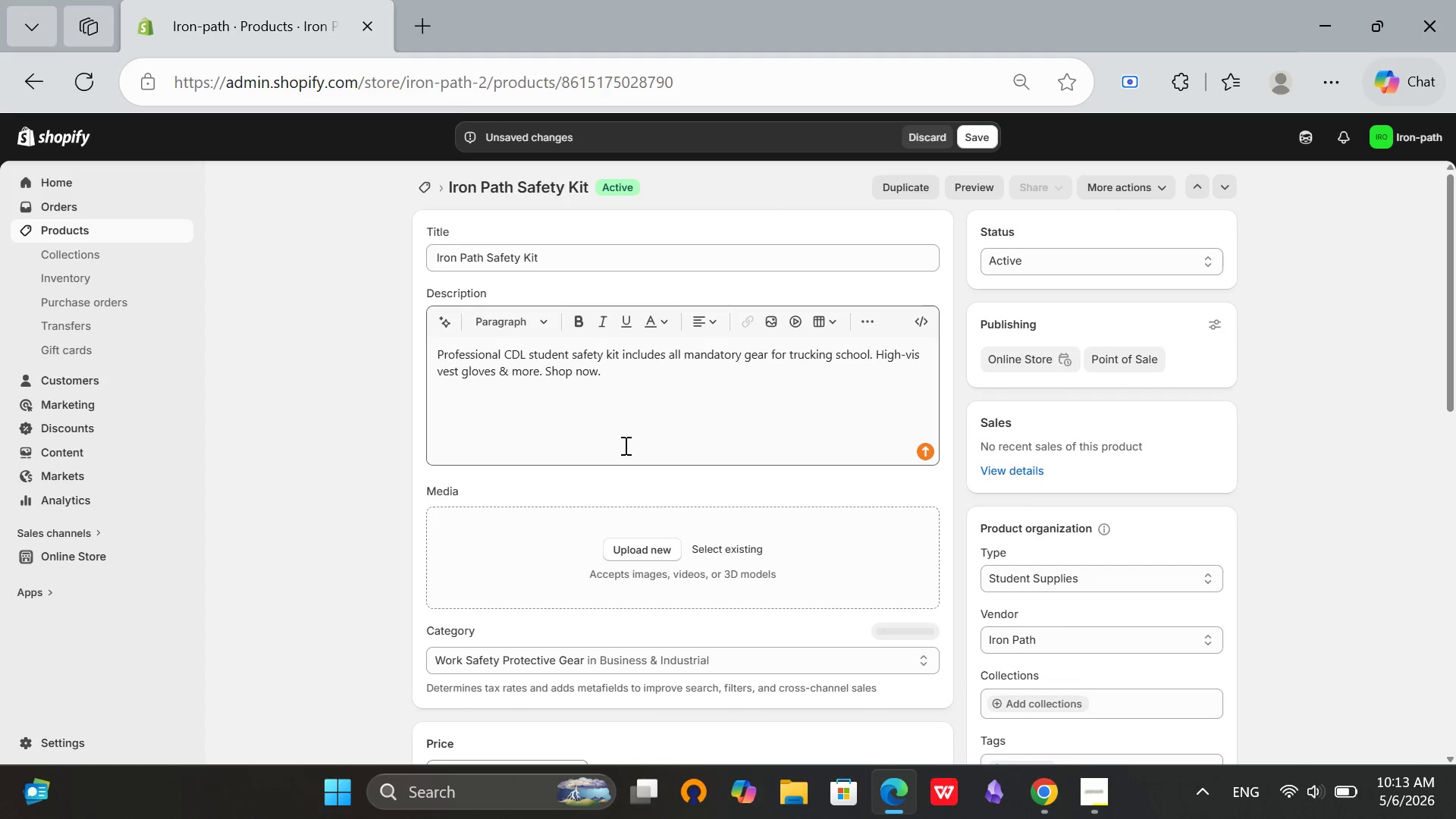 
left_click([638, 371])
 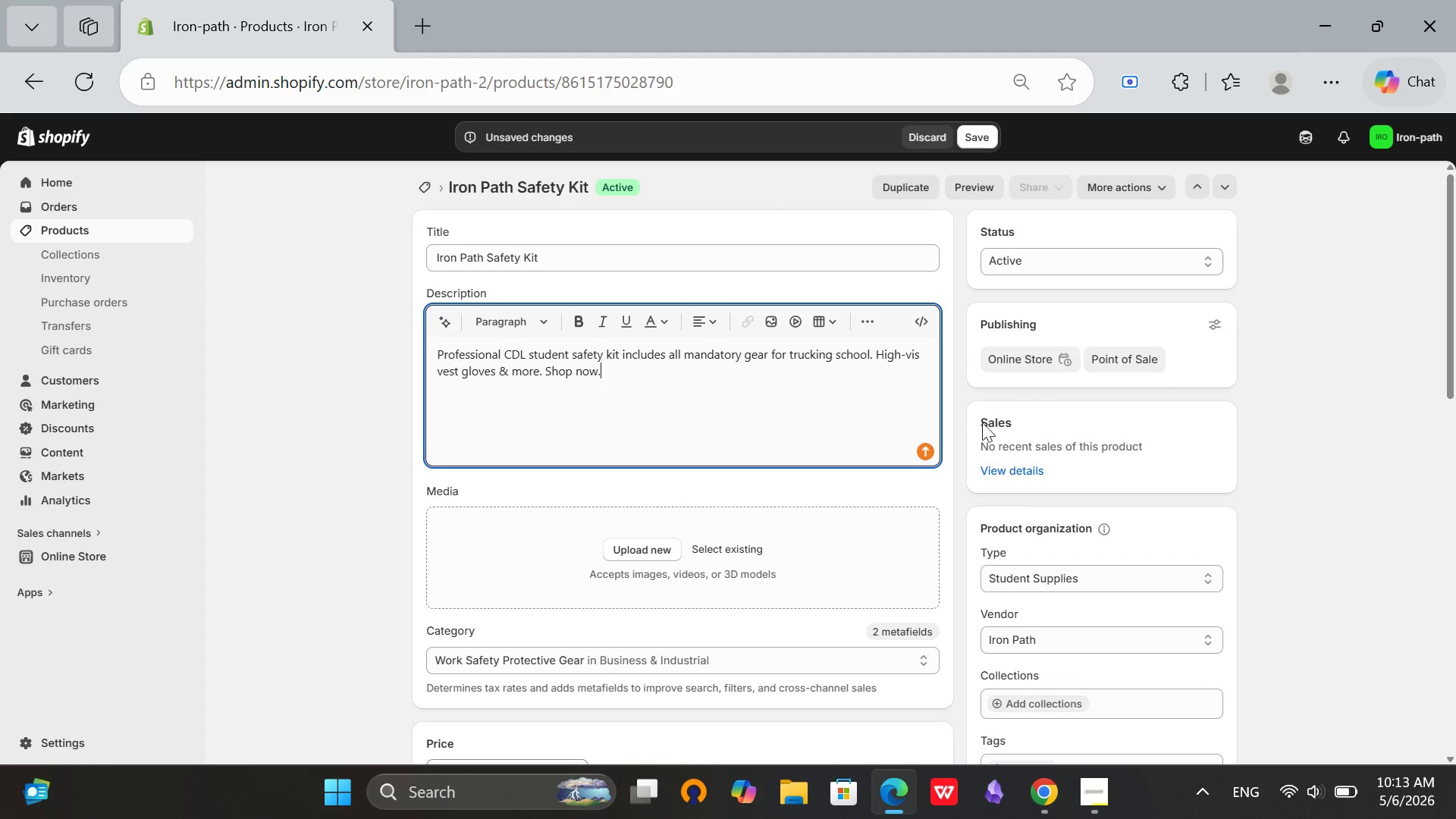 
scroll: coordinate [892, 520], scroll_direction: down, amount: 12.0
 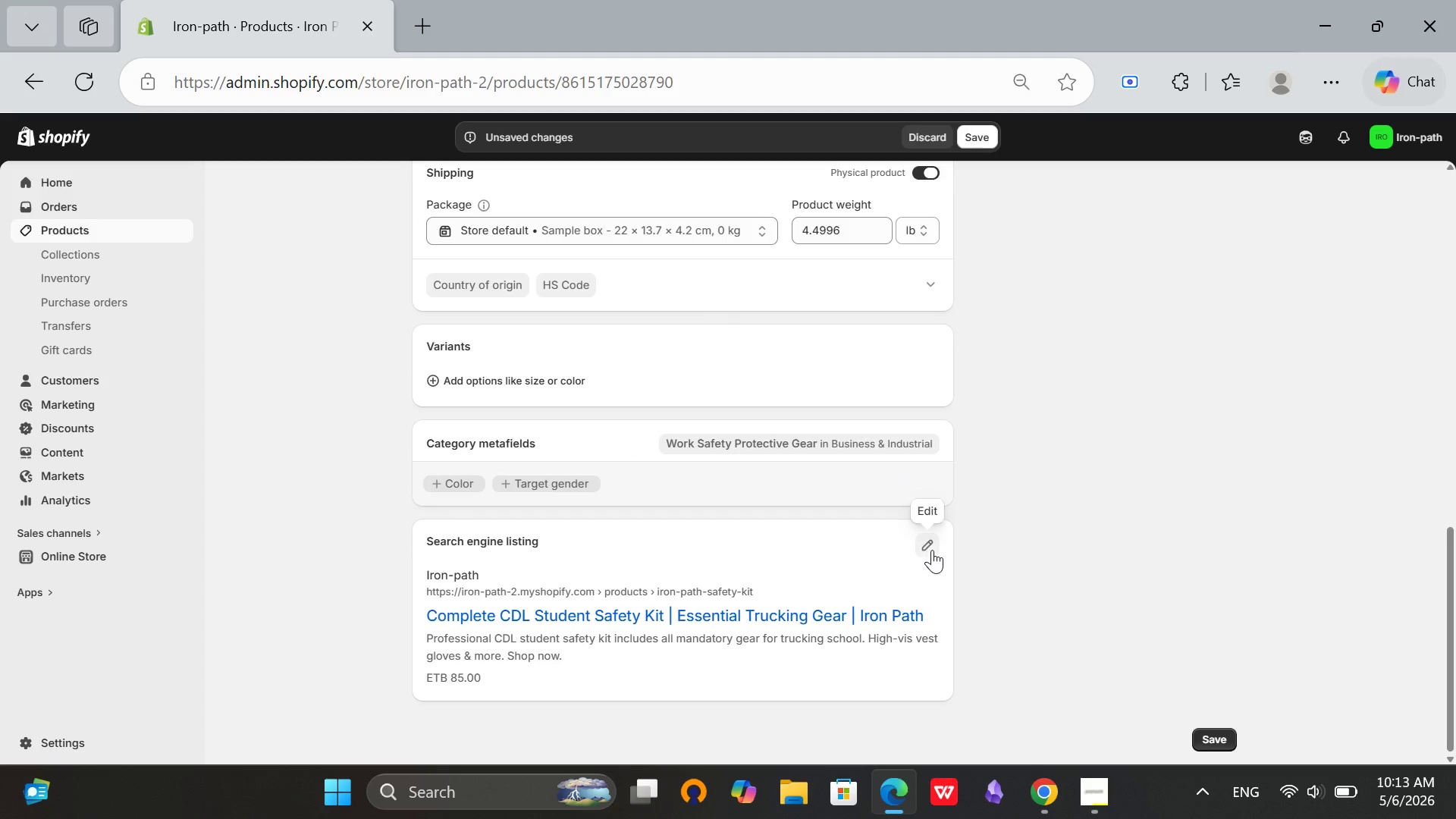 
left_click([932, 550])
 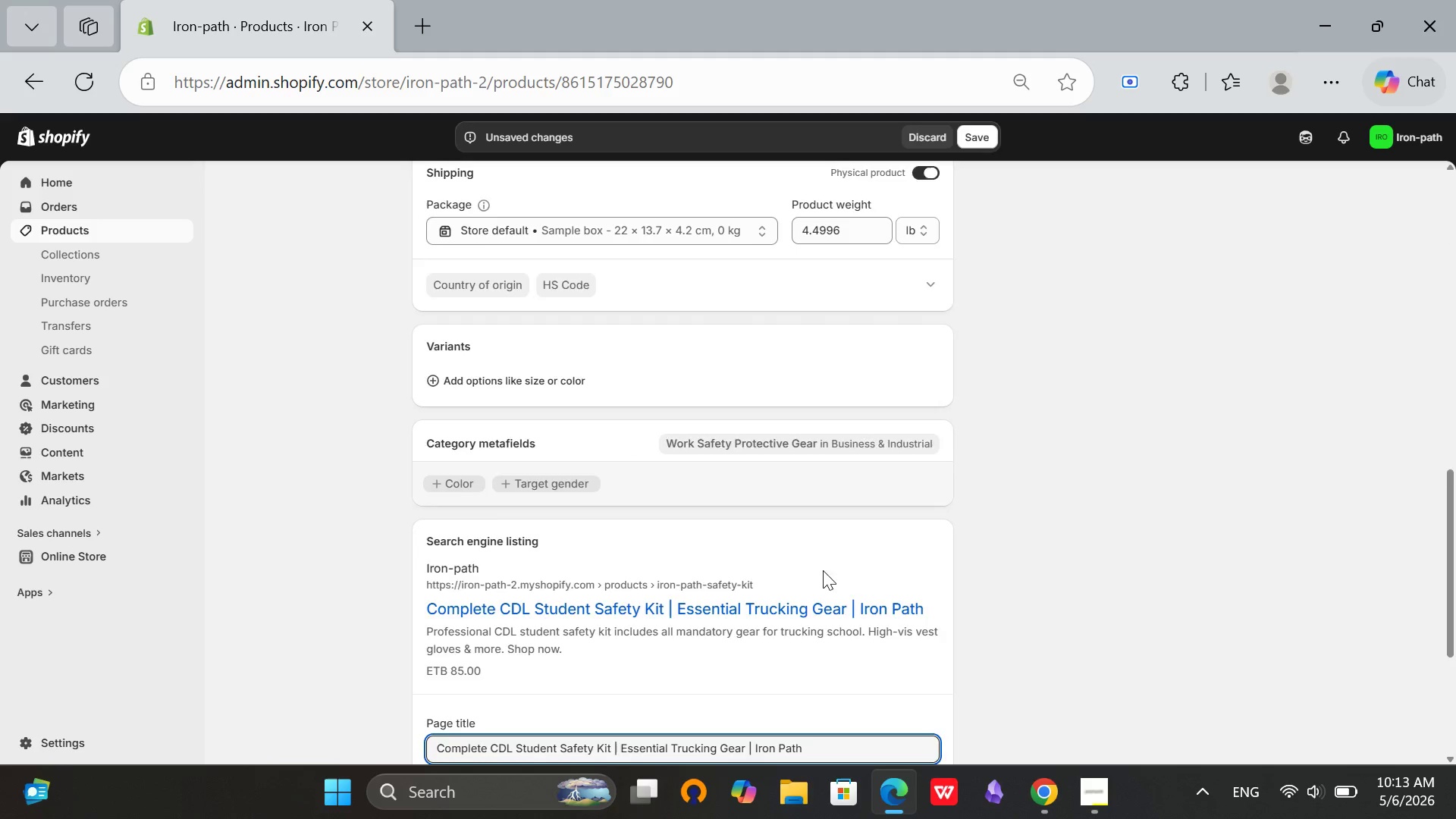 
scroll: coordinate [811, 576], scroll_direction: down, amount: 3.0
 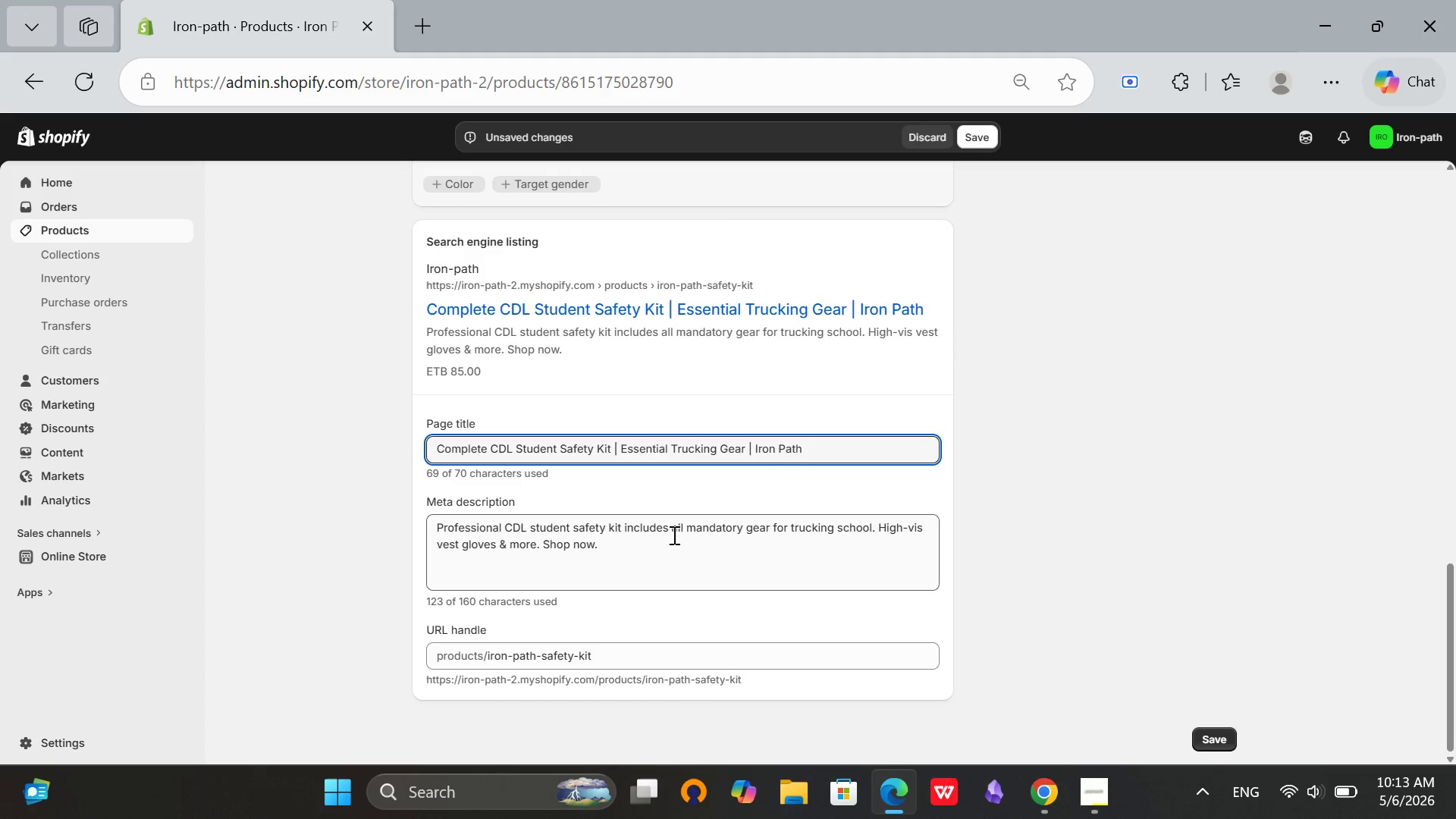 
left_click([666, 546])
 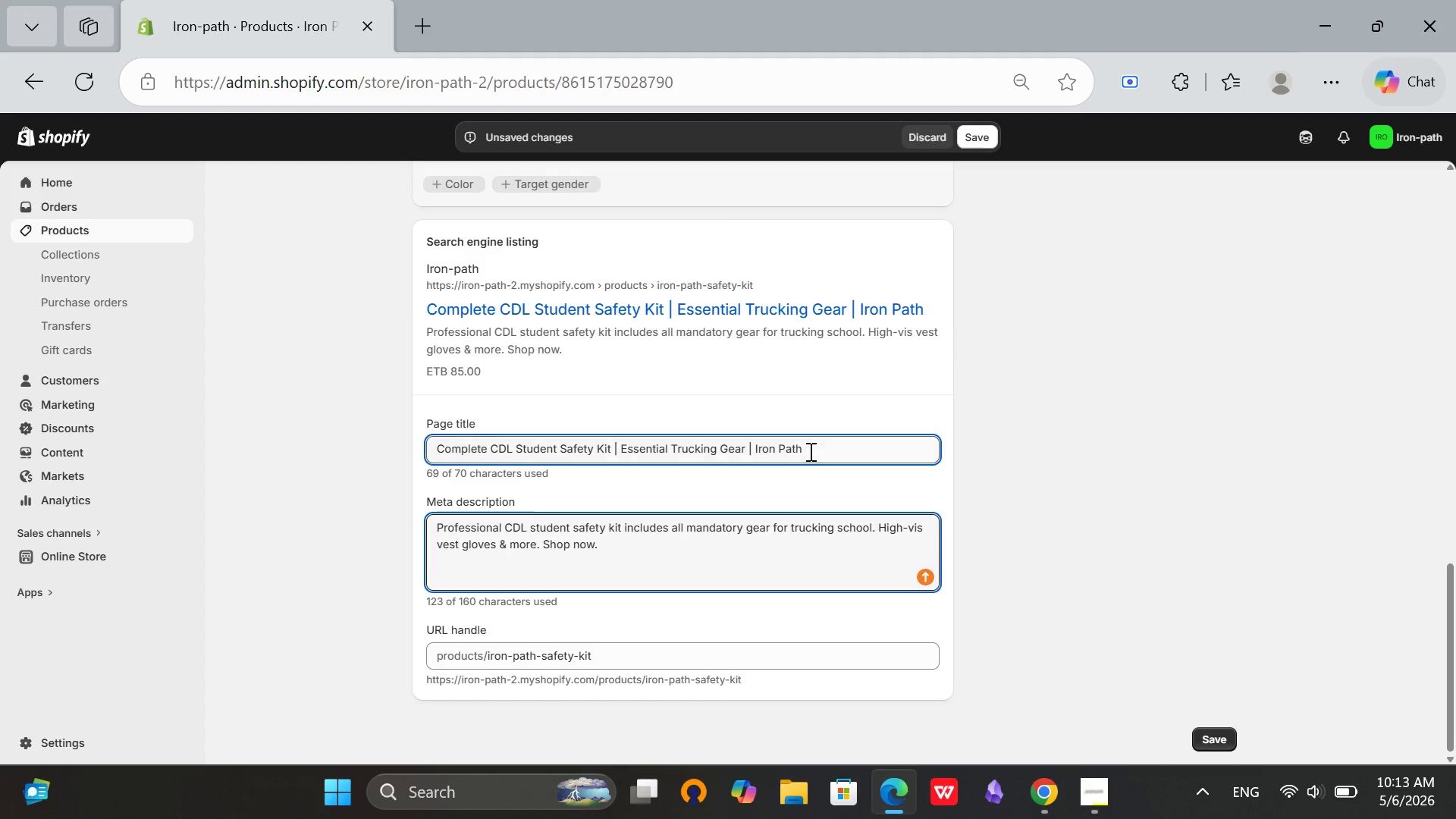 
left_click([813, 453])
 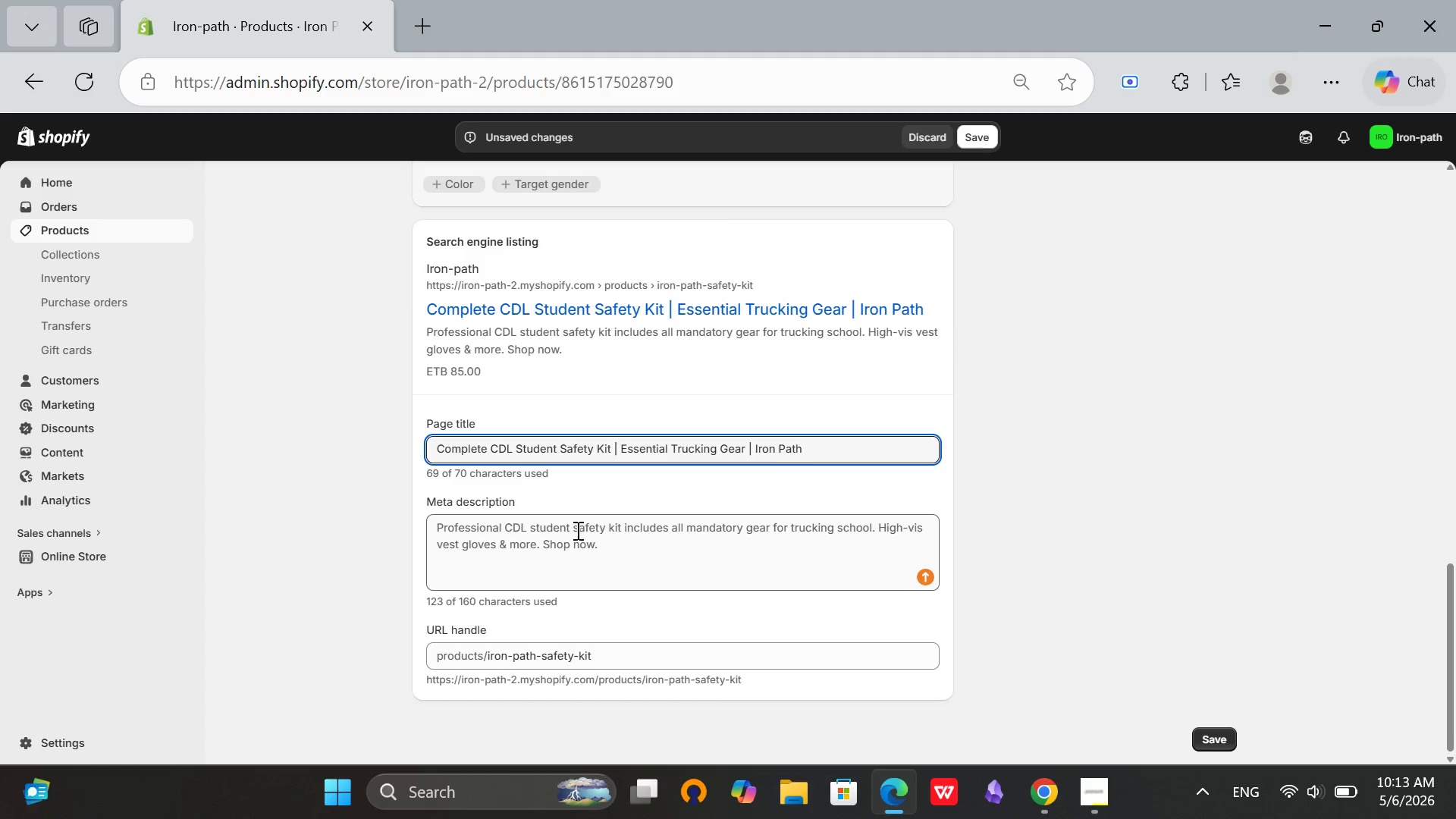 
left_click([628, 541])
 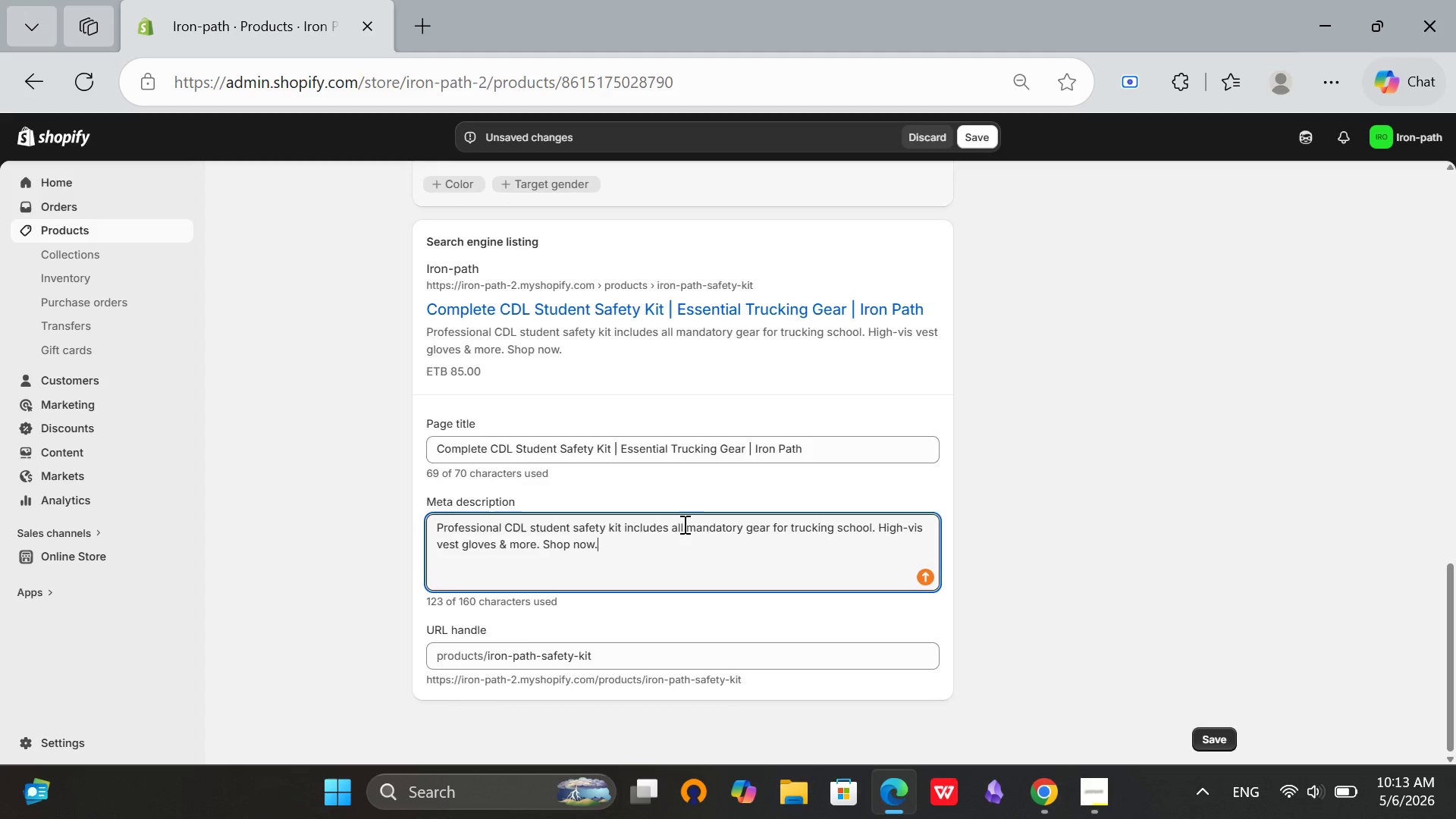 
scroll: coordinate [749, 510], scroll_direction: up, amount: 7.0
 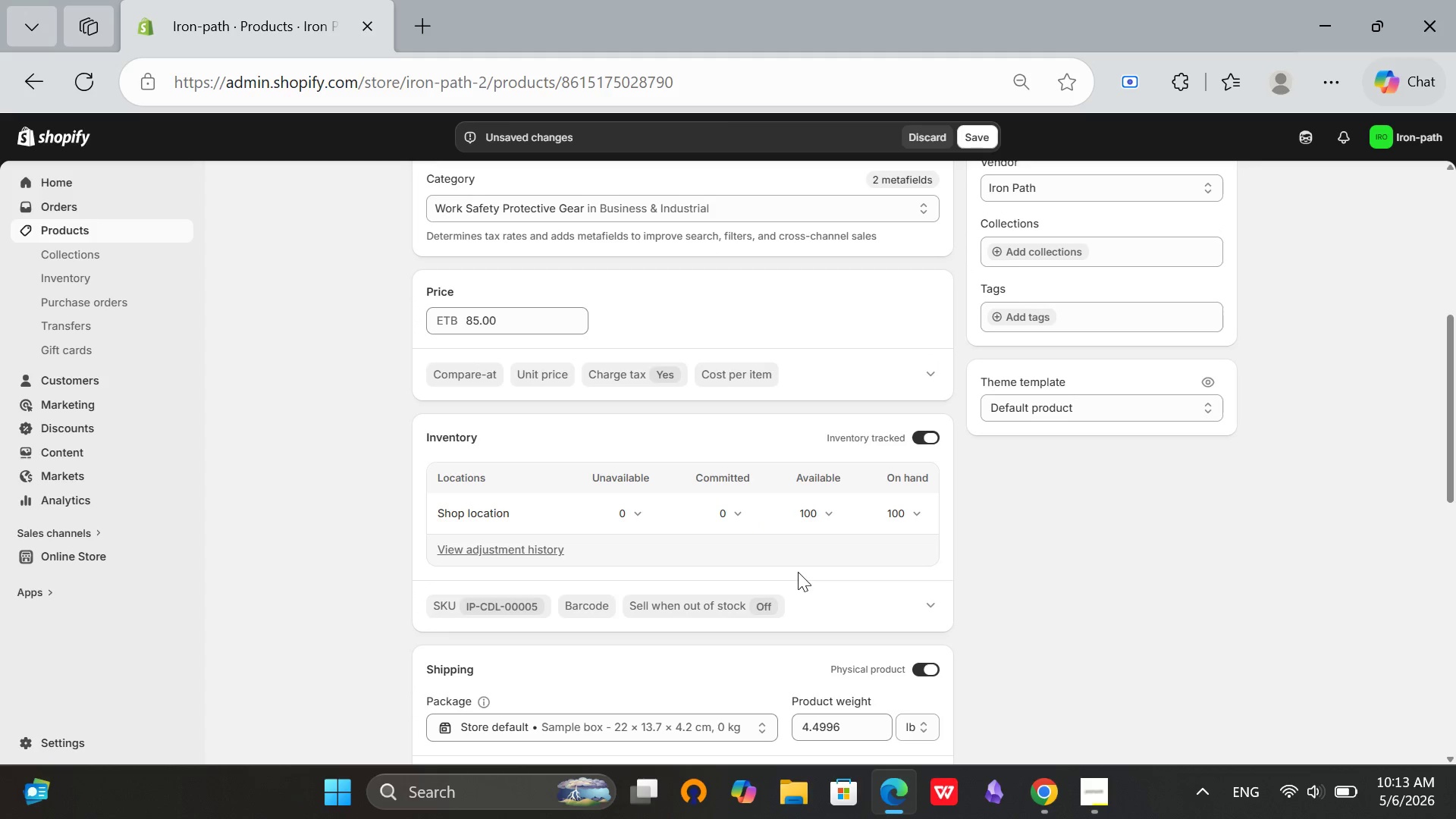 
left_click([845, 733])
 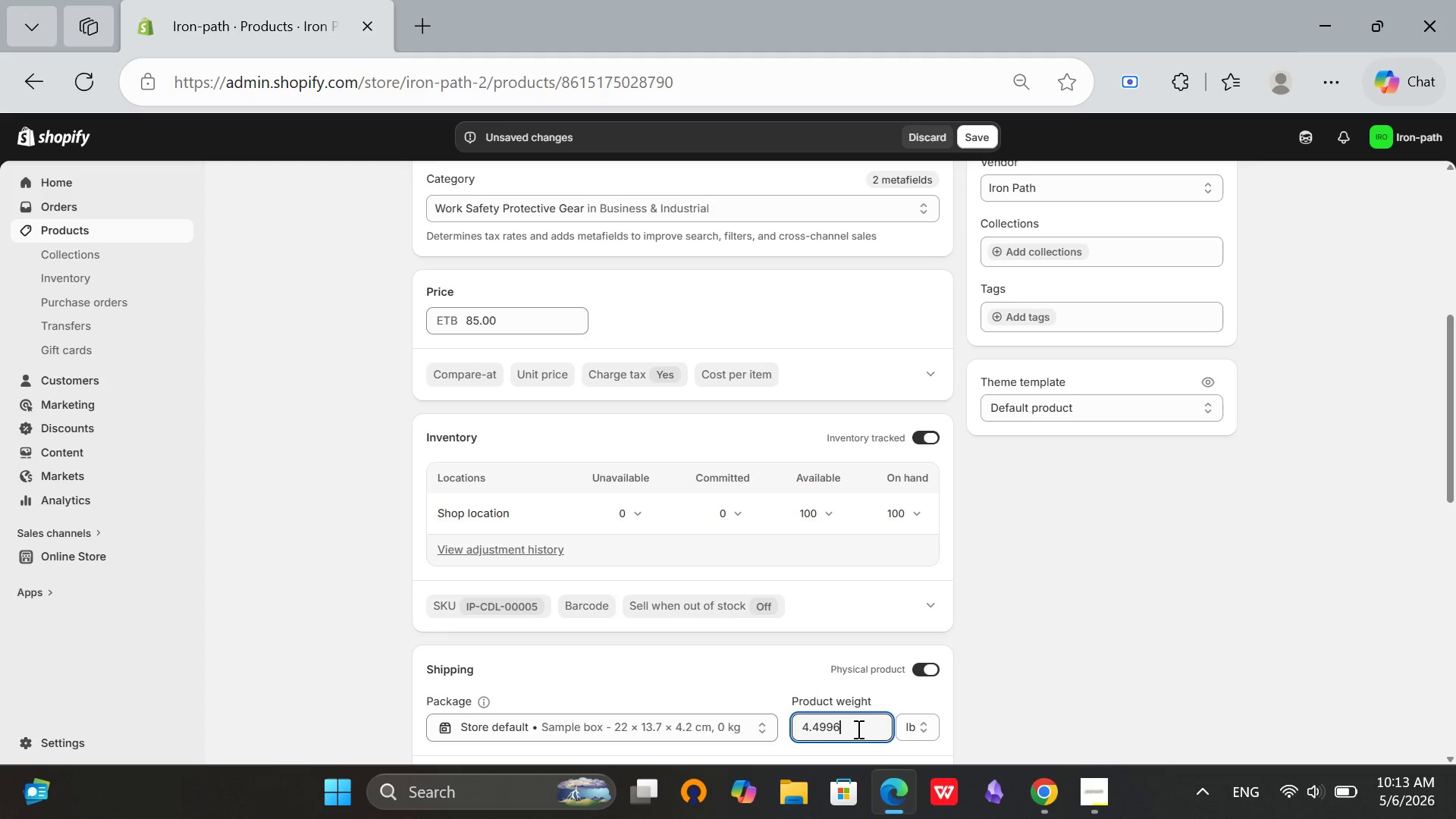 
key(Backspace)
 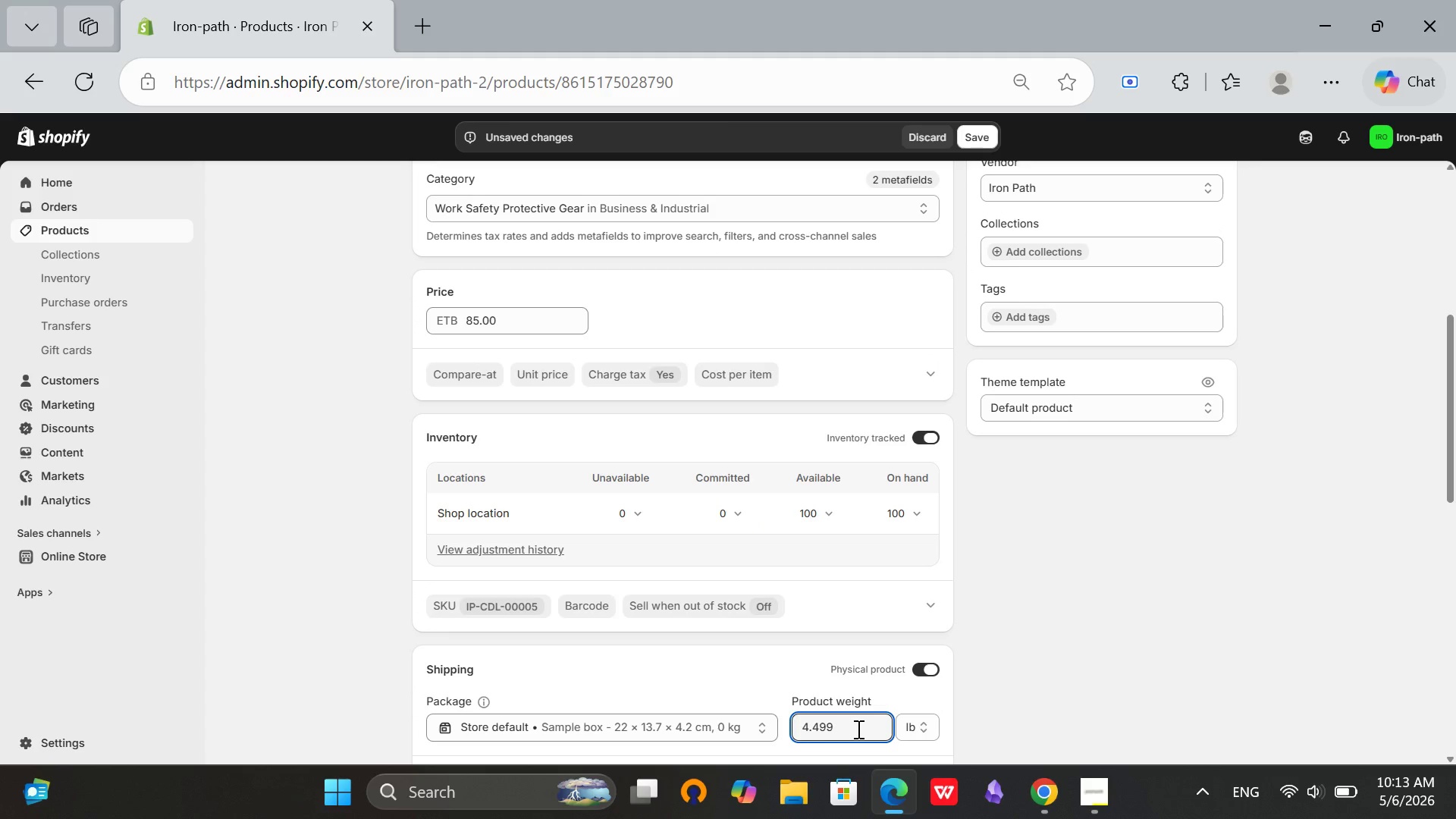 
key(Backspace)
 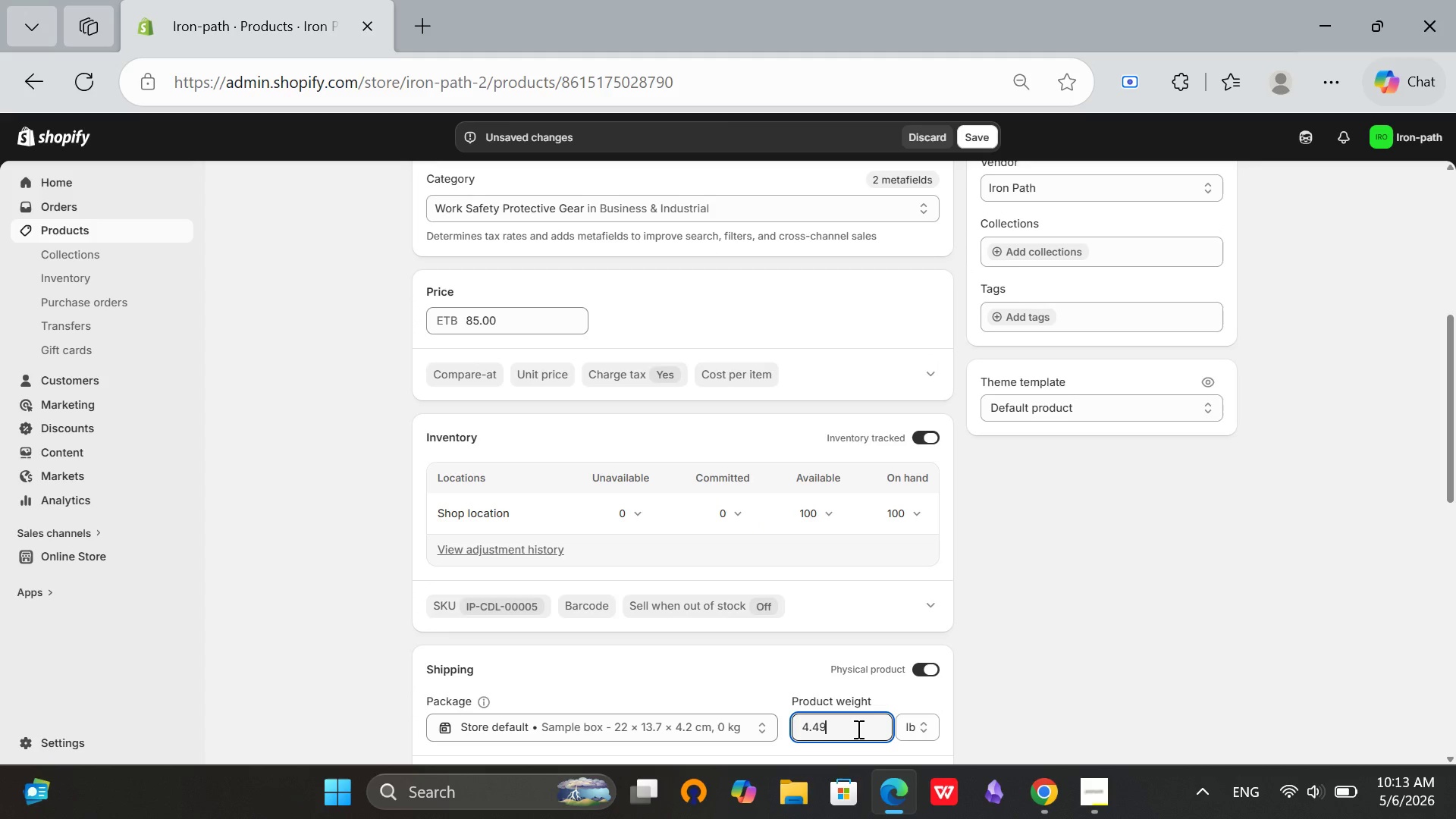 
key(Backspace)
 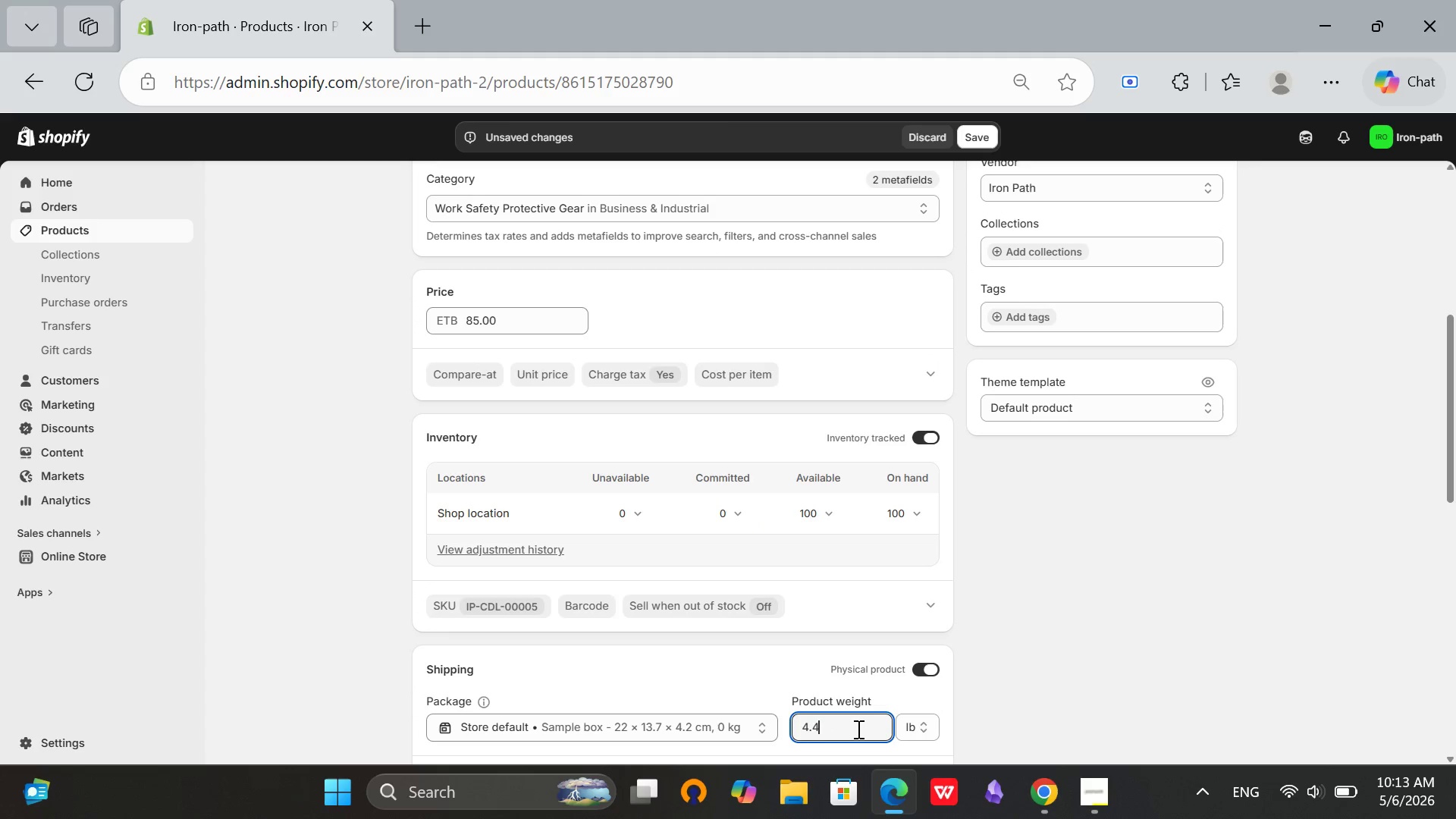 
key(Backspace)
 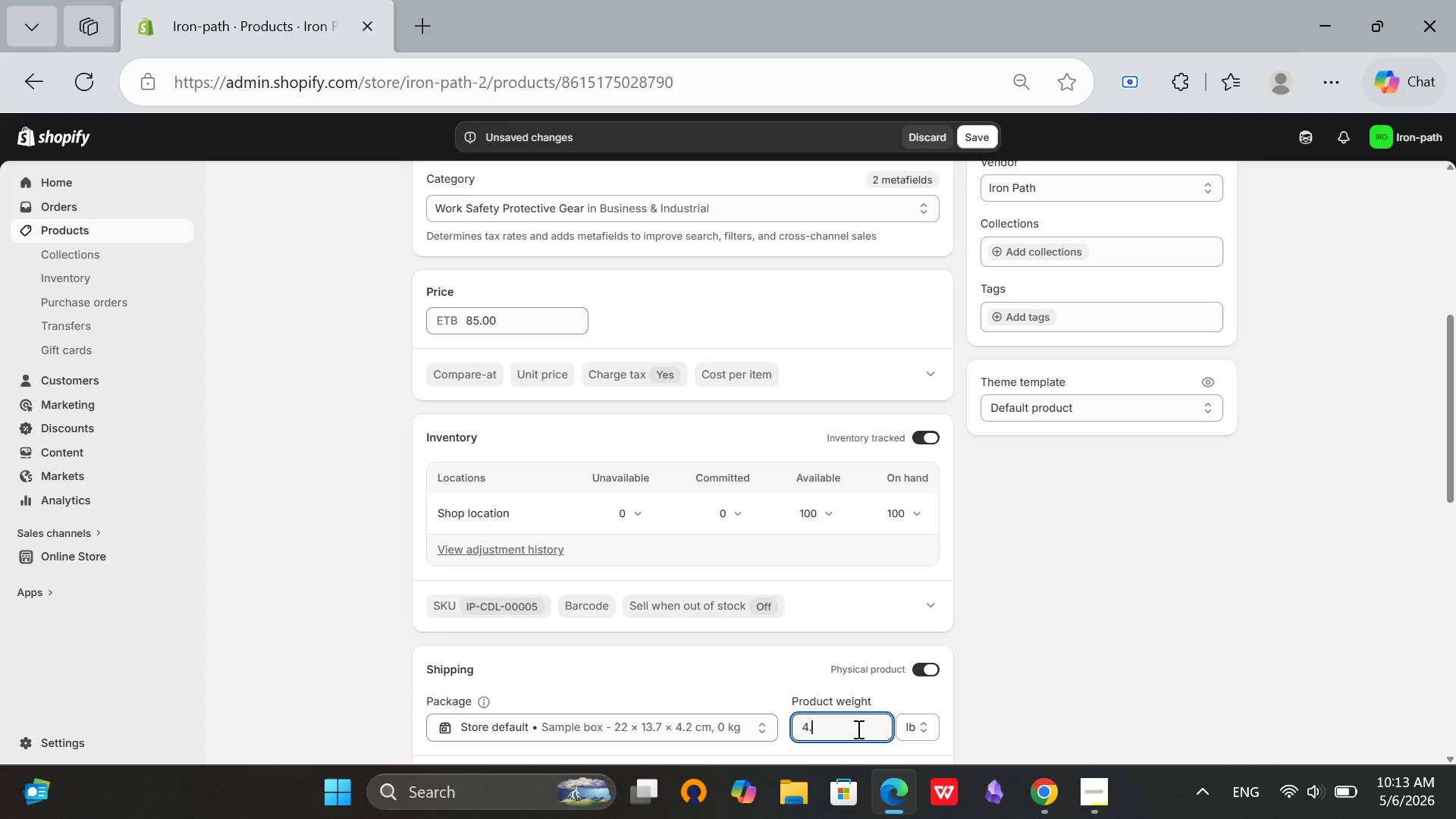 
key(5)
 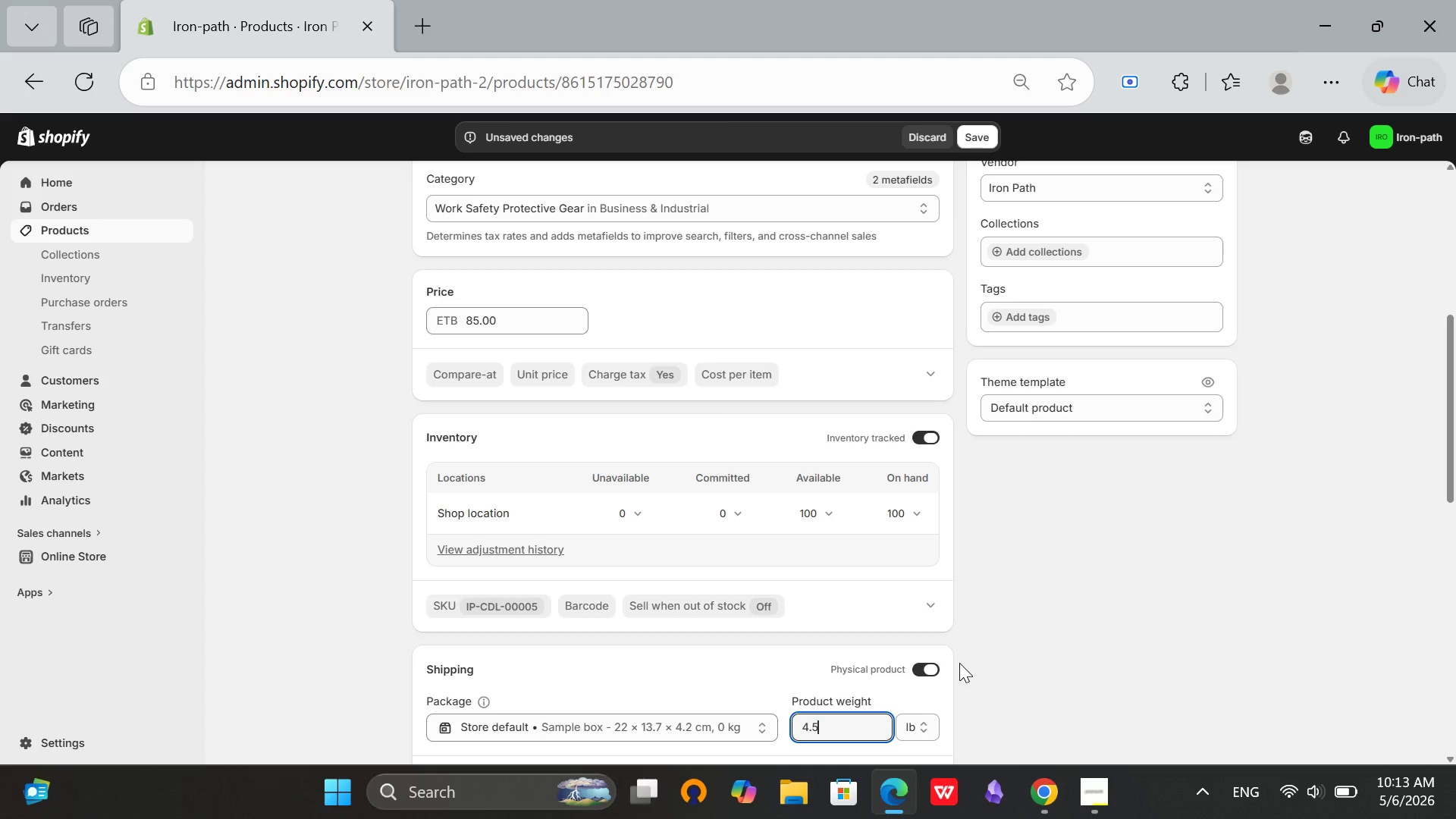 
left_click([1023, 595])
 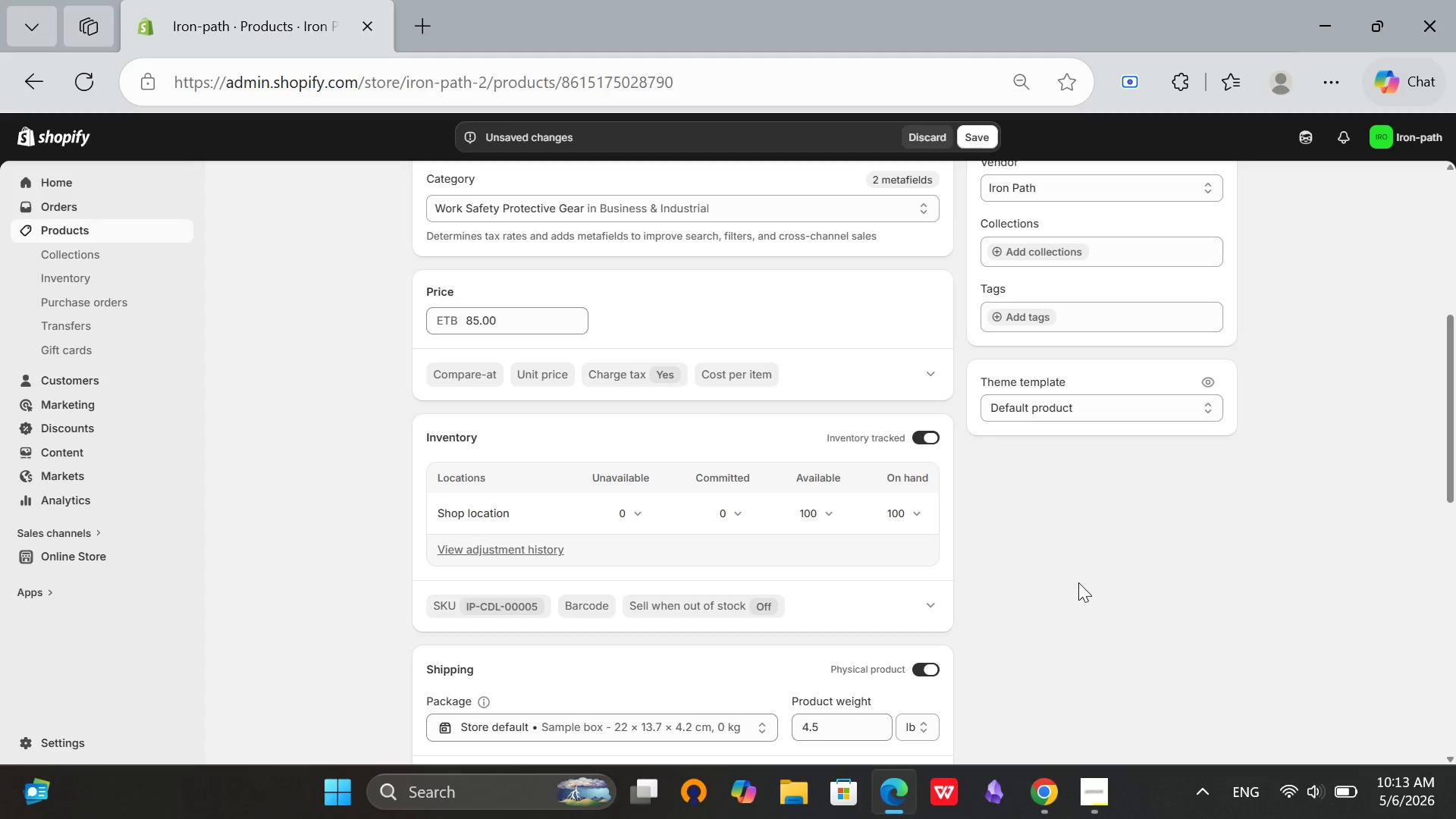 
scroll: coordinate [1078, 582], scroll_direction: none, amount: 0.0
 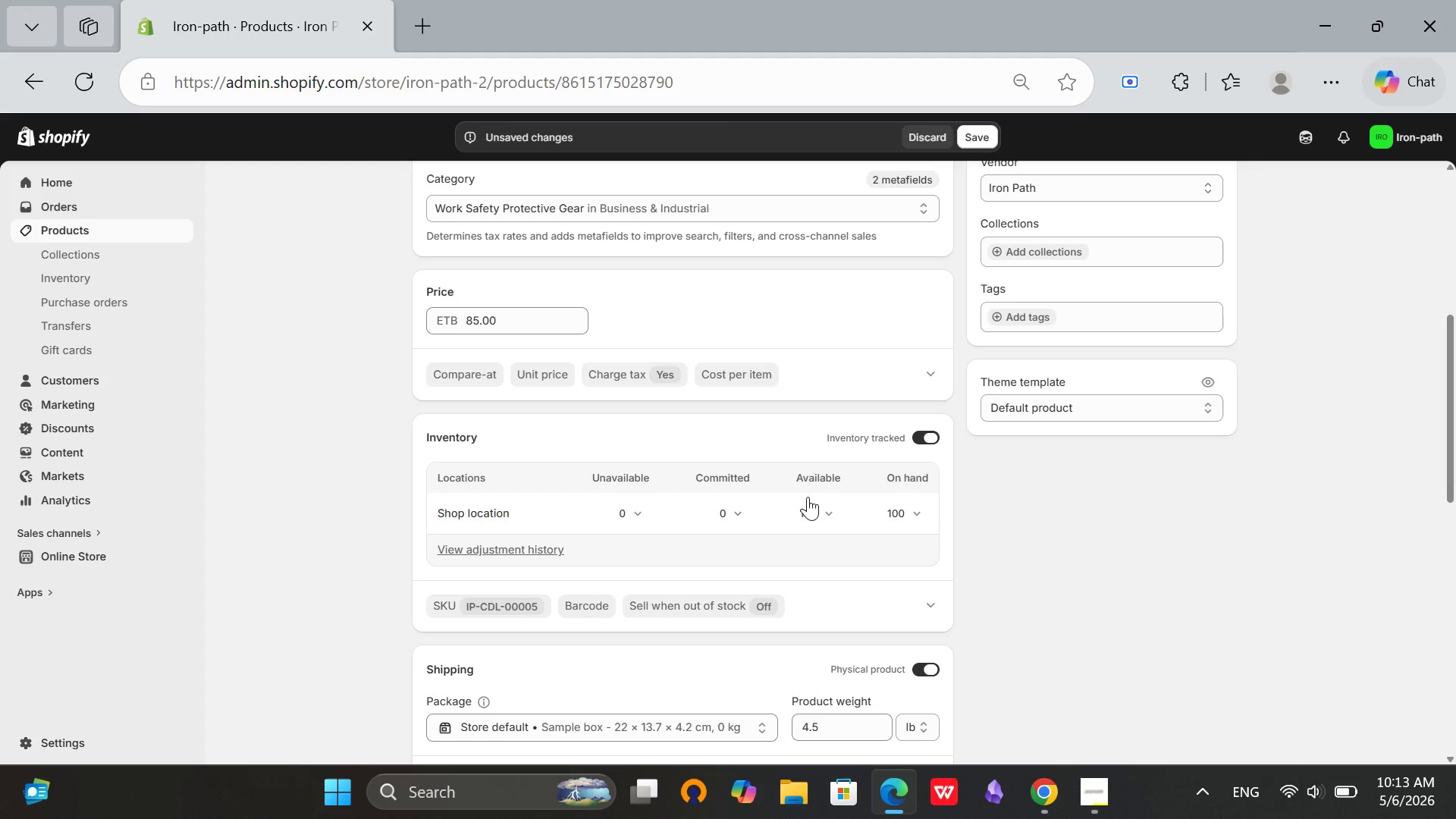 
scroll: coordinate [720, 433], scroll_direction: up, amount: 4.0
 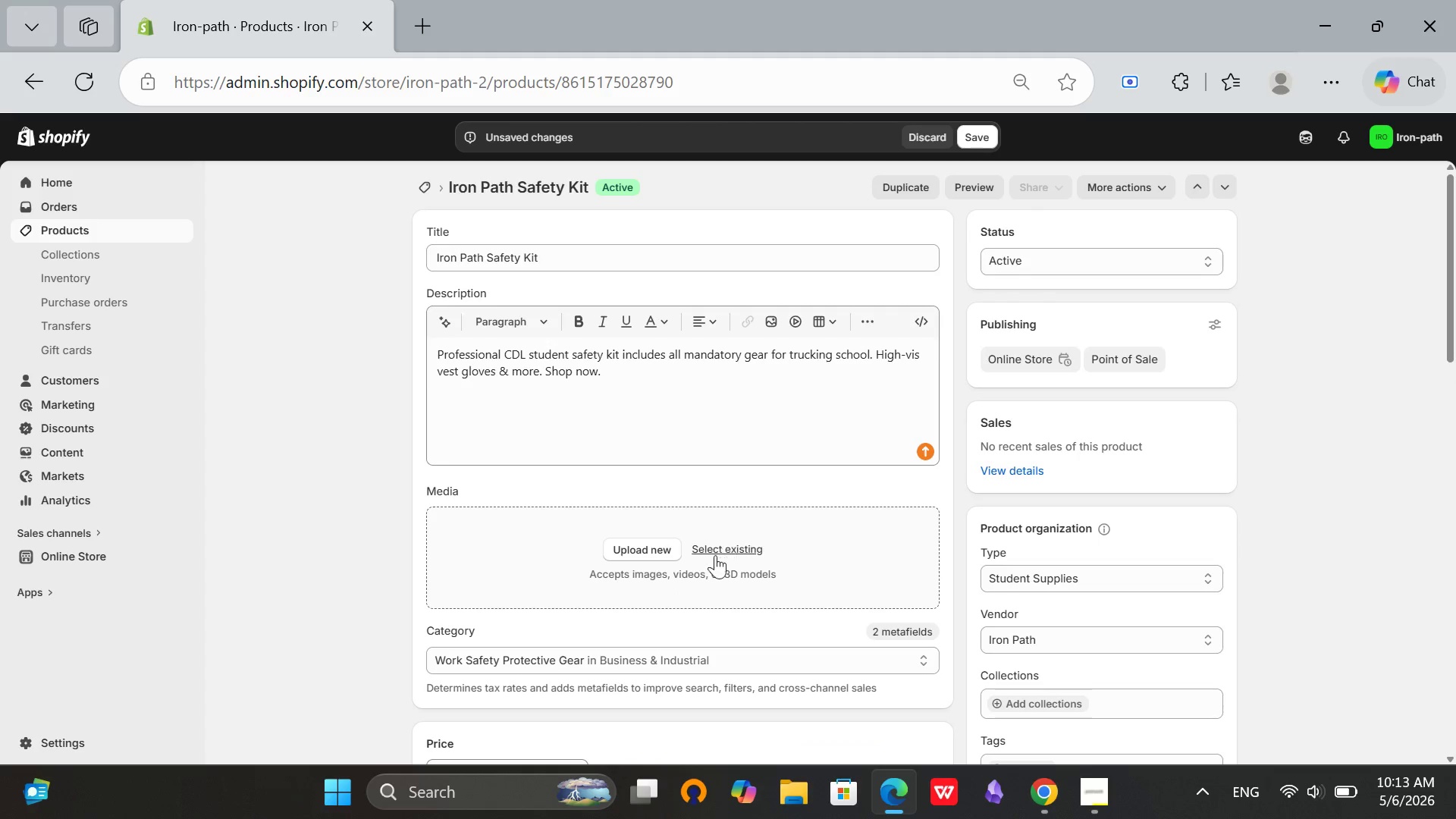 
left_click([669, 548])
 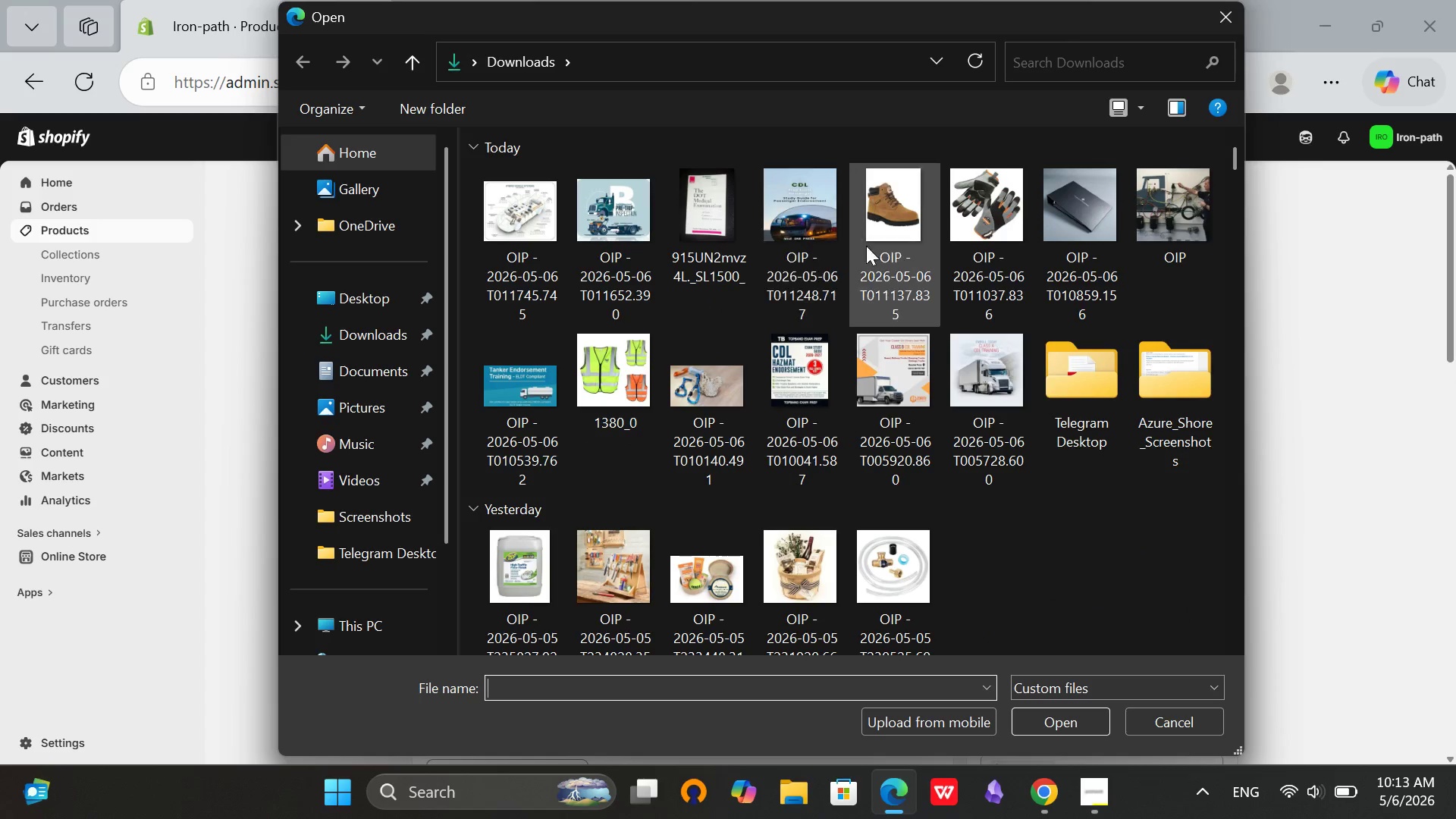 
wait(5.09)
 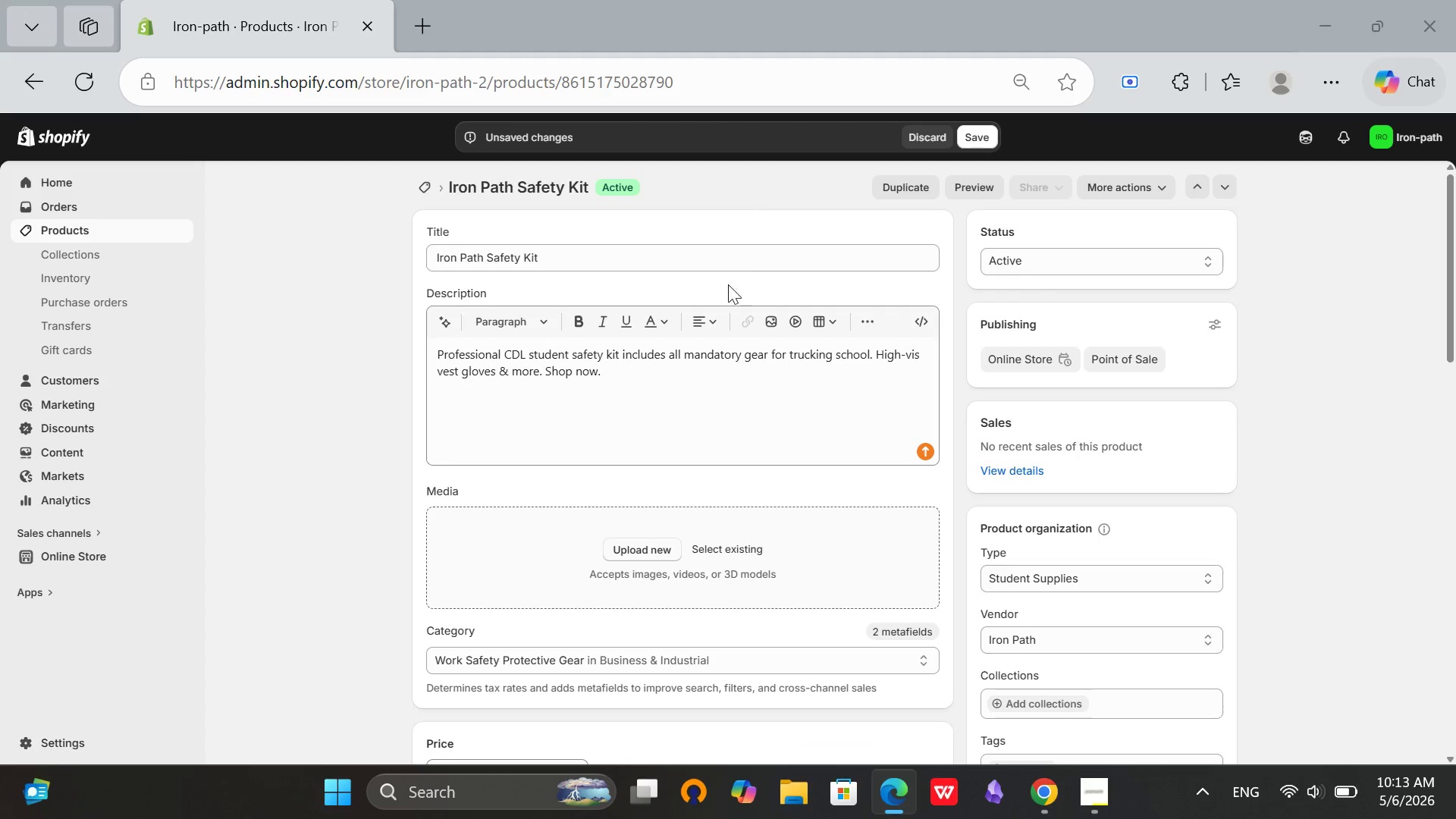 
left_click([720, 380])
 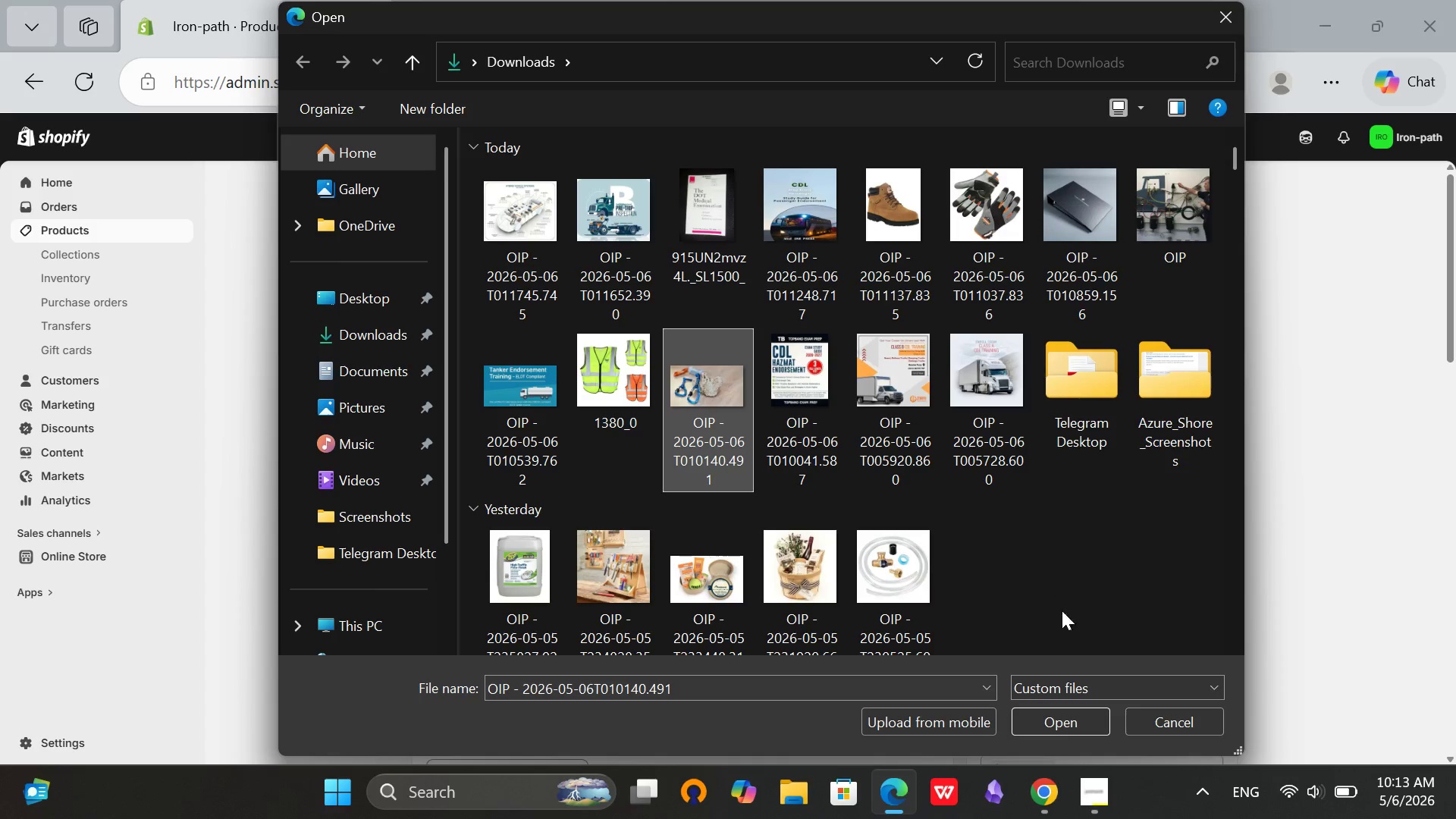 
left_click([1030, 726])
 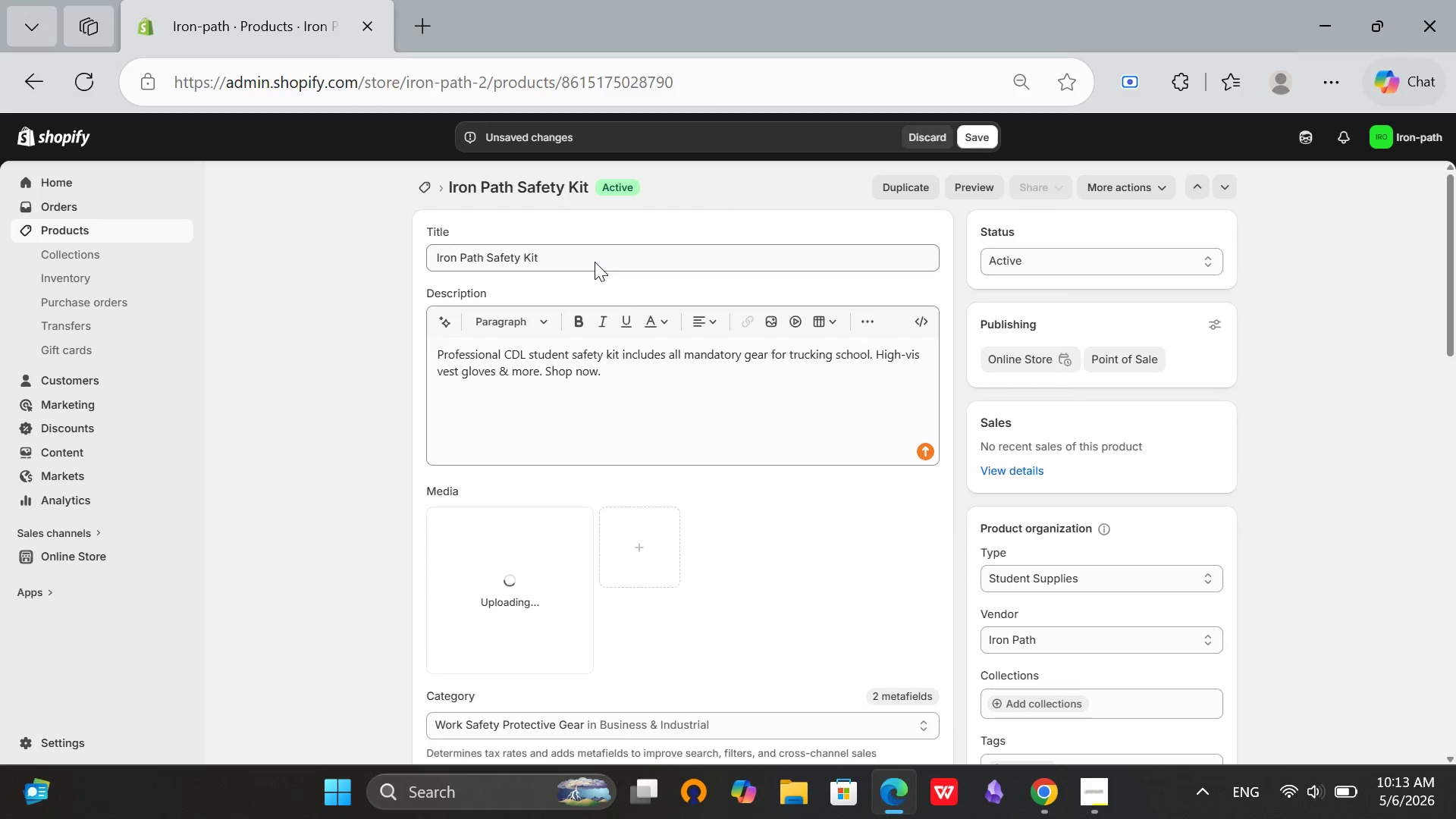 
left_click([570, 251])
 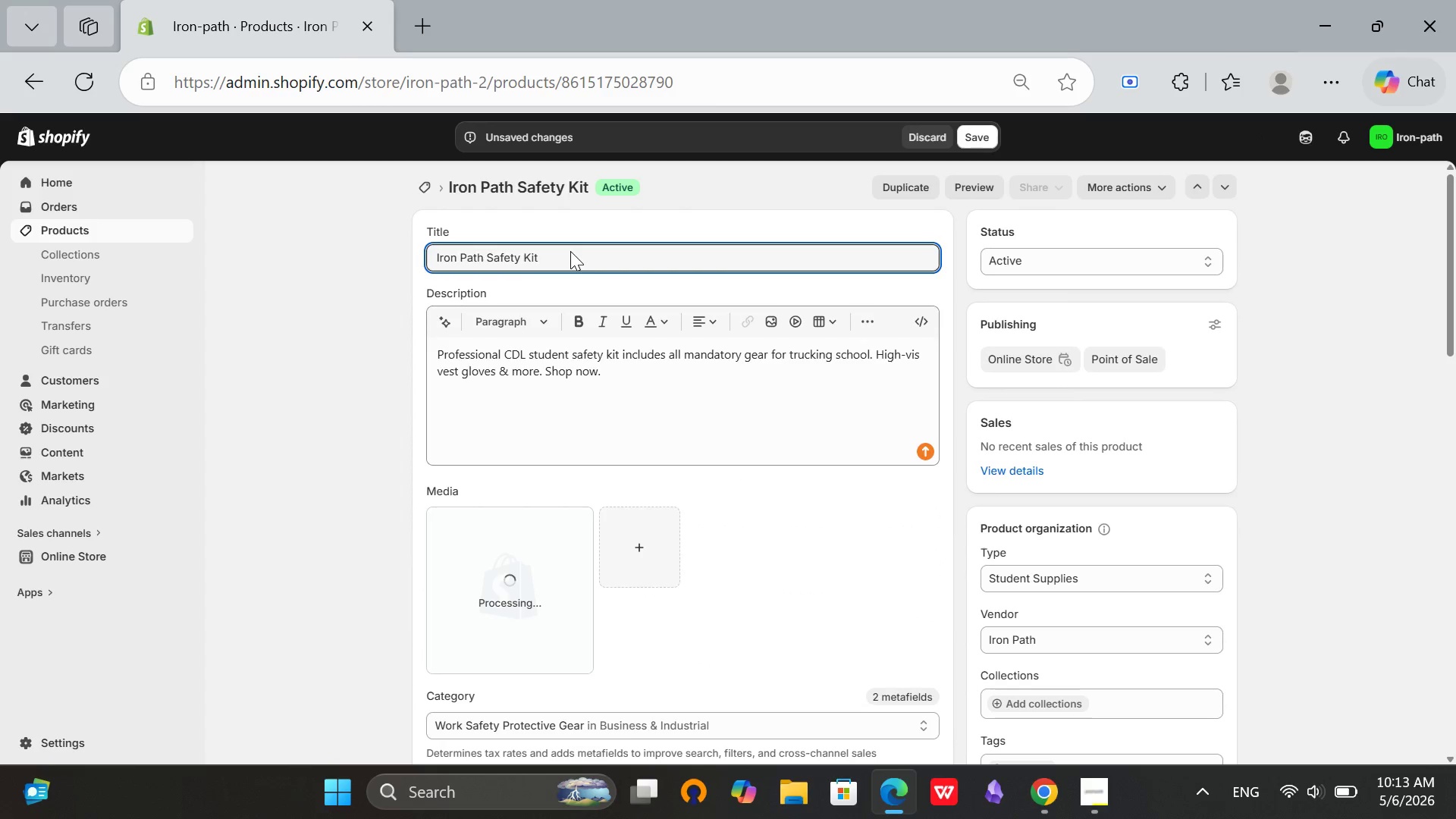 
key(Control+A)
 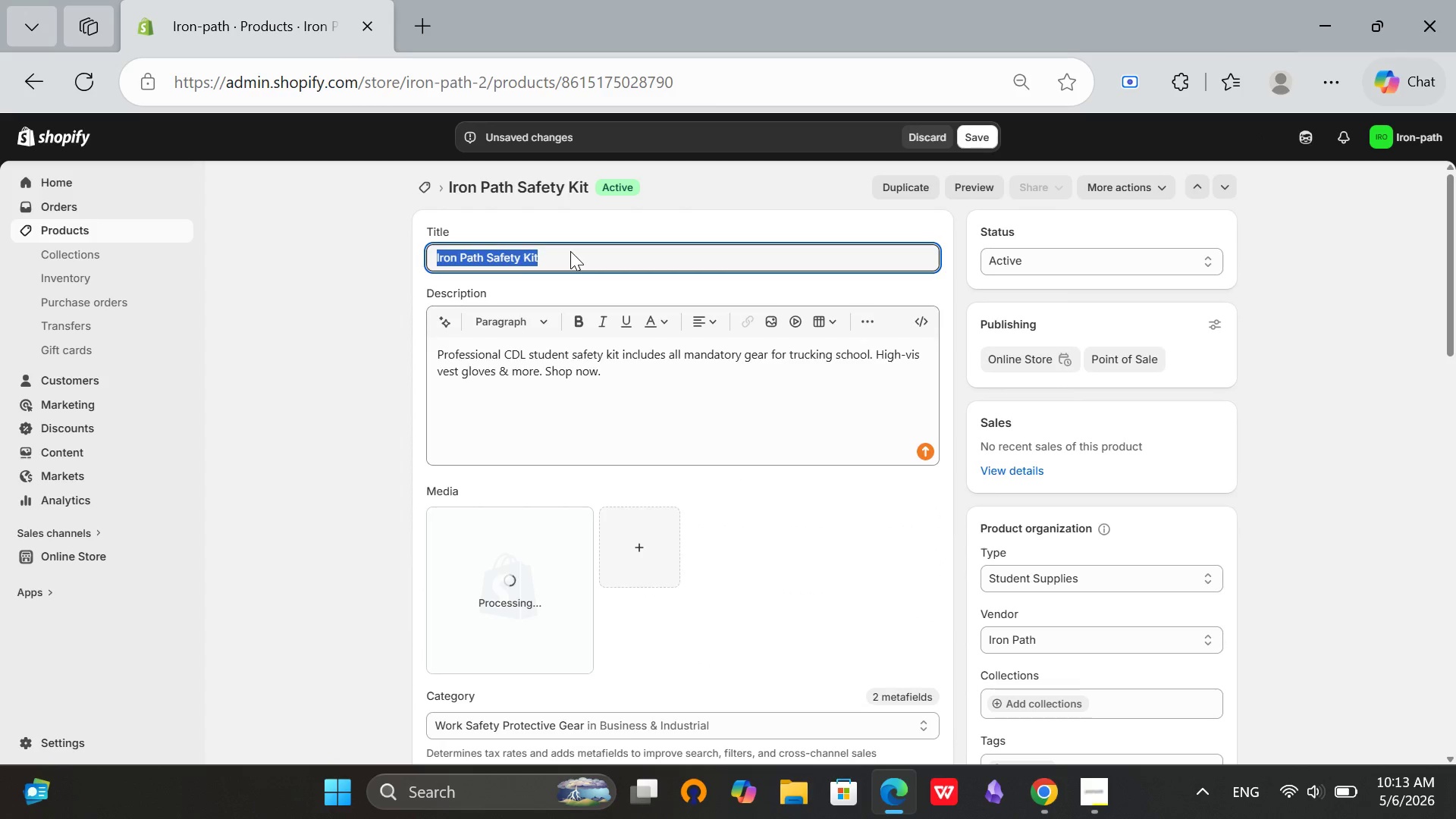 
key(Control+C)
 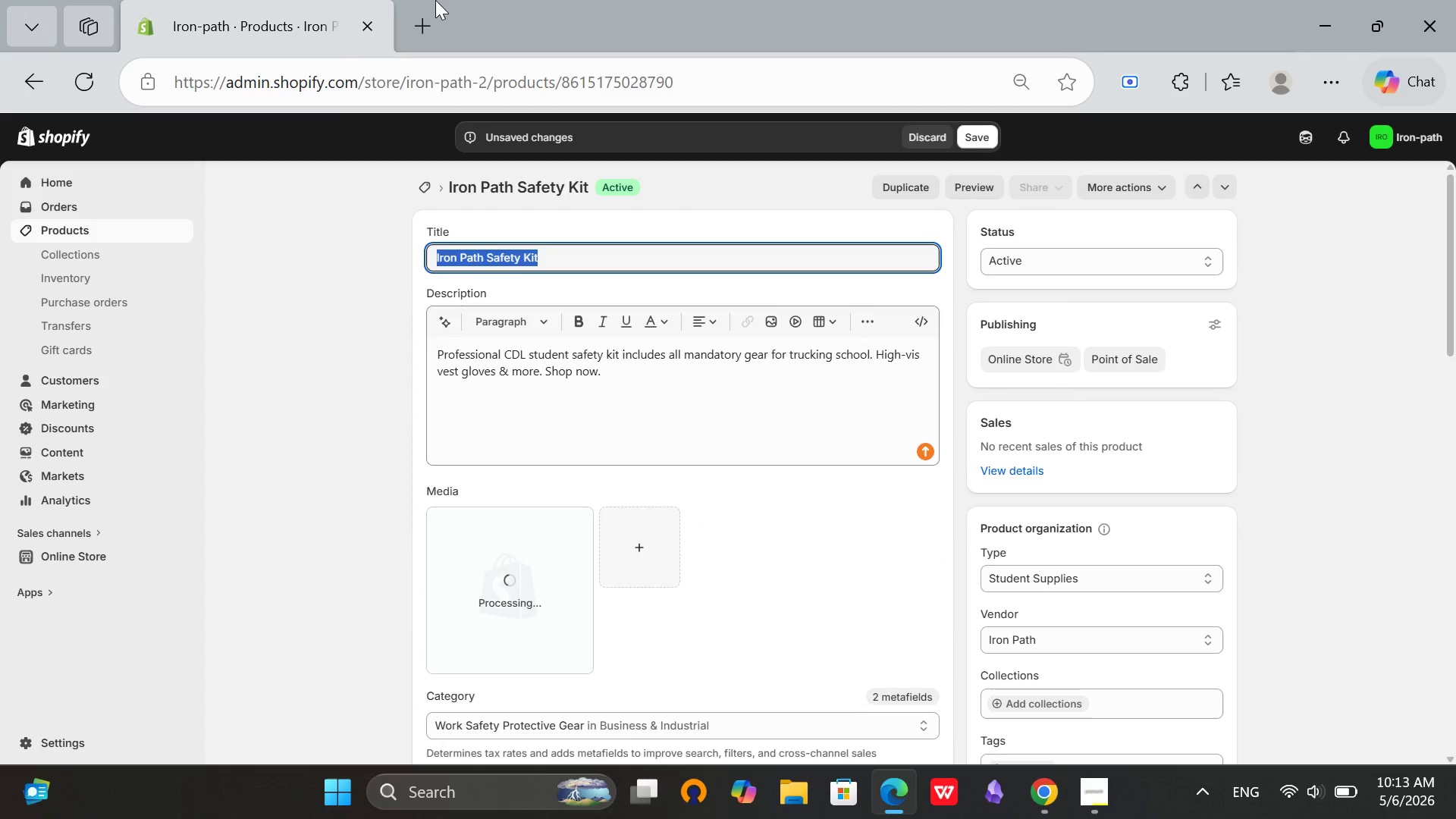 
left_click([421, 0])
 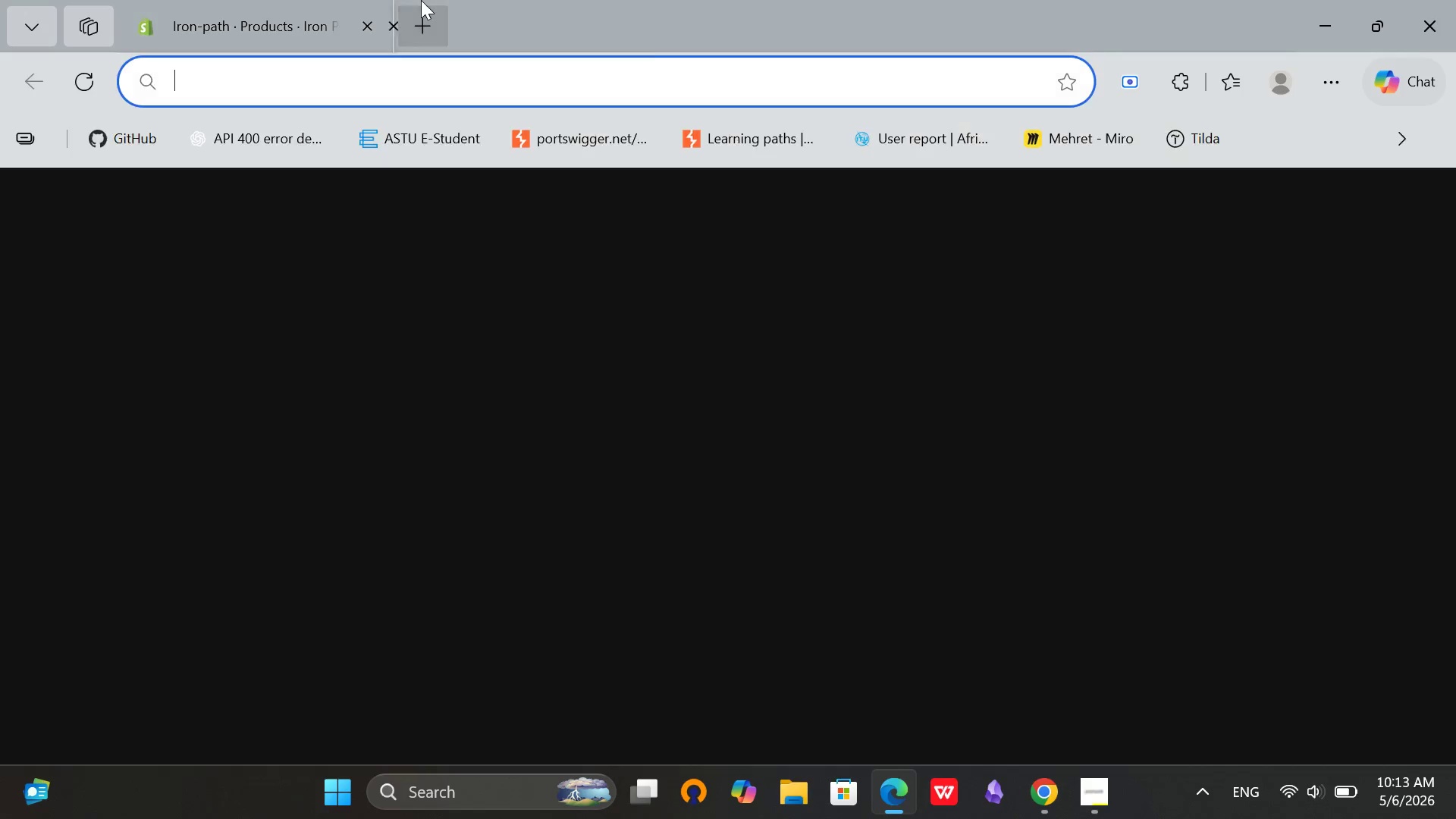 
key(Control+V)
 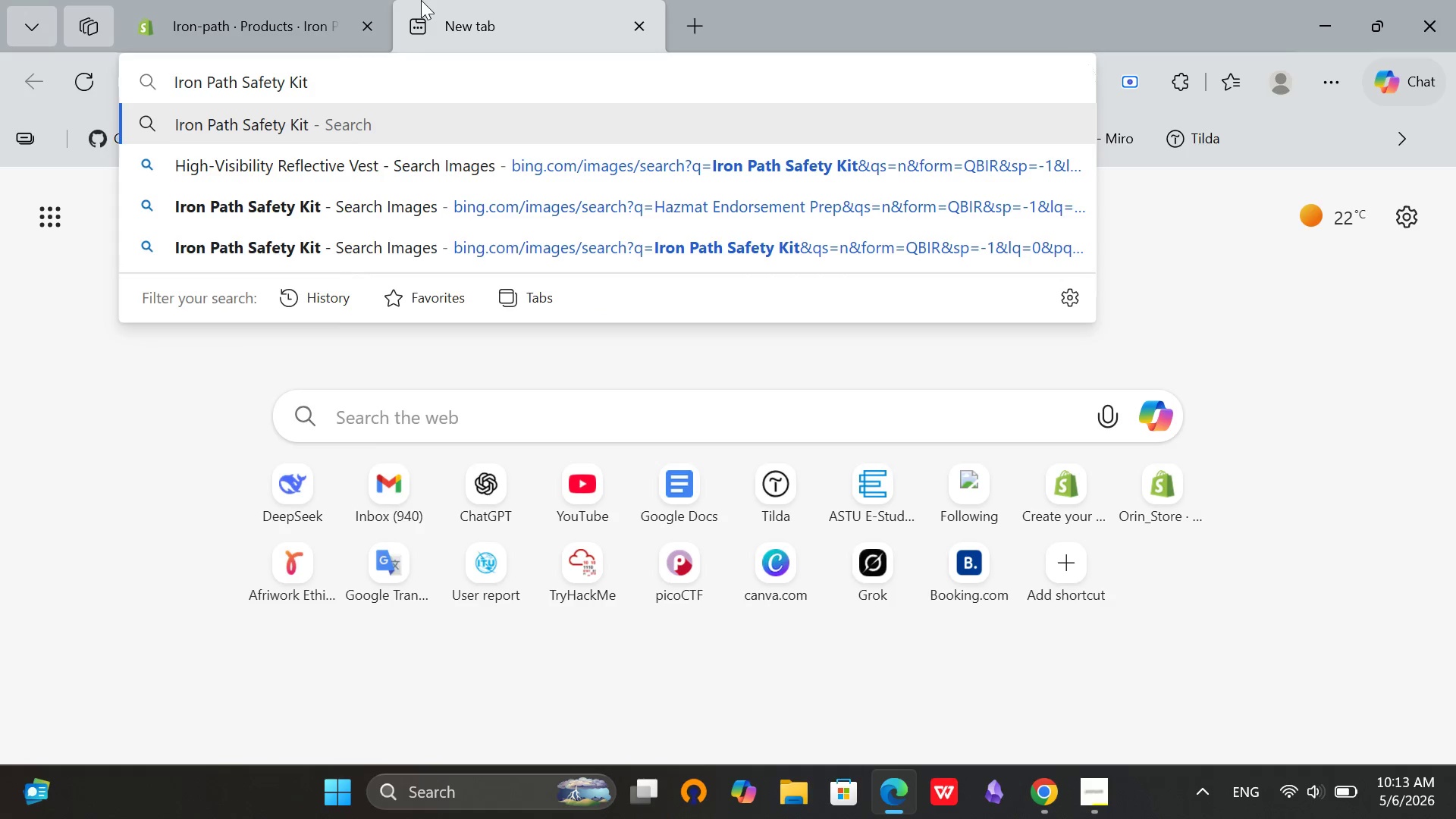 
key(Enter)
 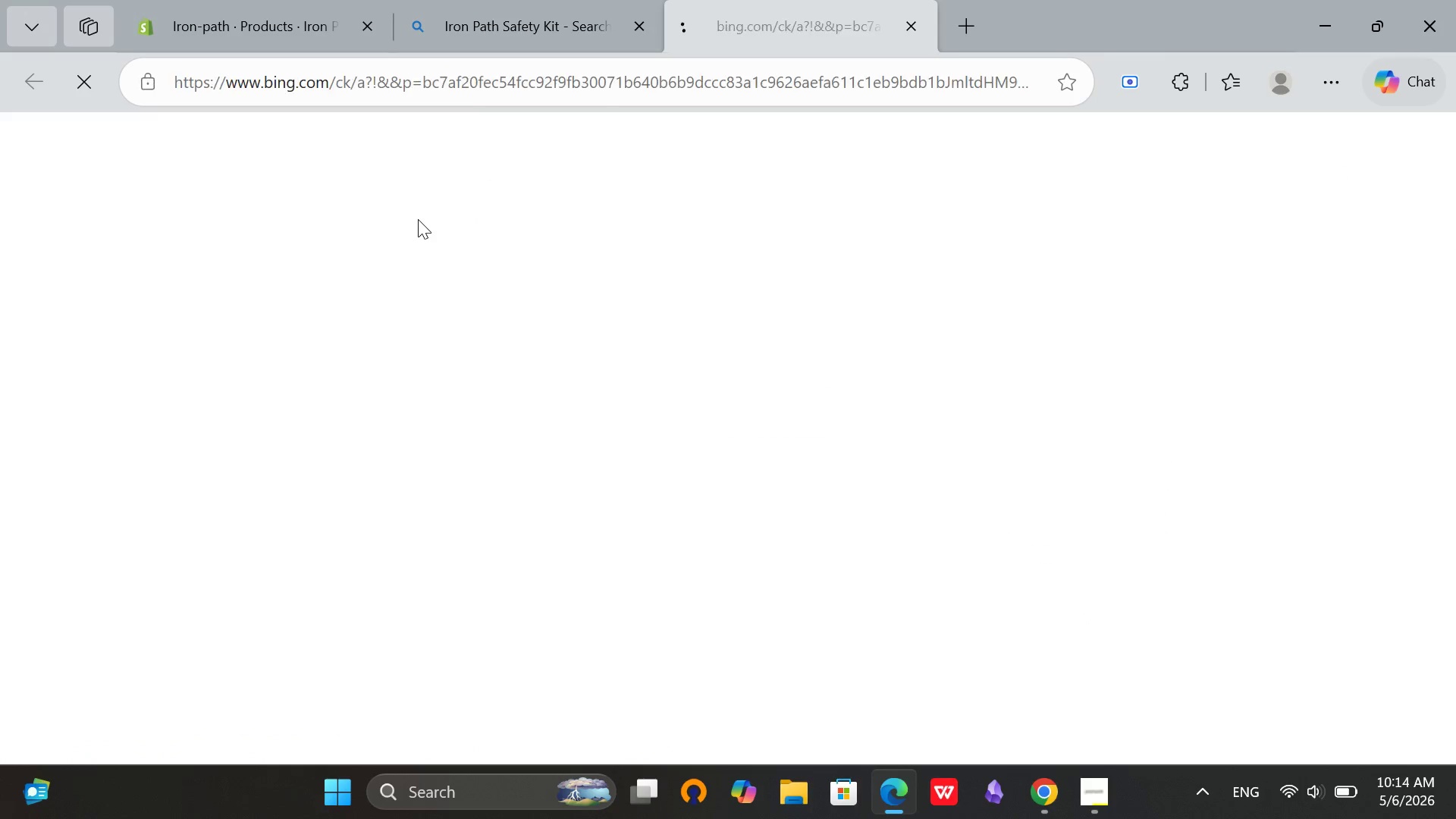 
left_click([623, 41])
 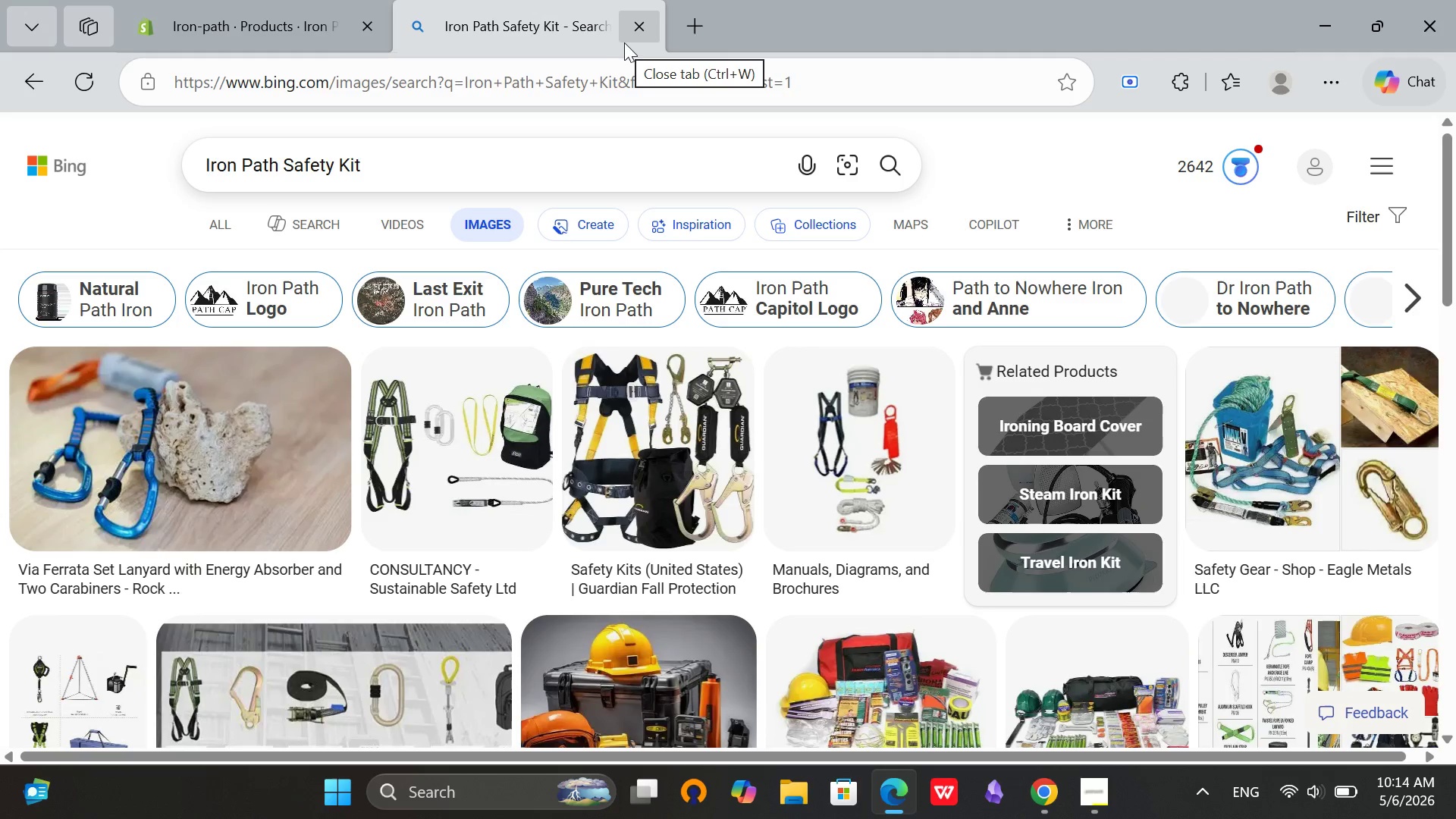 
left_click([635, 49])
 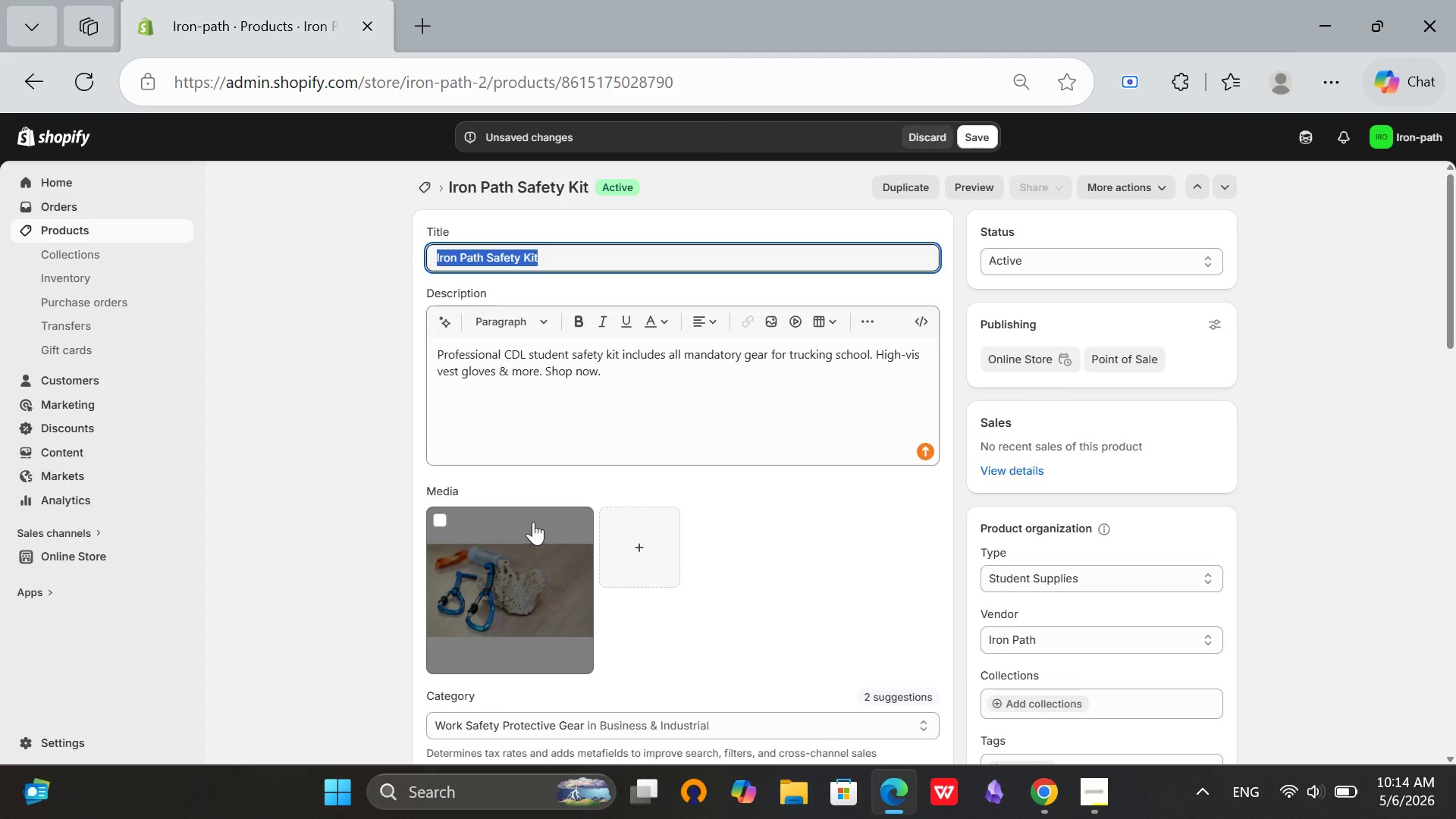 
left_click([659, 397])
 